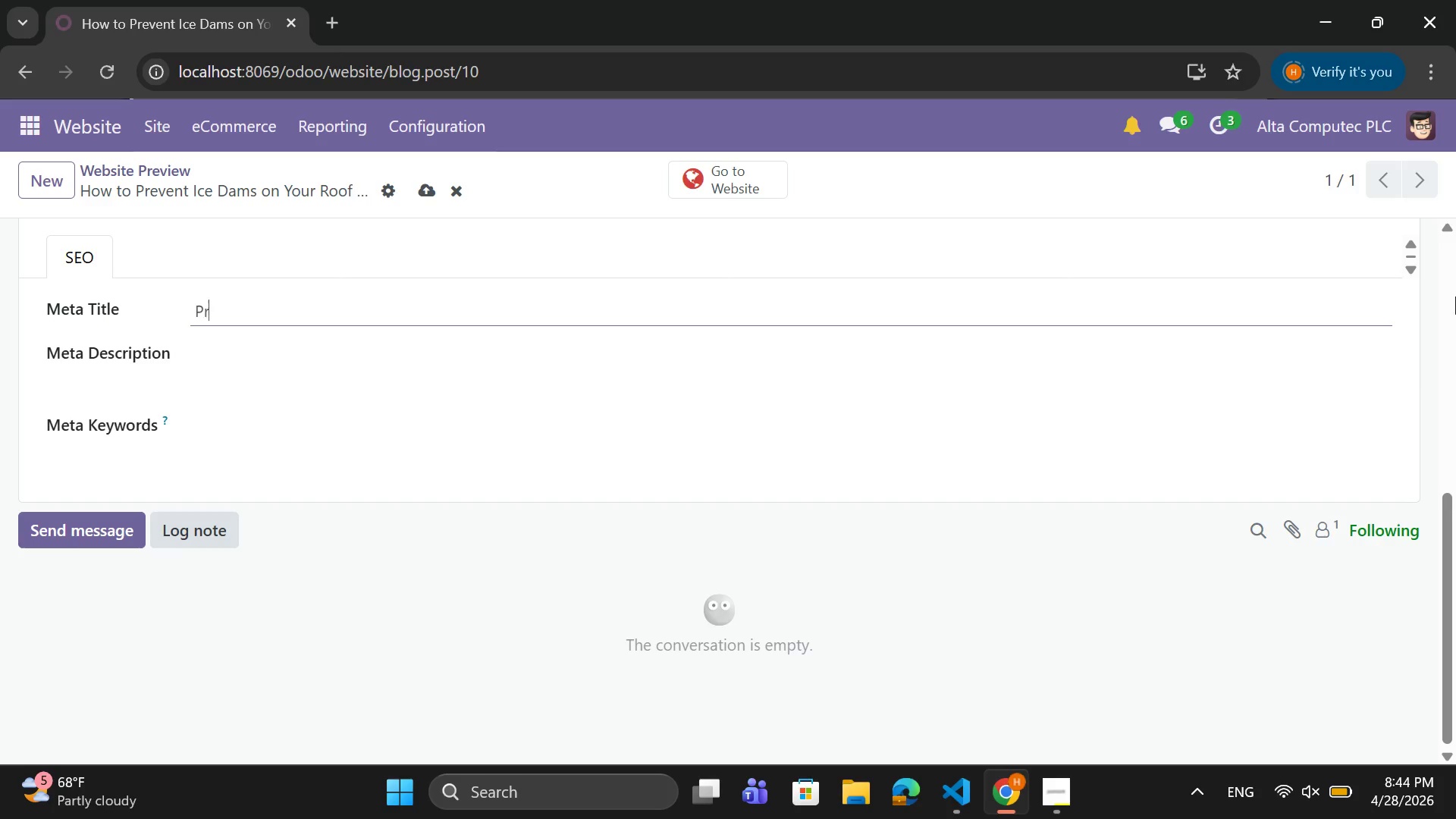 
type(revent Ice Dams on )
 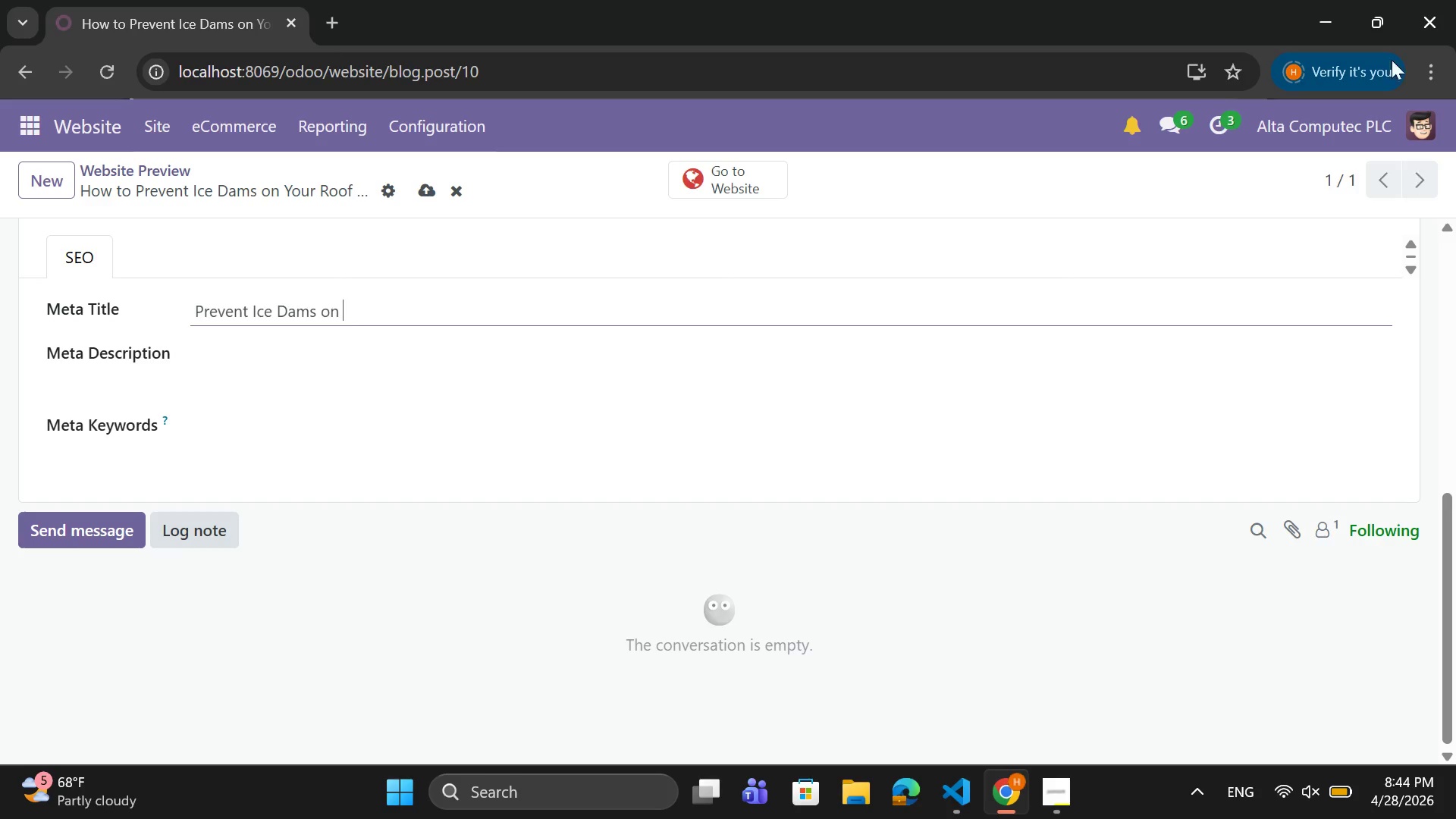 
type(Roof )
 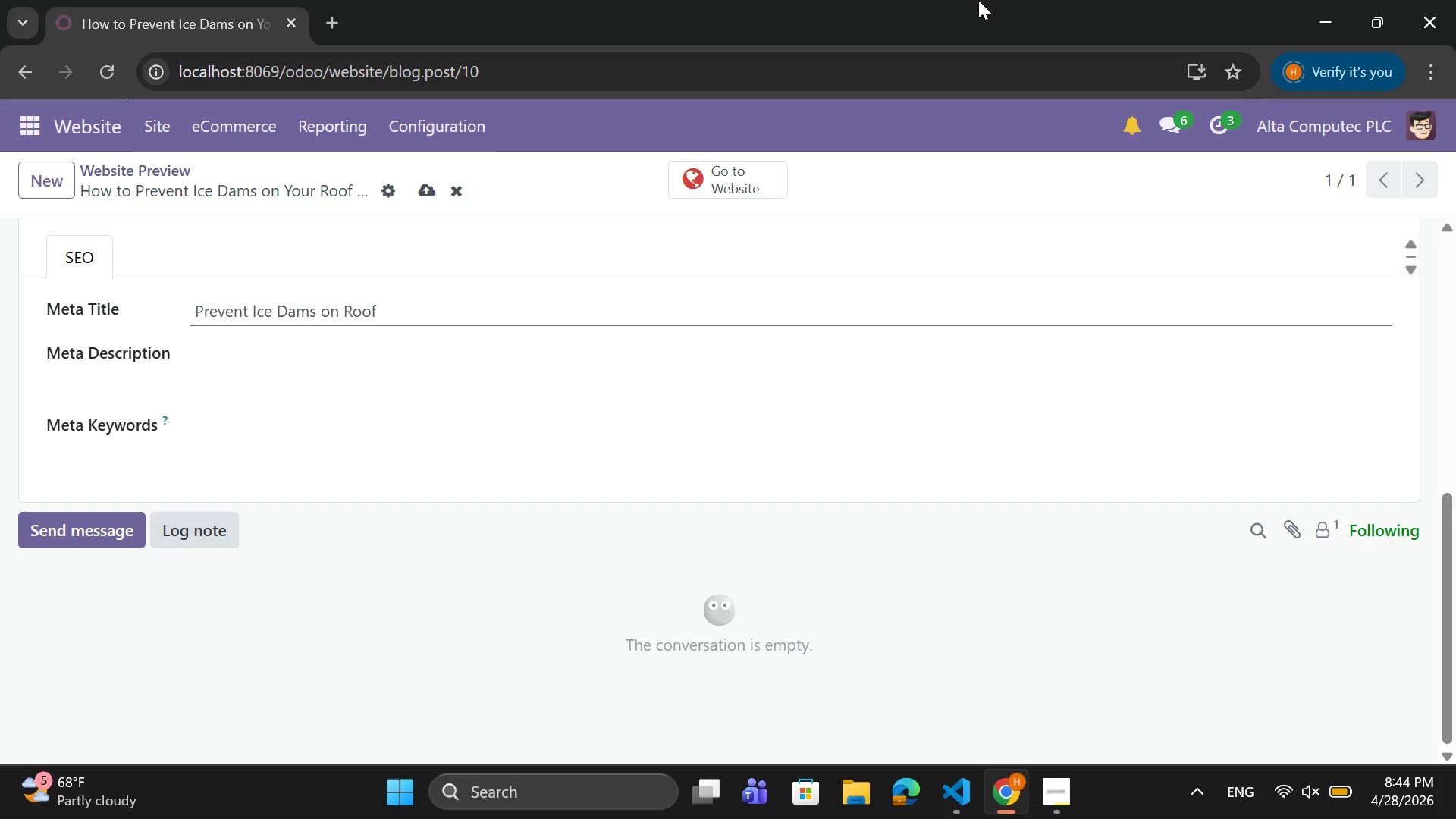 
wait(5.28)
 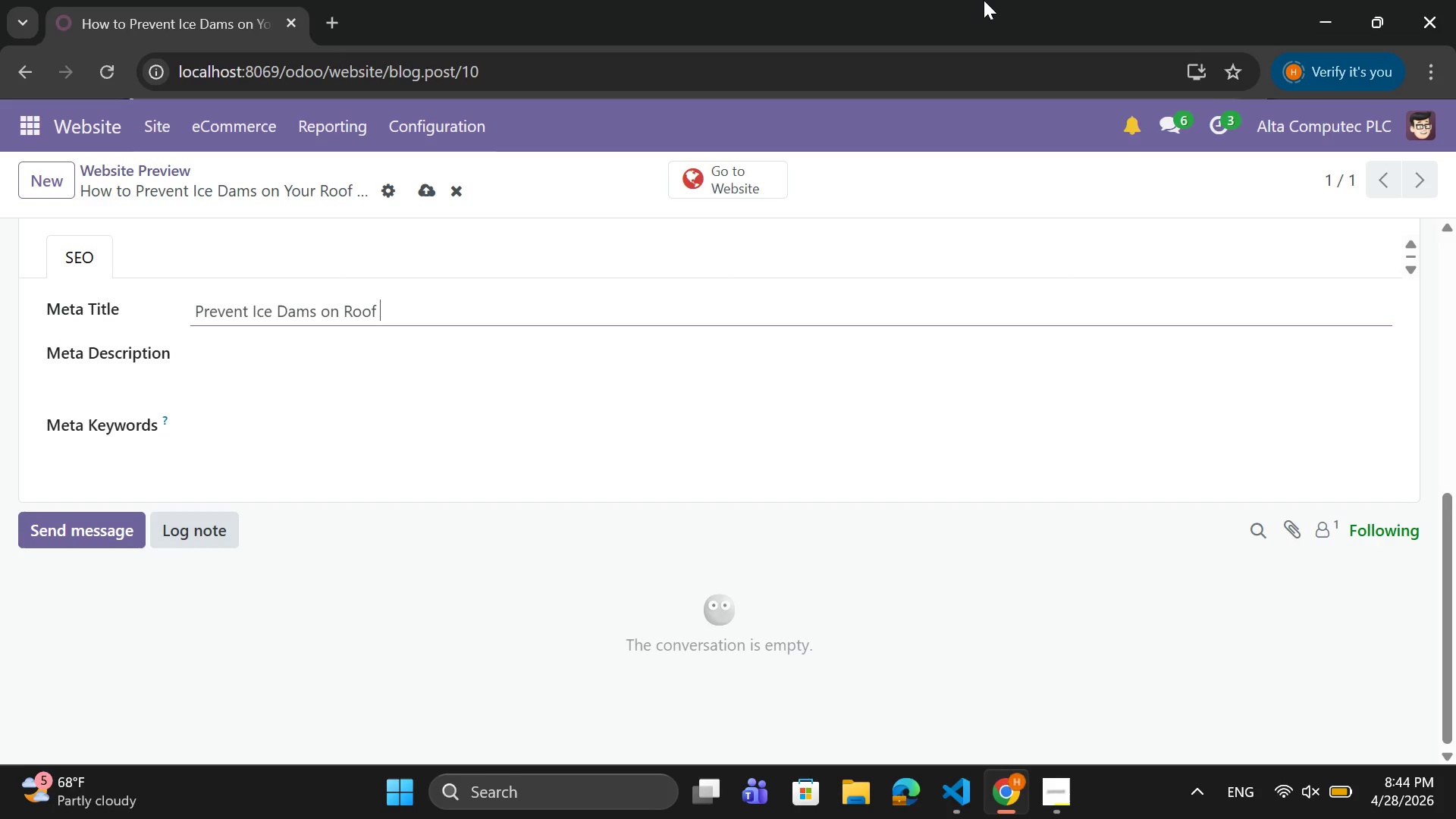 
type(| Wib)
key(Backspace)
type(nter Roofinf)
key(Backspace)
type(g Guide)
 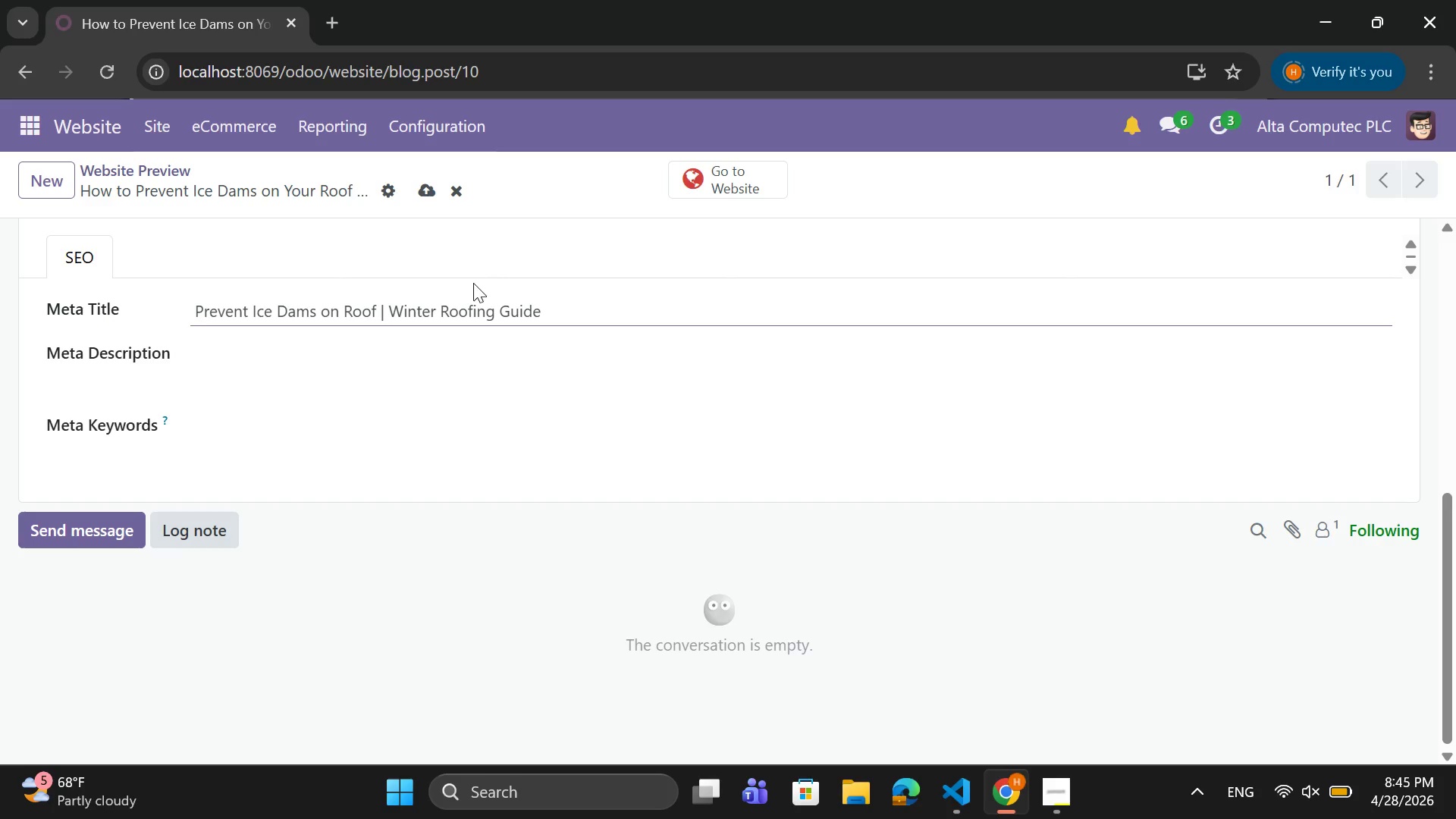 
left_click([454, 352])
 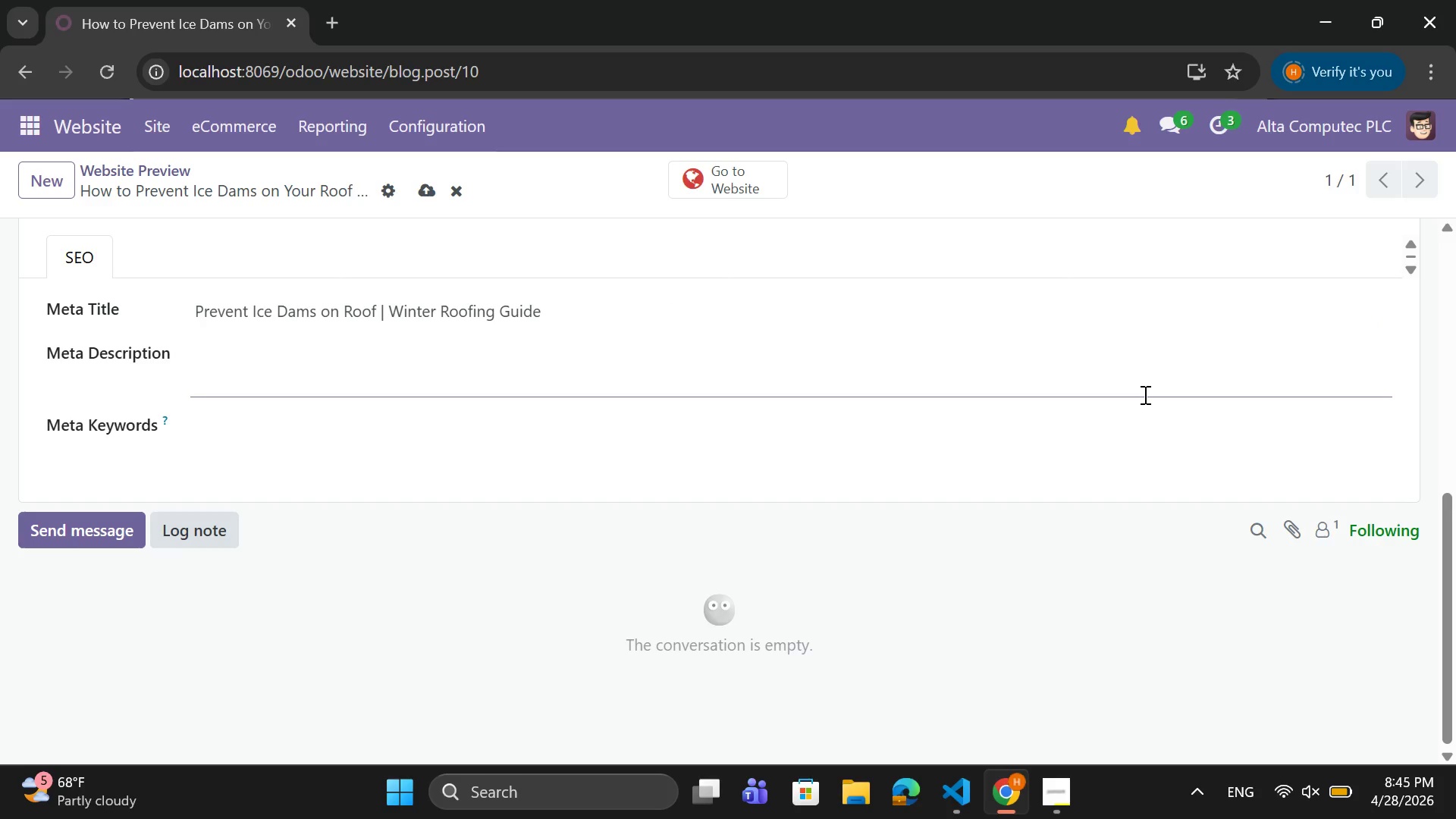 
type(Disciv)
 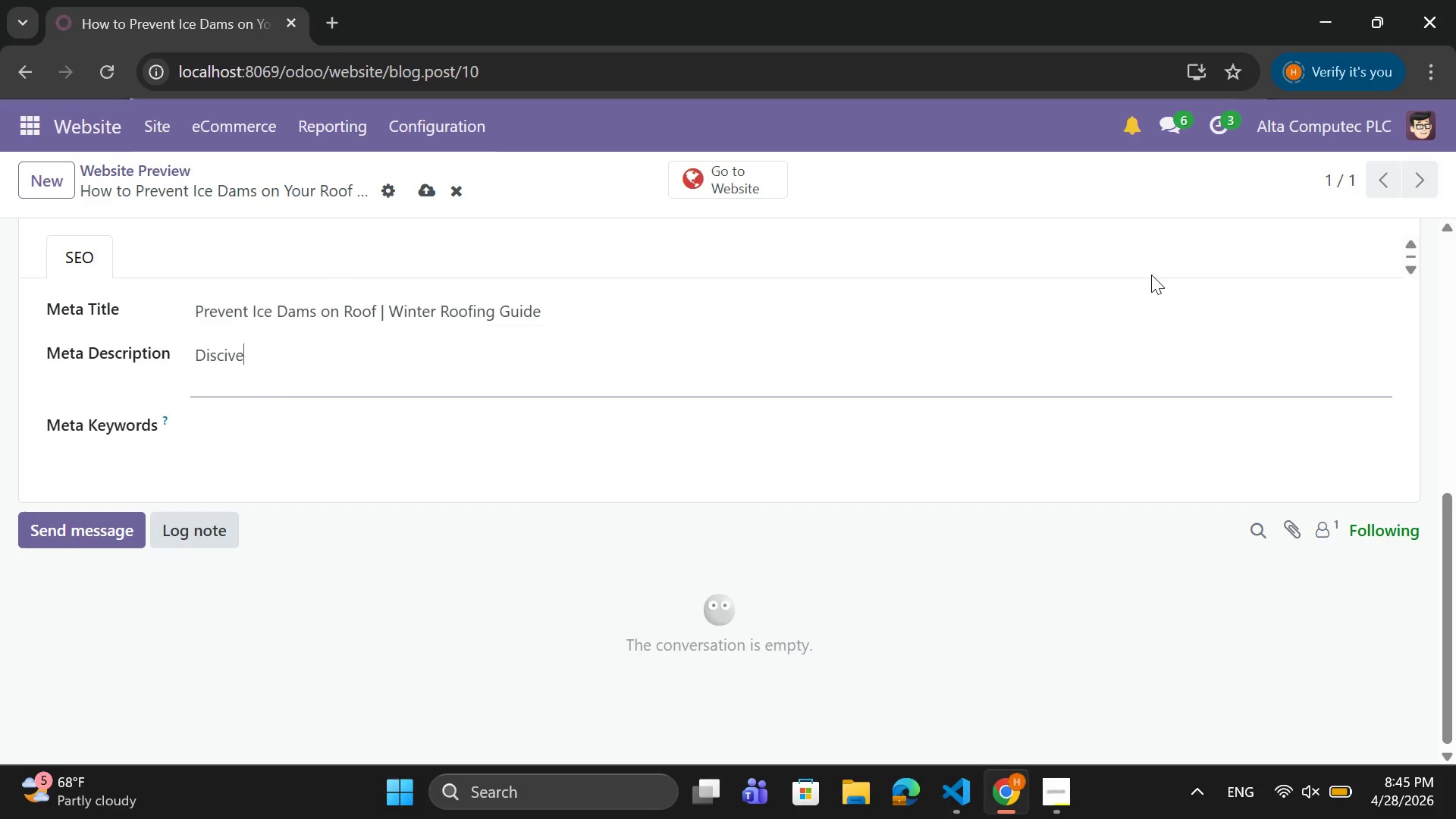 
type(er how)
 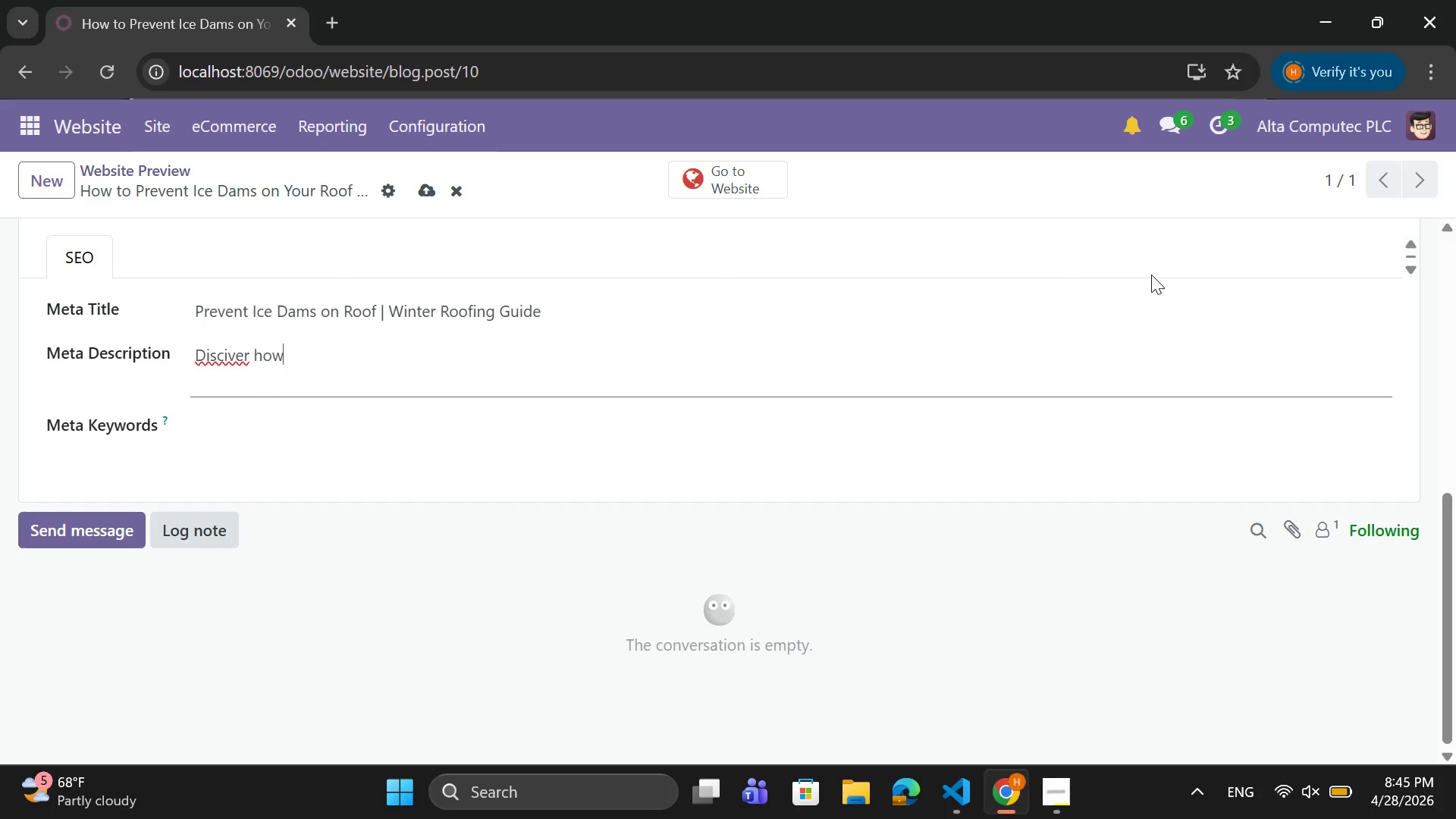 
key(ArrowLeft)
 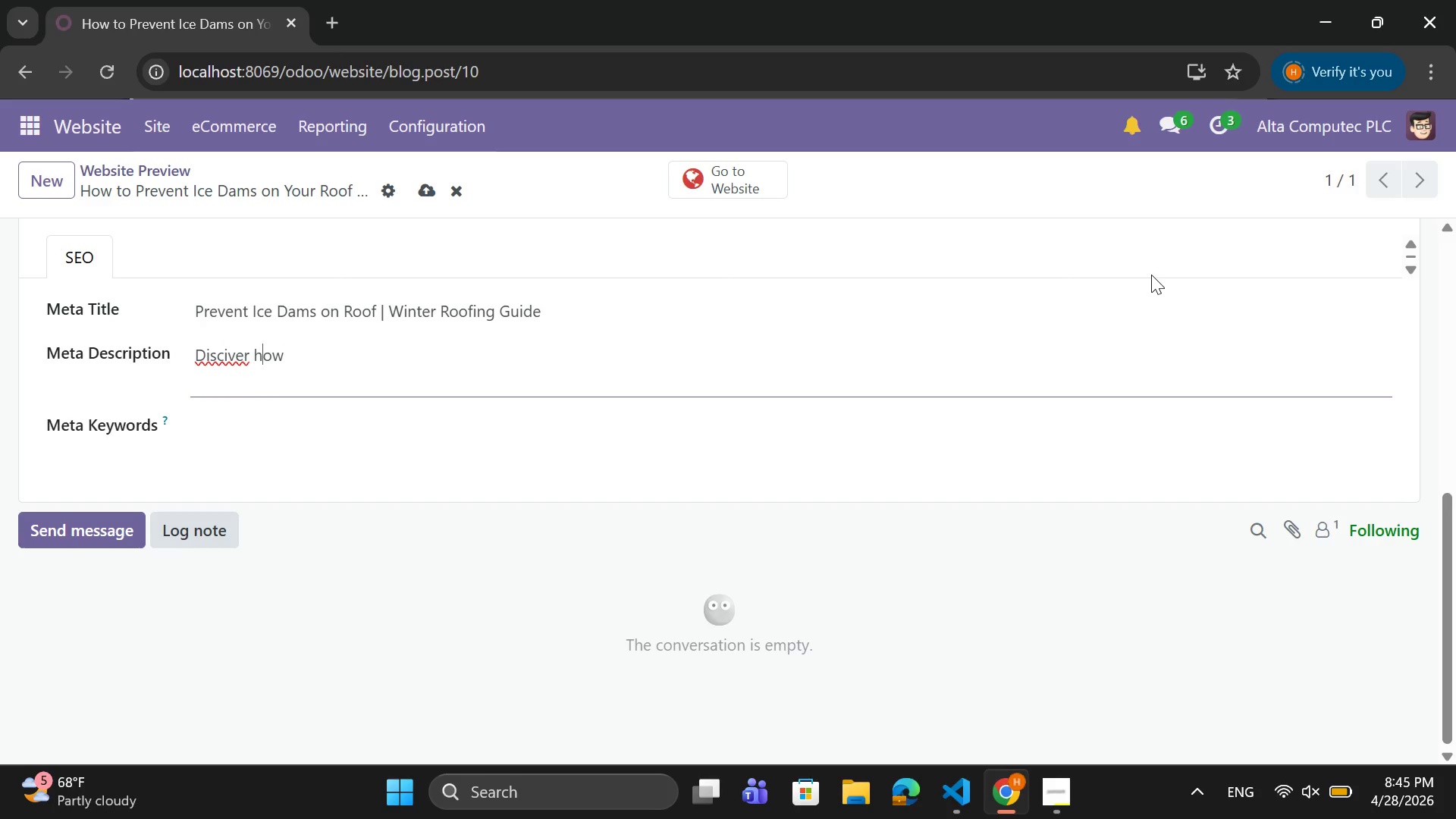 
key(ArrowLeft)
 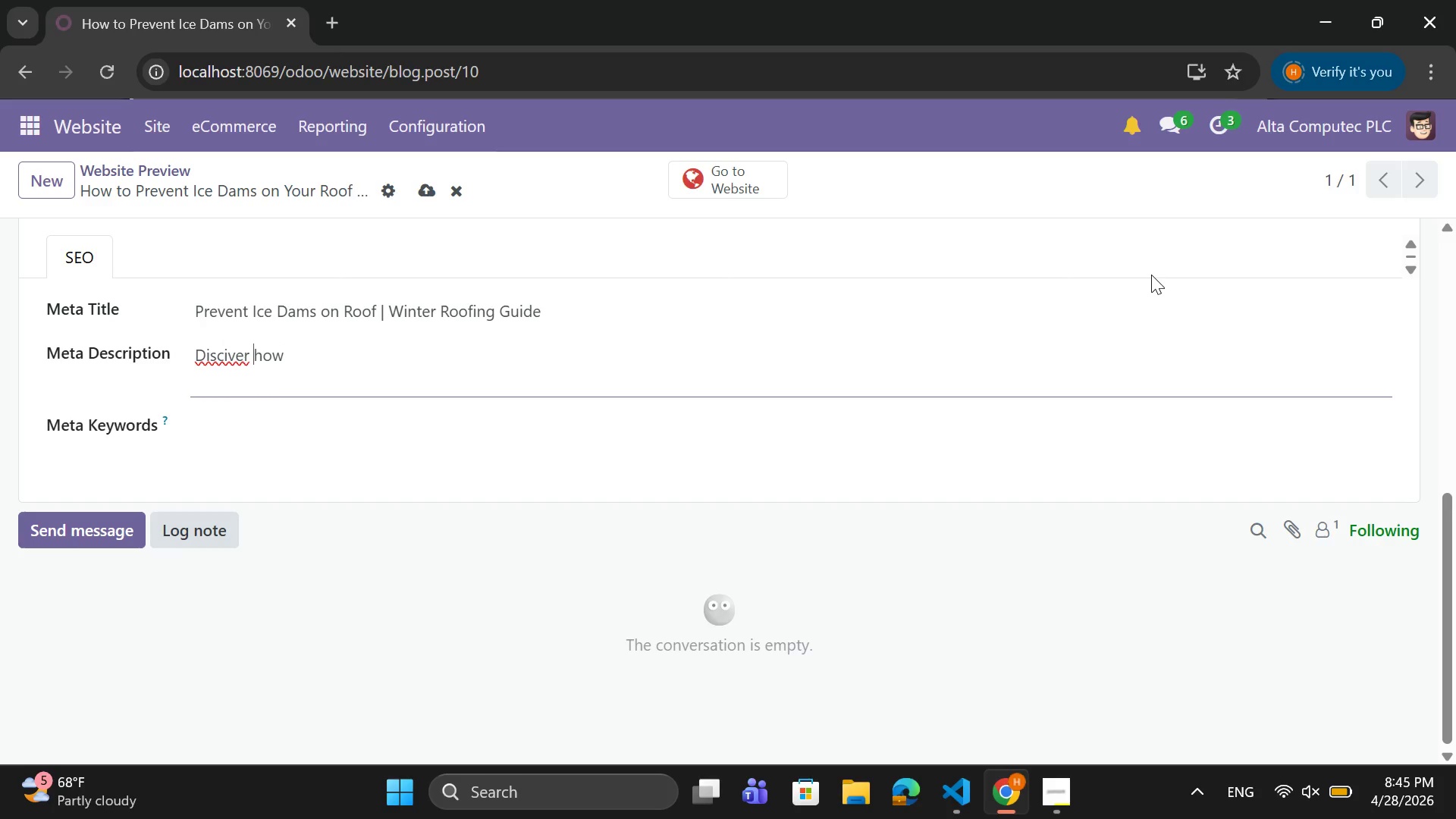 
key(ArrowLeft)
 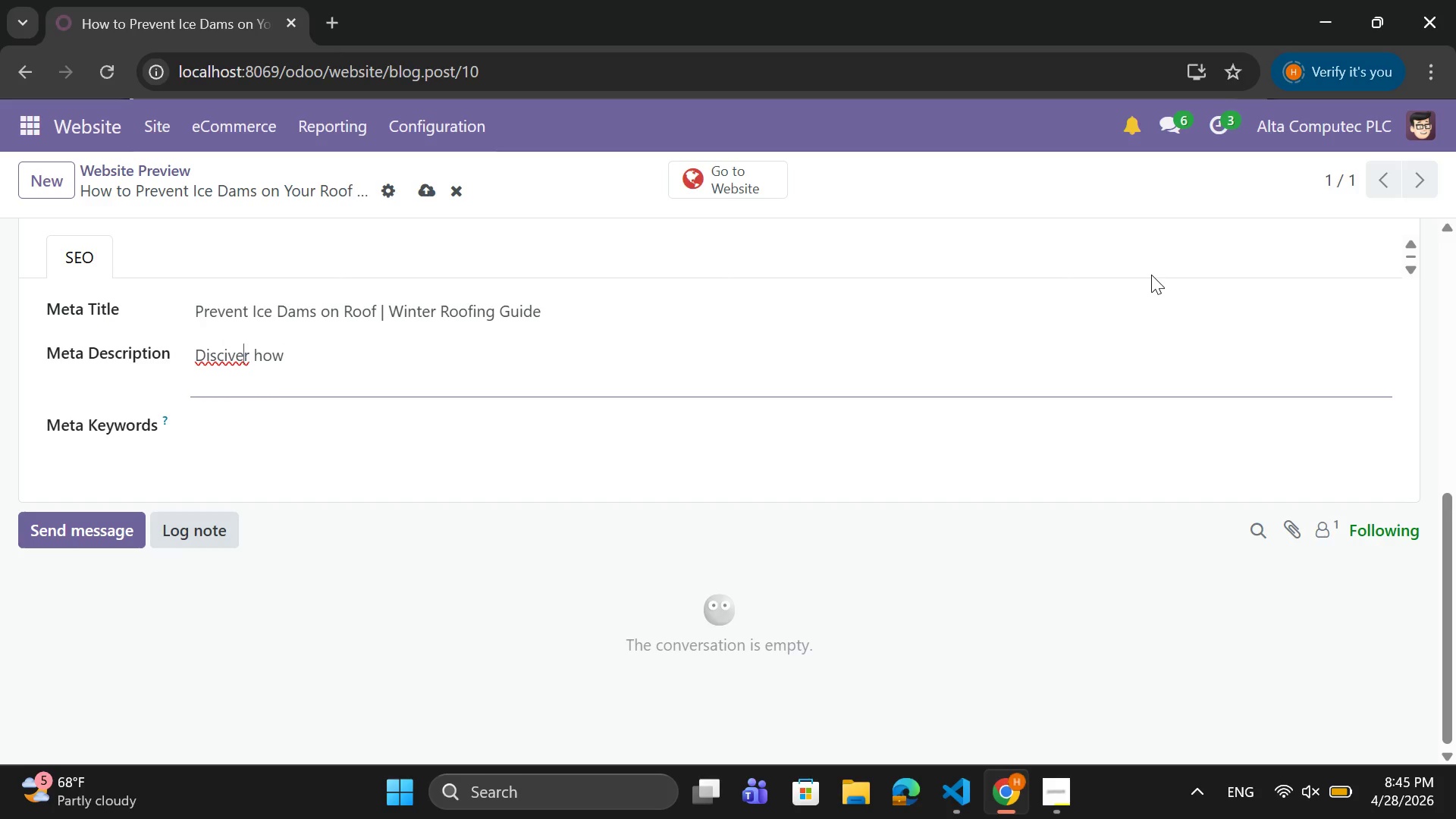 
key(ArrowLeft)
 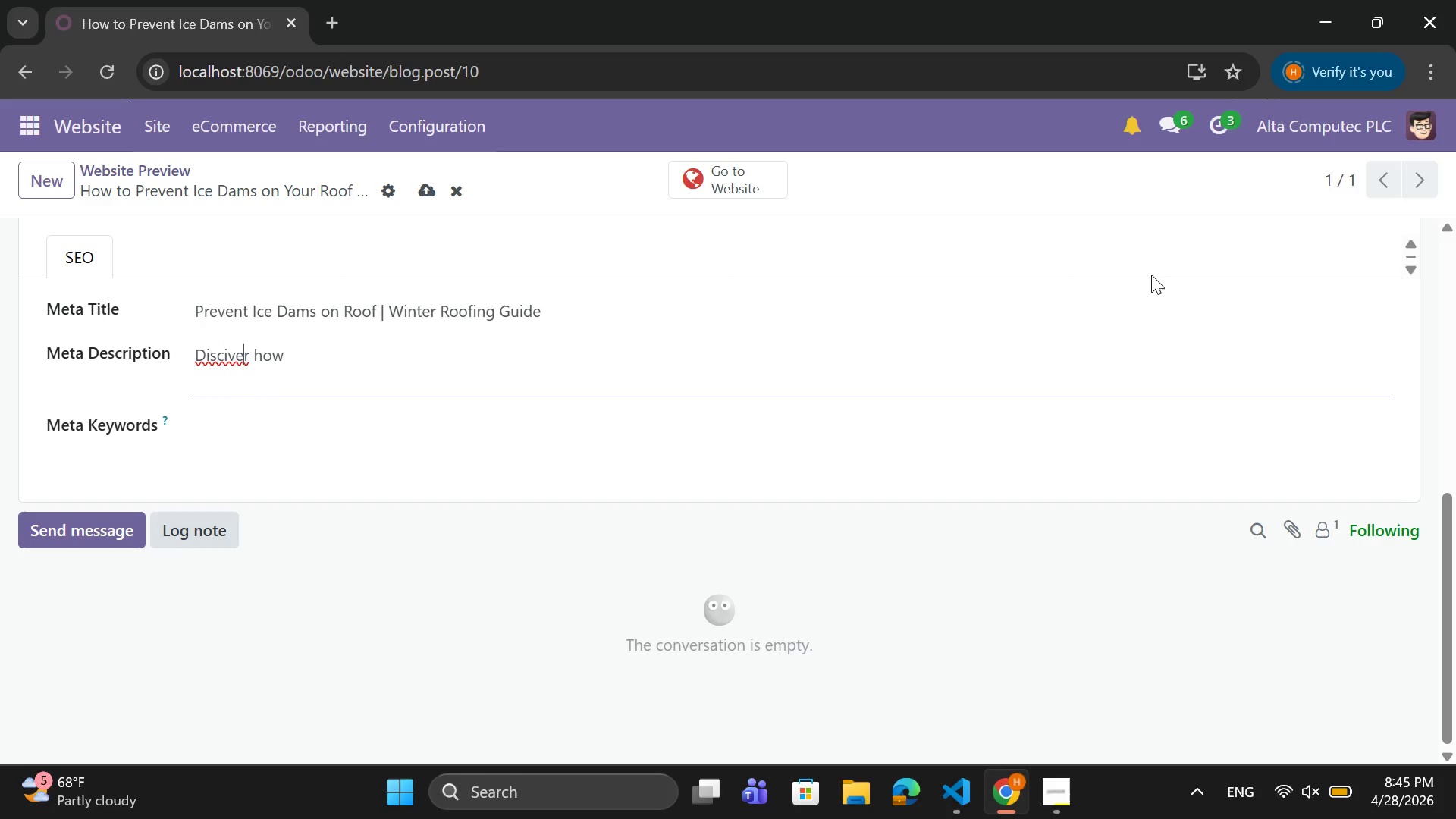 
key(ArrowLeft)
 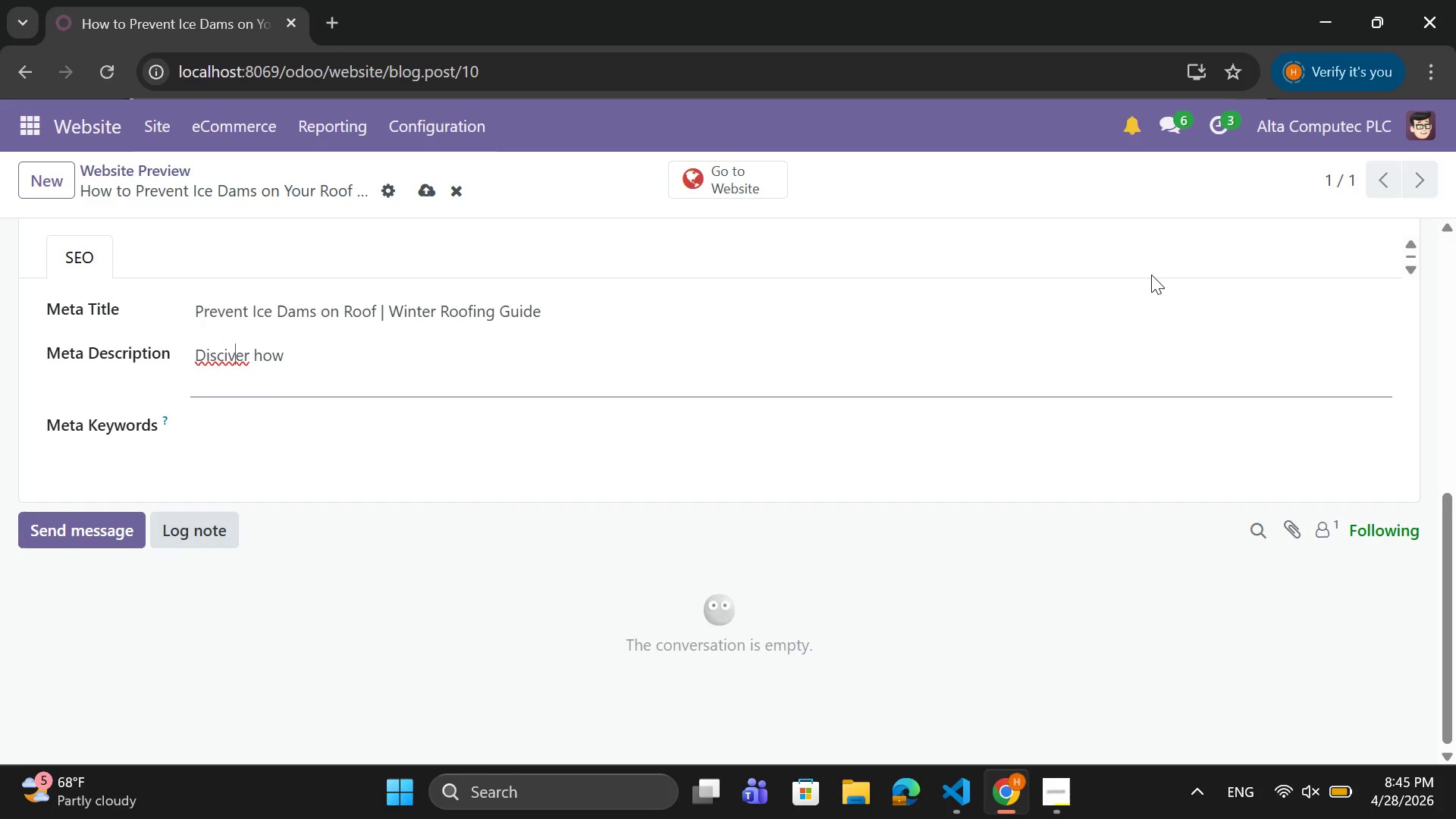 
key(ArrowLeft)
 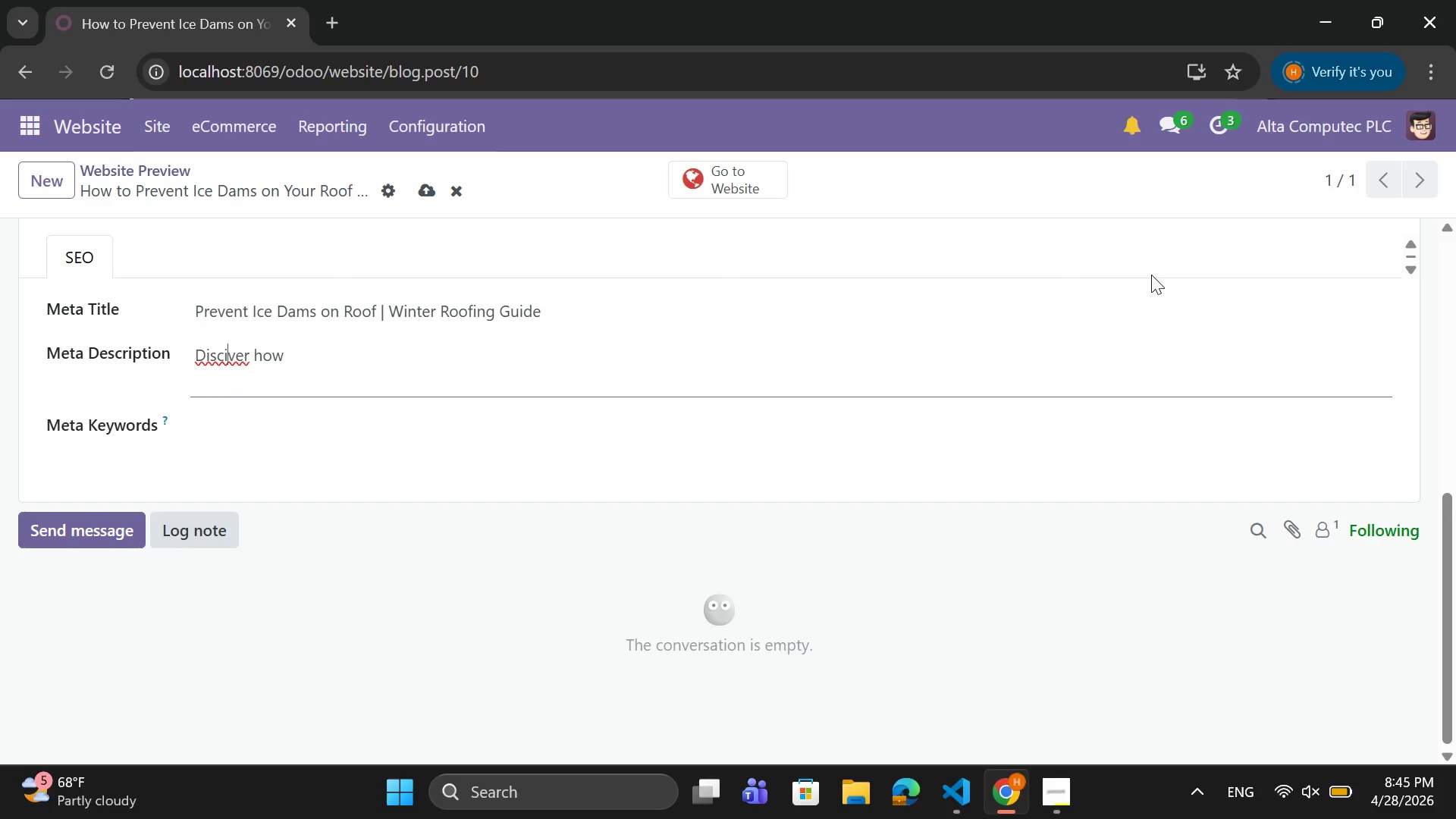 
key(ArrowLeft)
 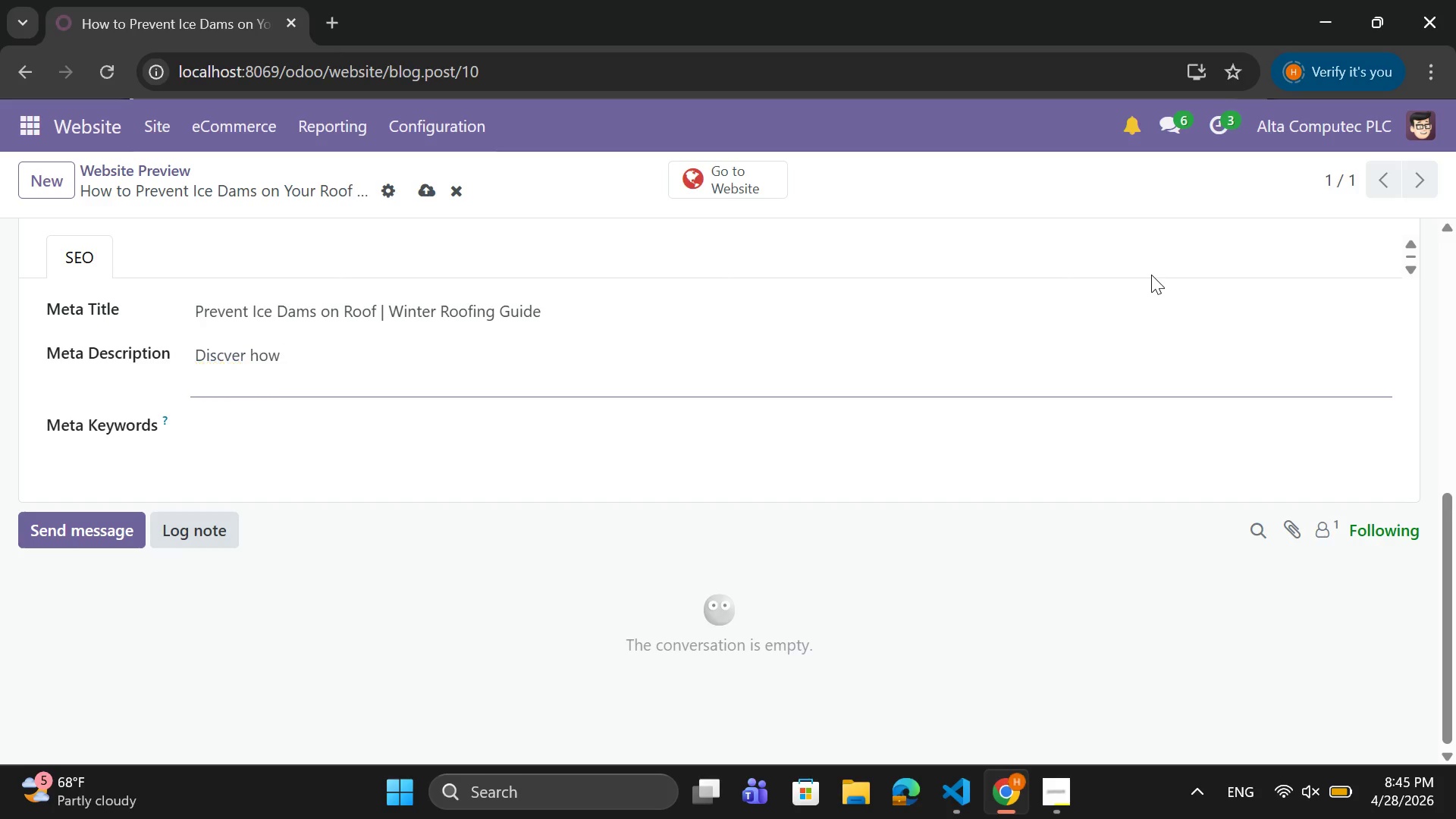 
key(Backspace)
 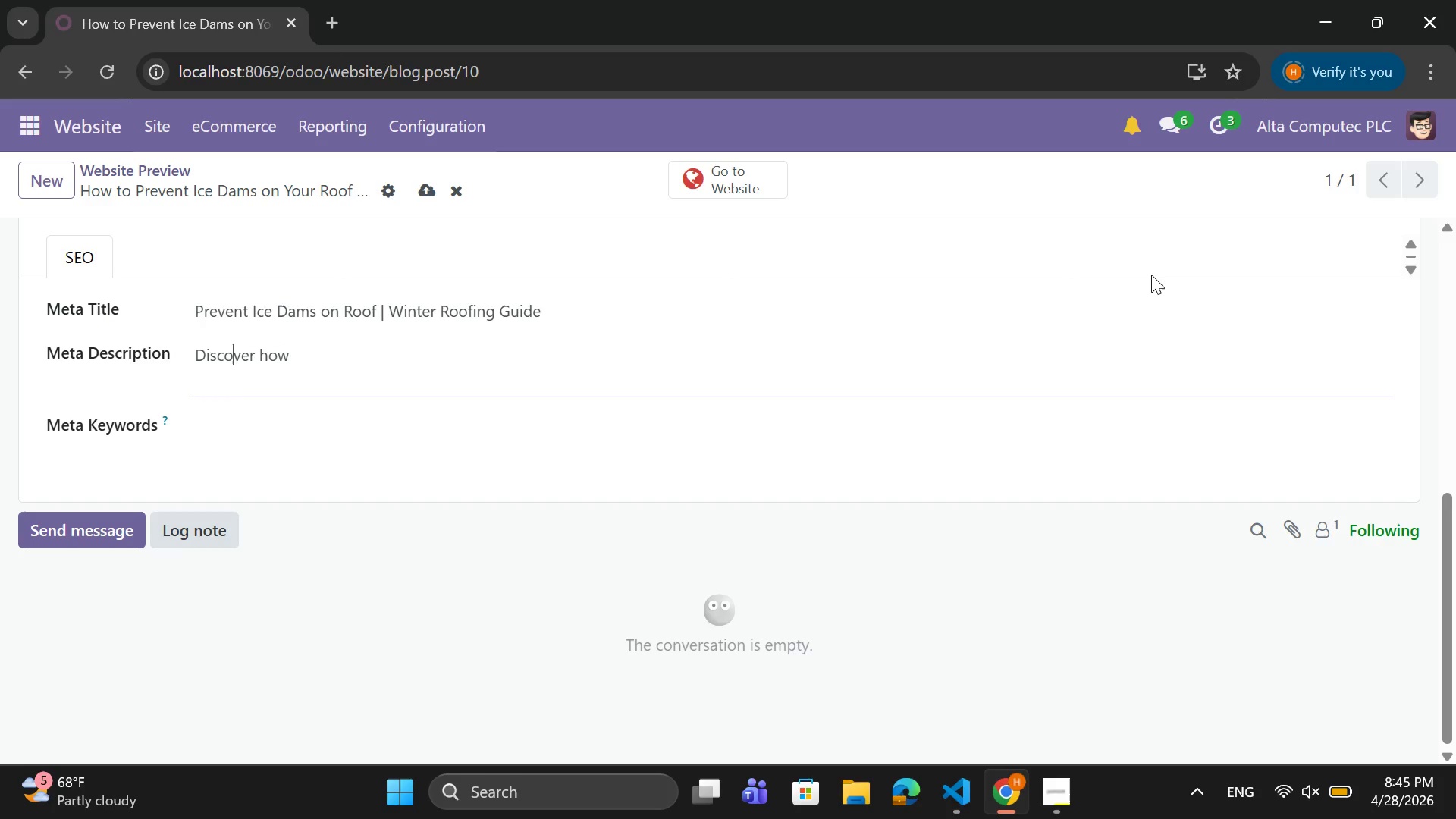 
key(O)
 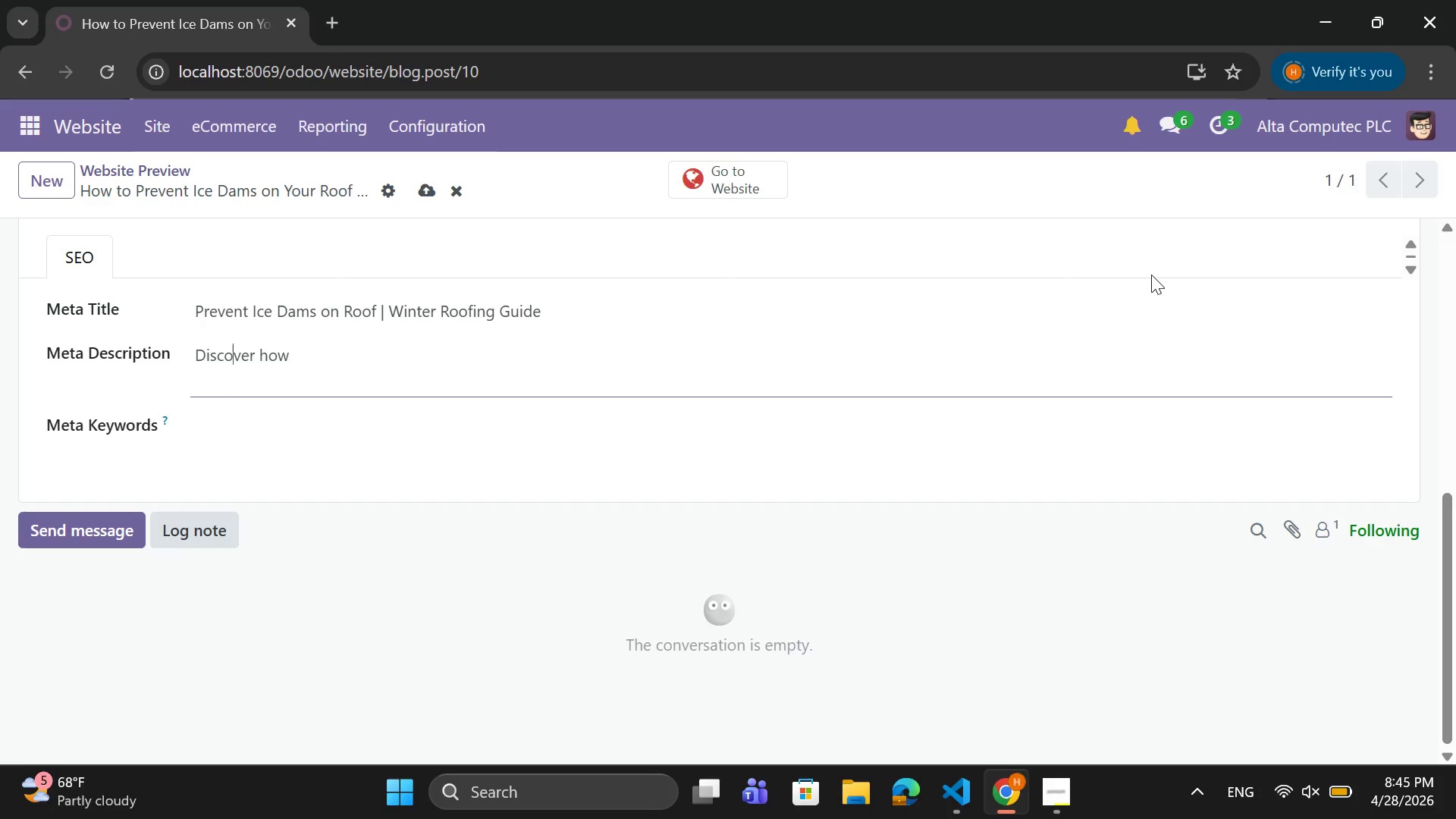 
key(ArrowRight)
 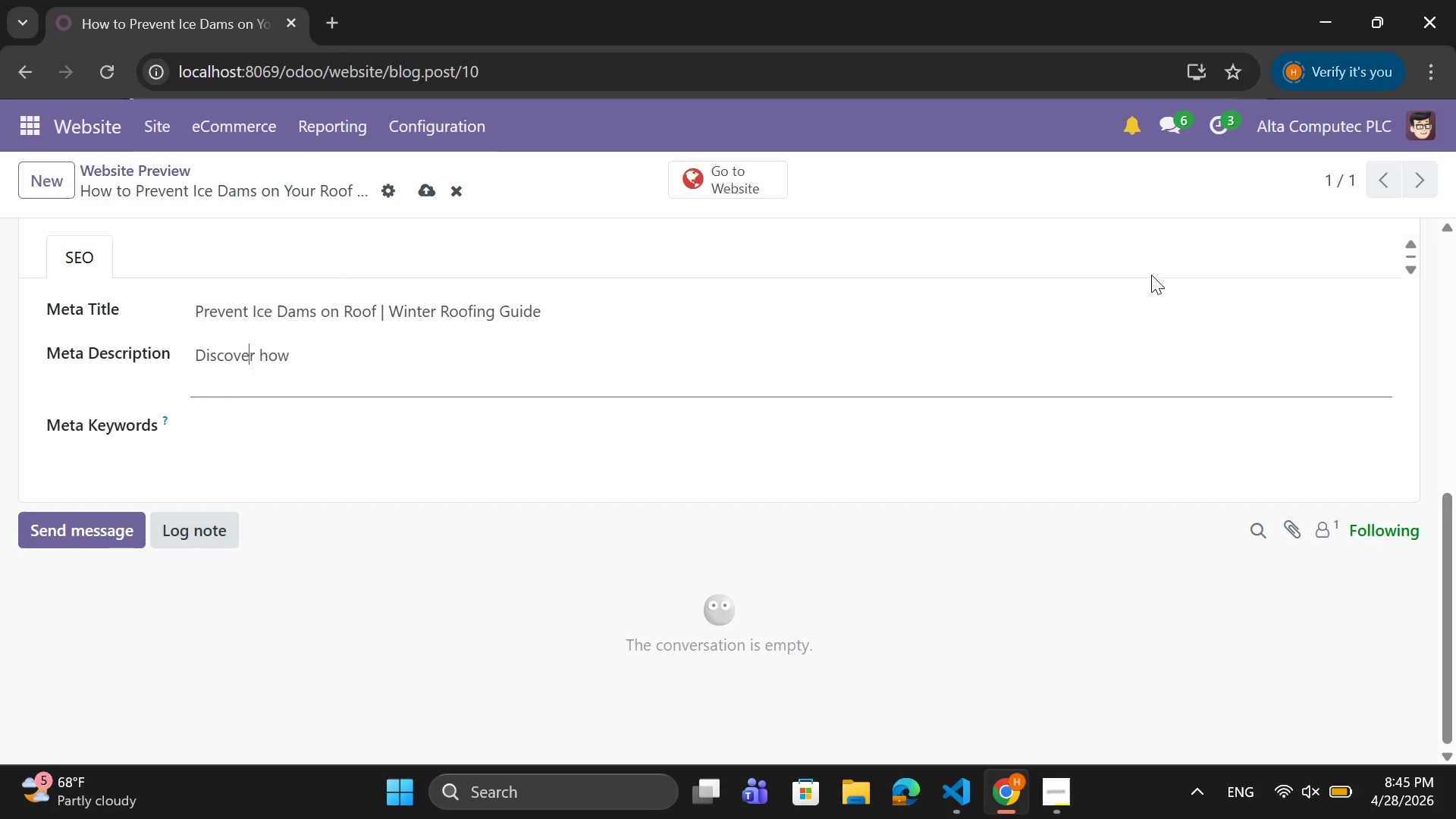 
key(ArrowRight)
 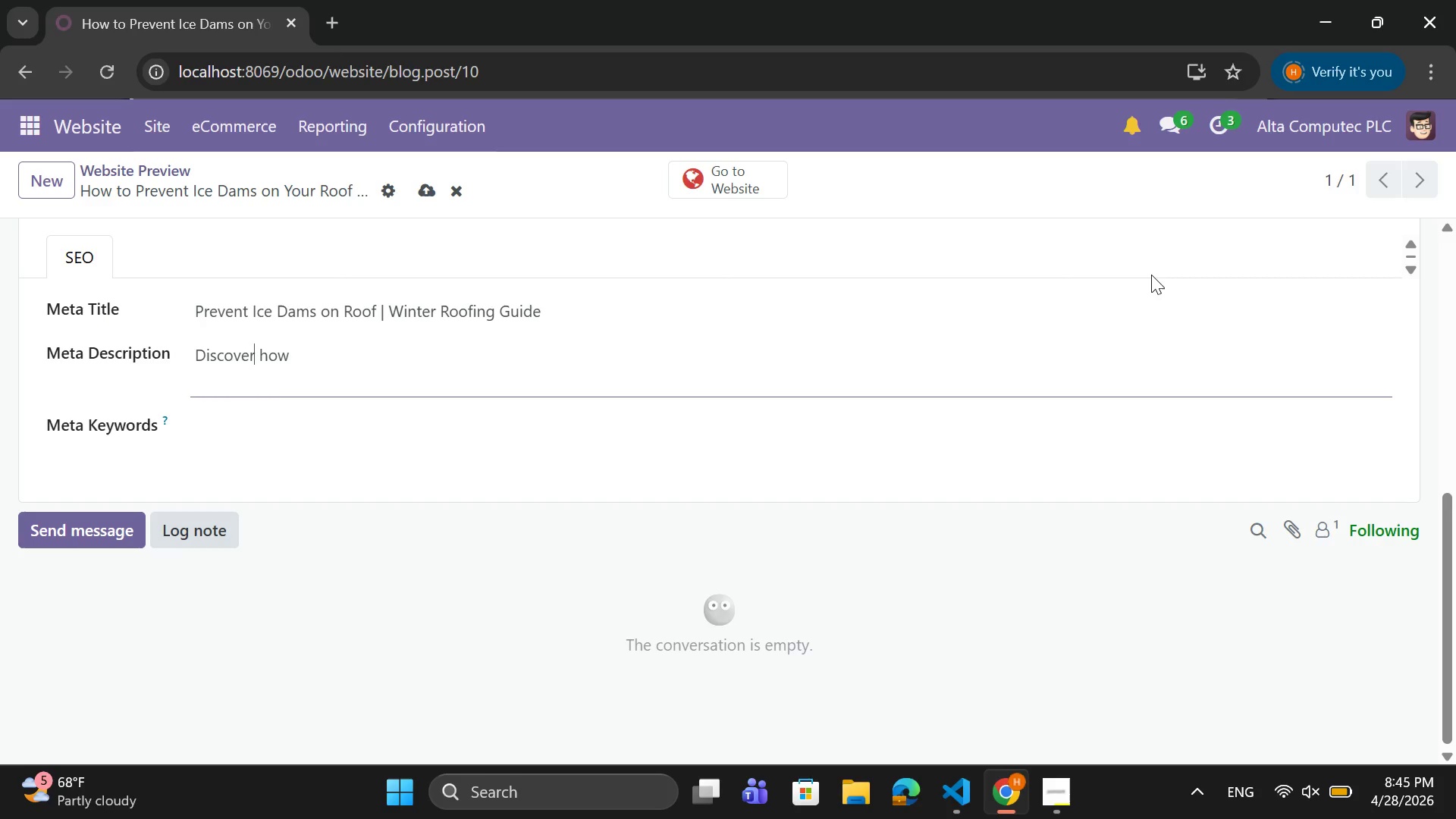 
key(ArrowRight)
 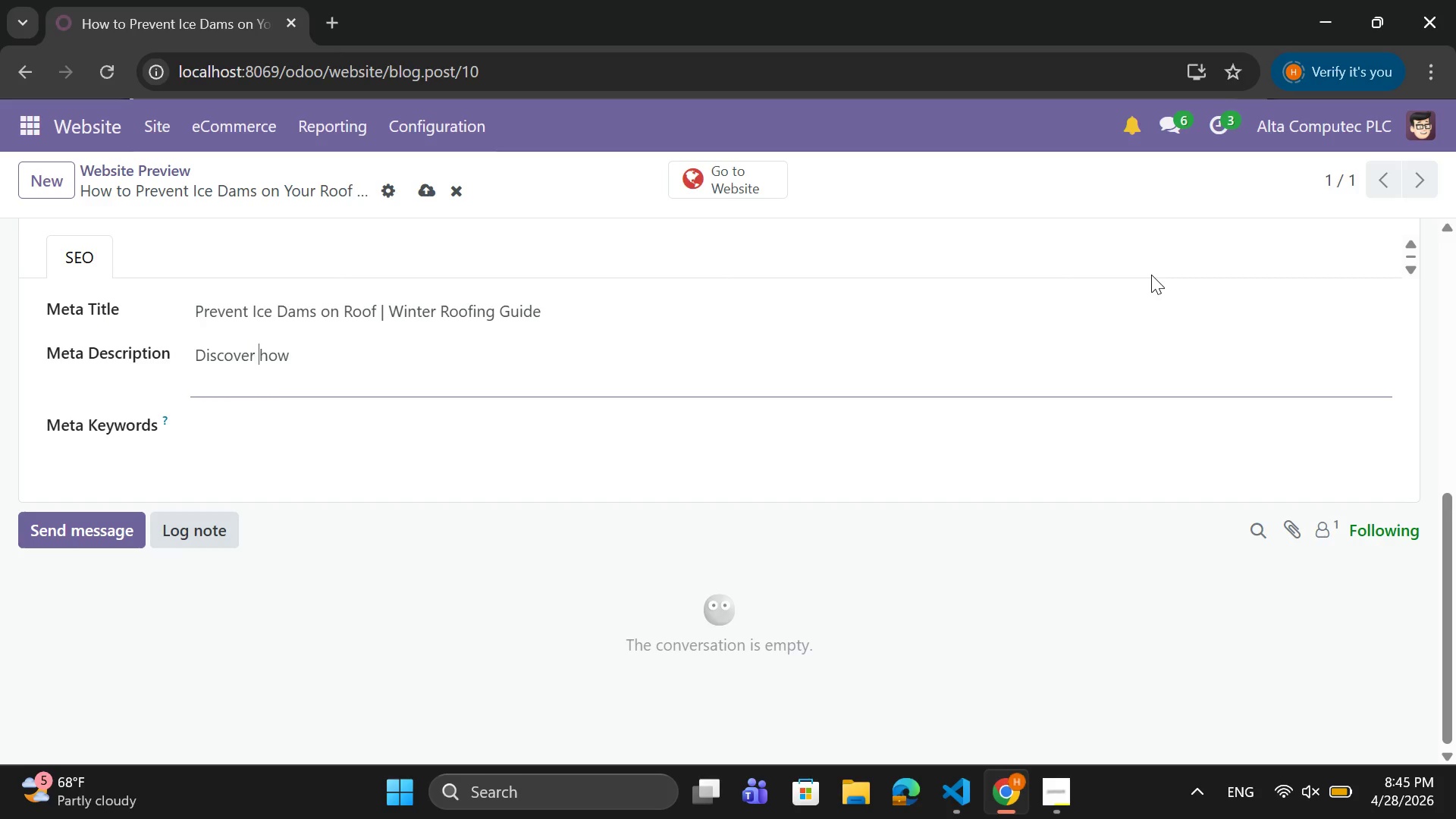 
key(ArrowRight)
 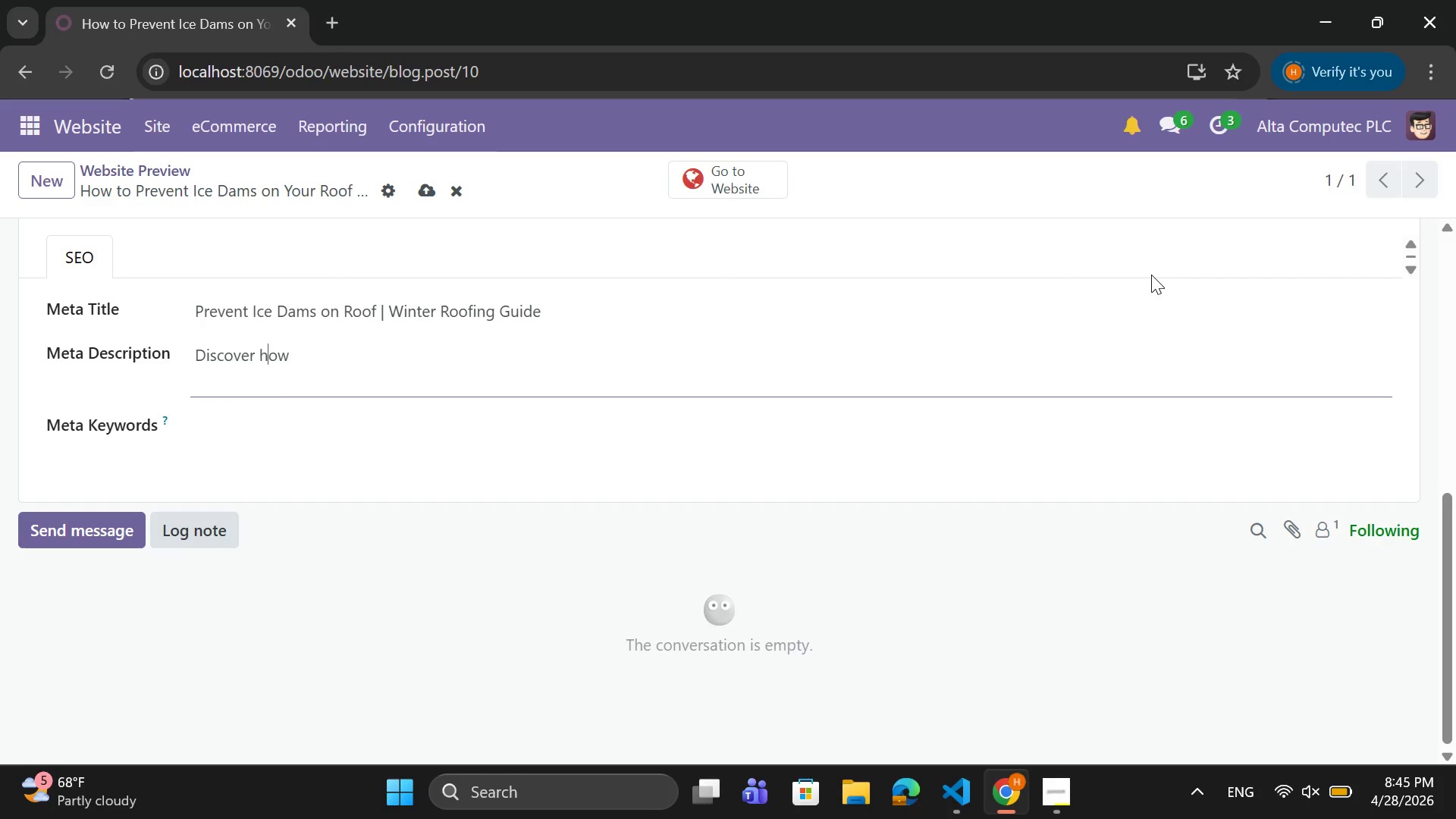 
key(ArrowRight)
 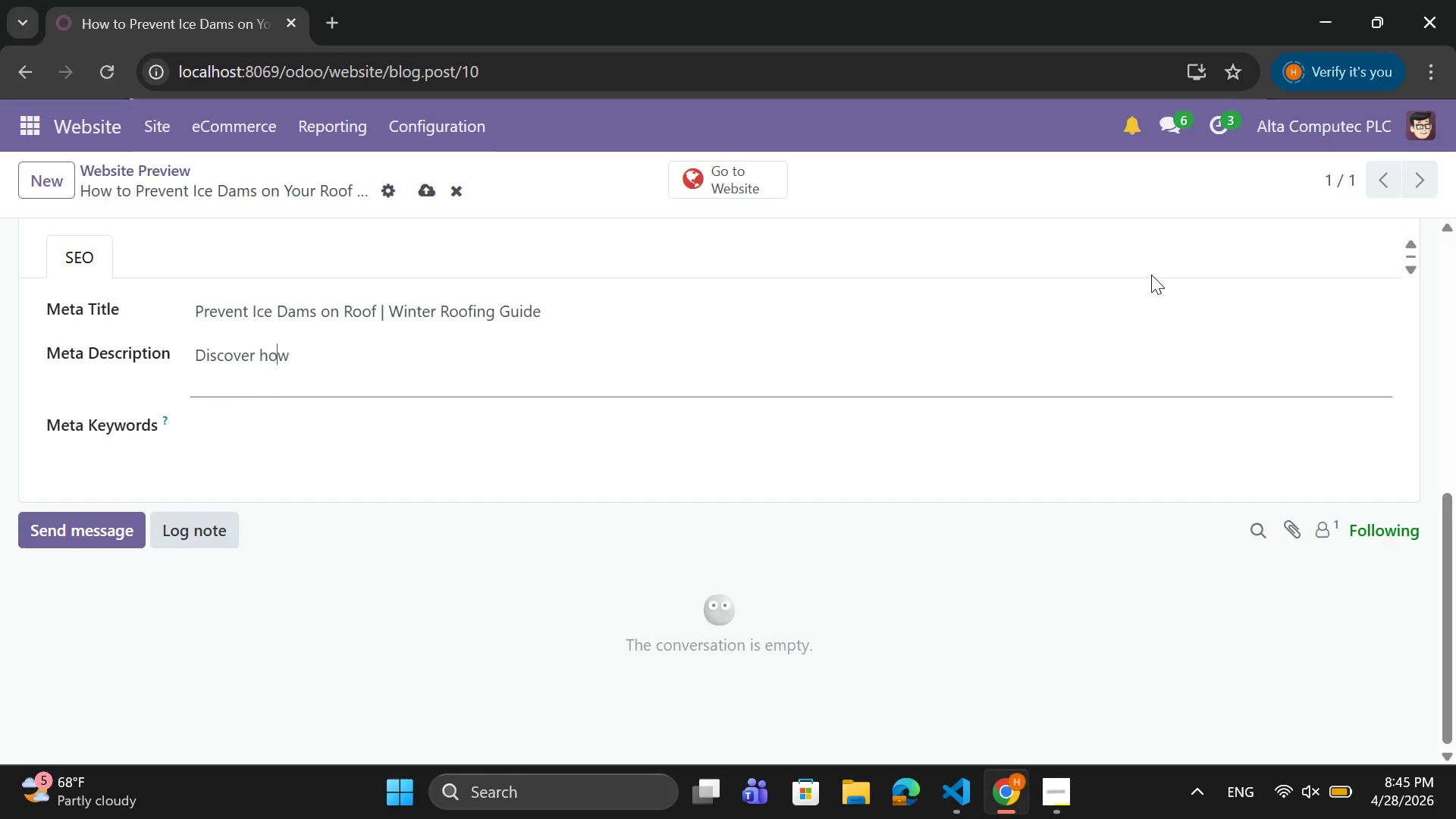 
key(ArrowRight)
 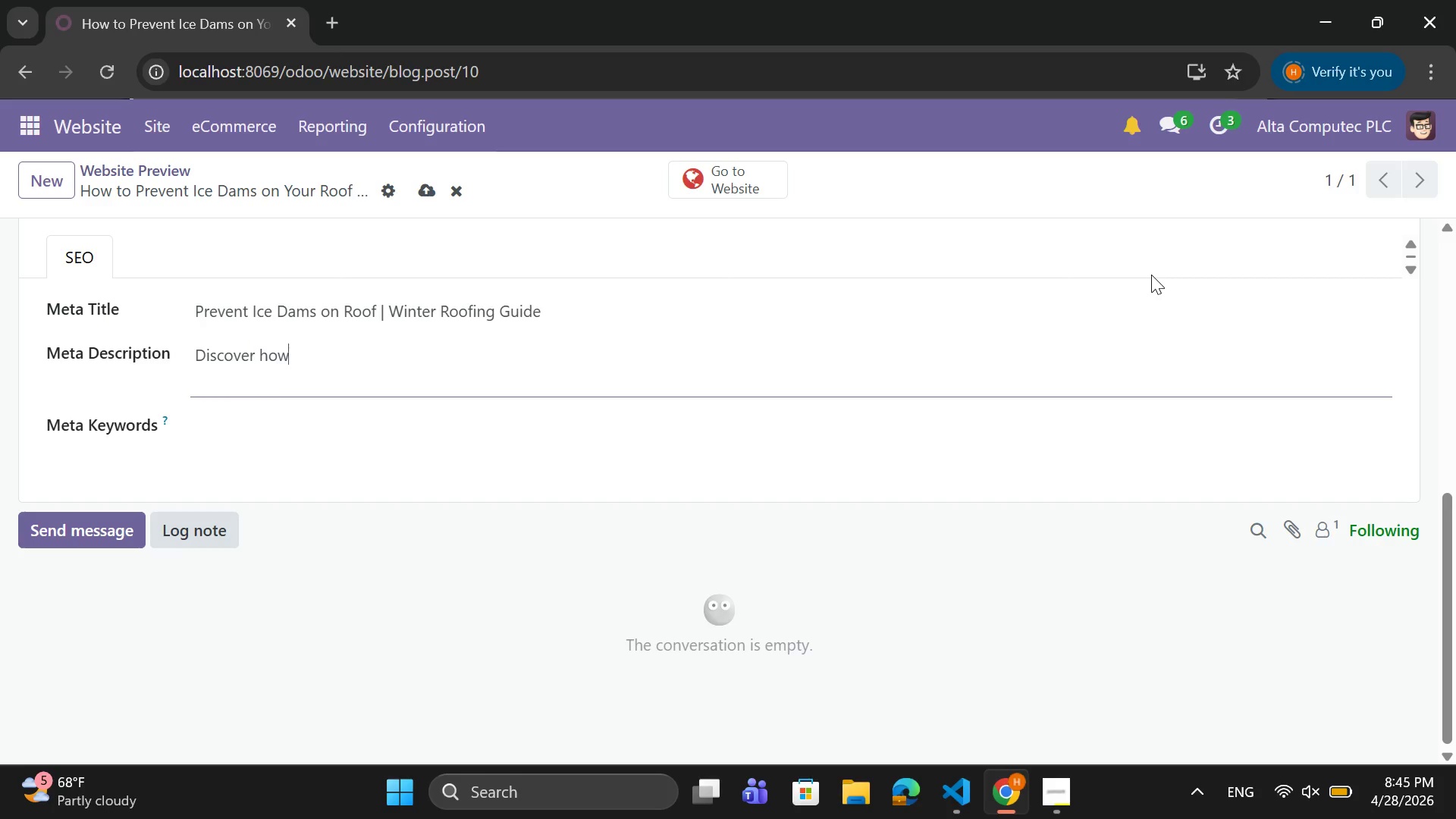 
key(ArrowRight)
 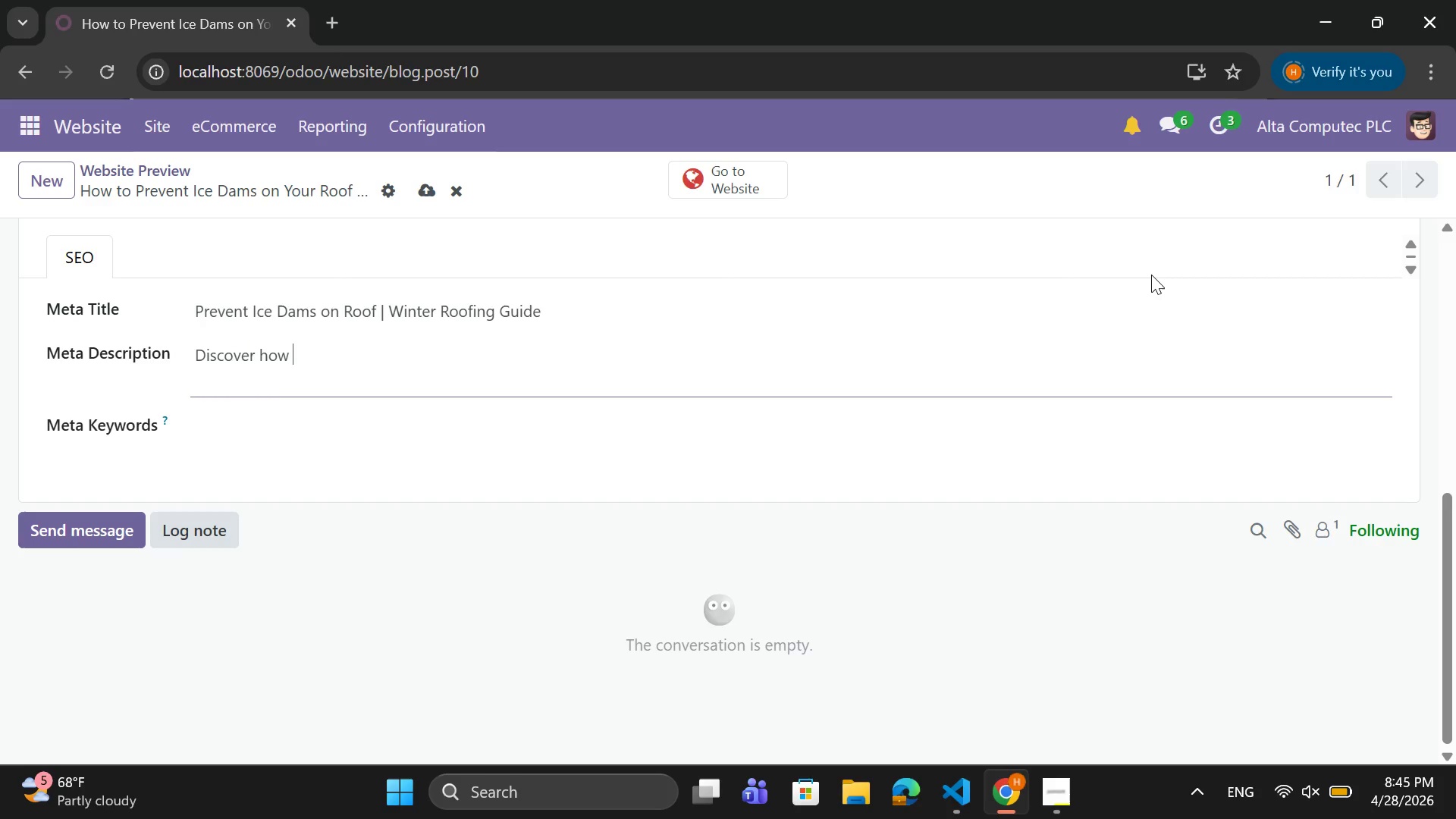 
type( to prevent ice dams and protect your home from winter roof damage.)
 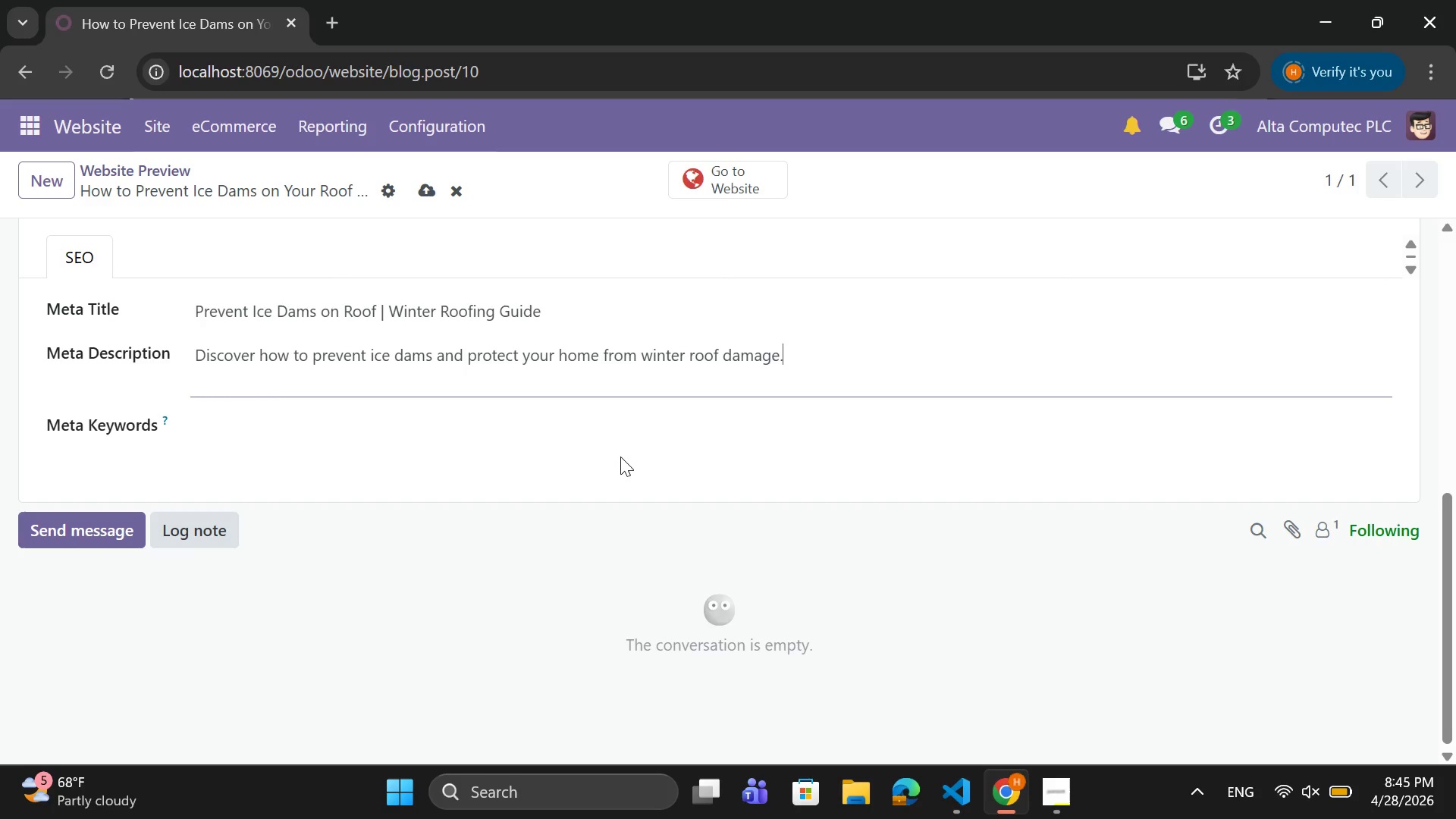 
left_click([620, 423])
 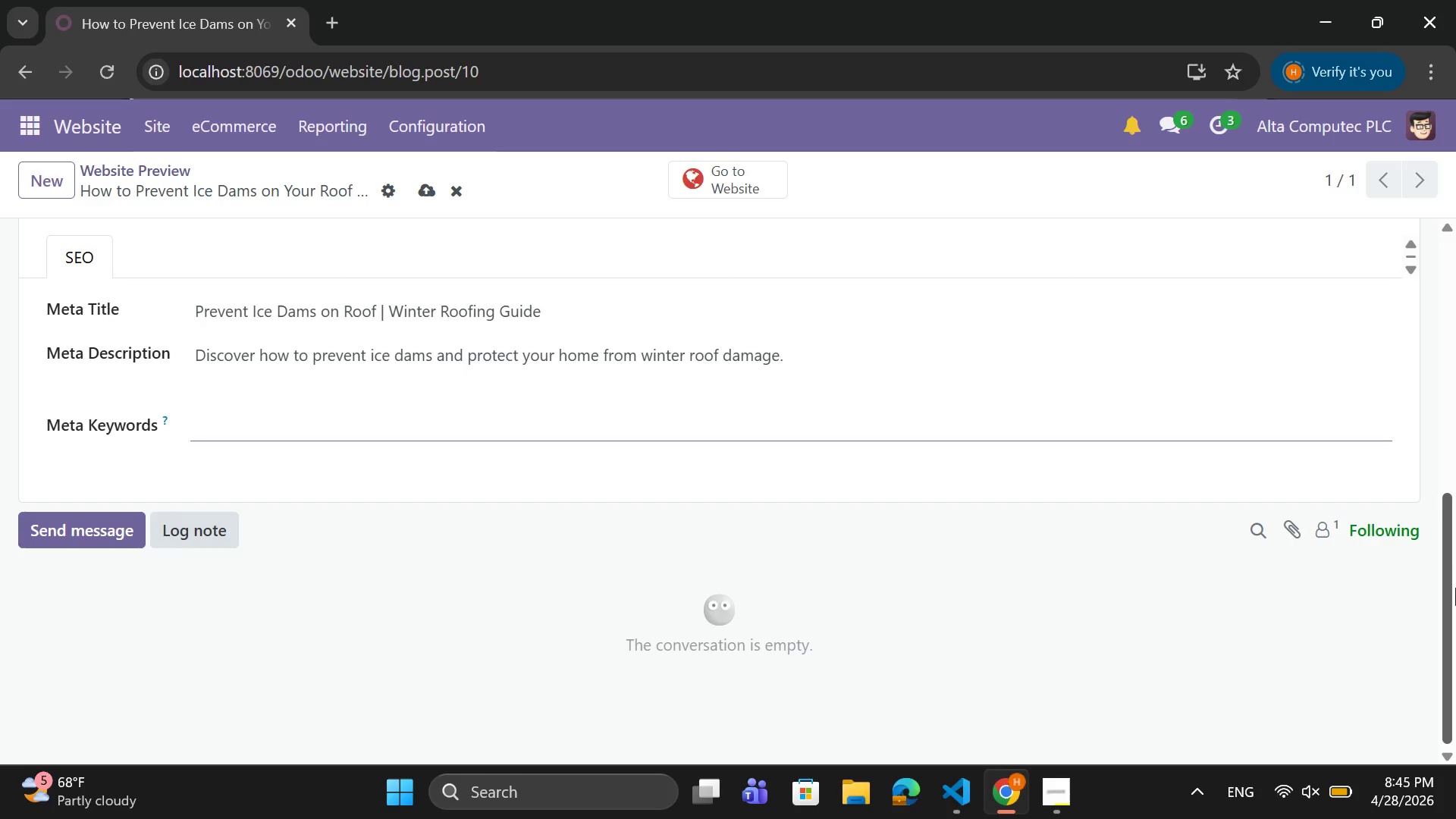 
wait(9.72)
 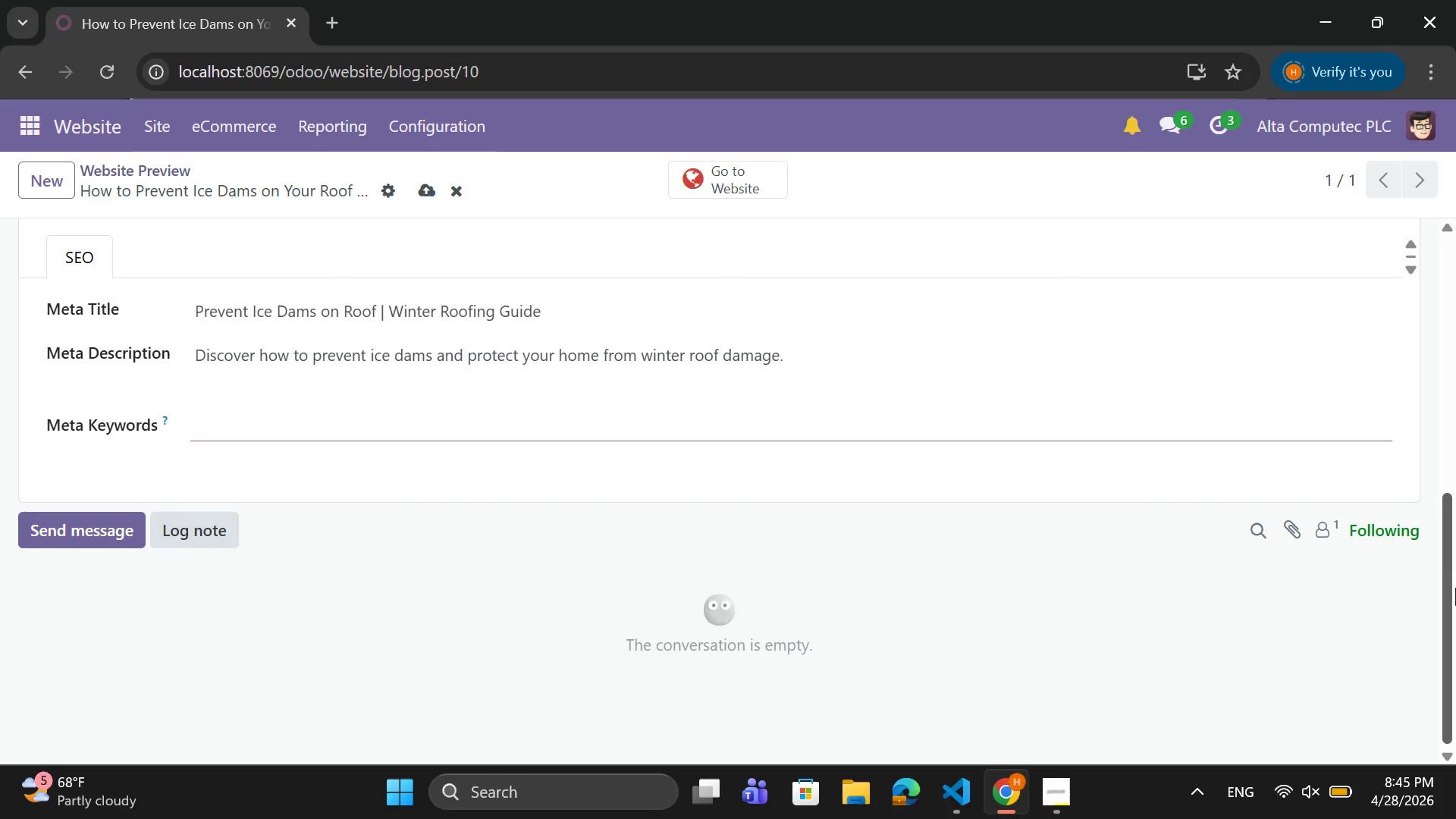 
type(ice dams prevention, winter roof)
 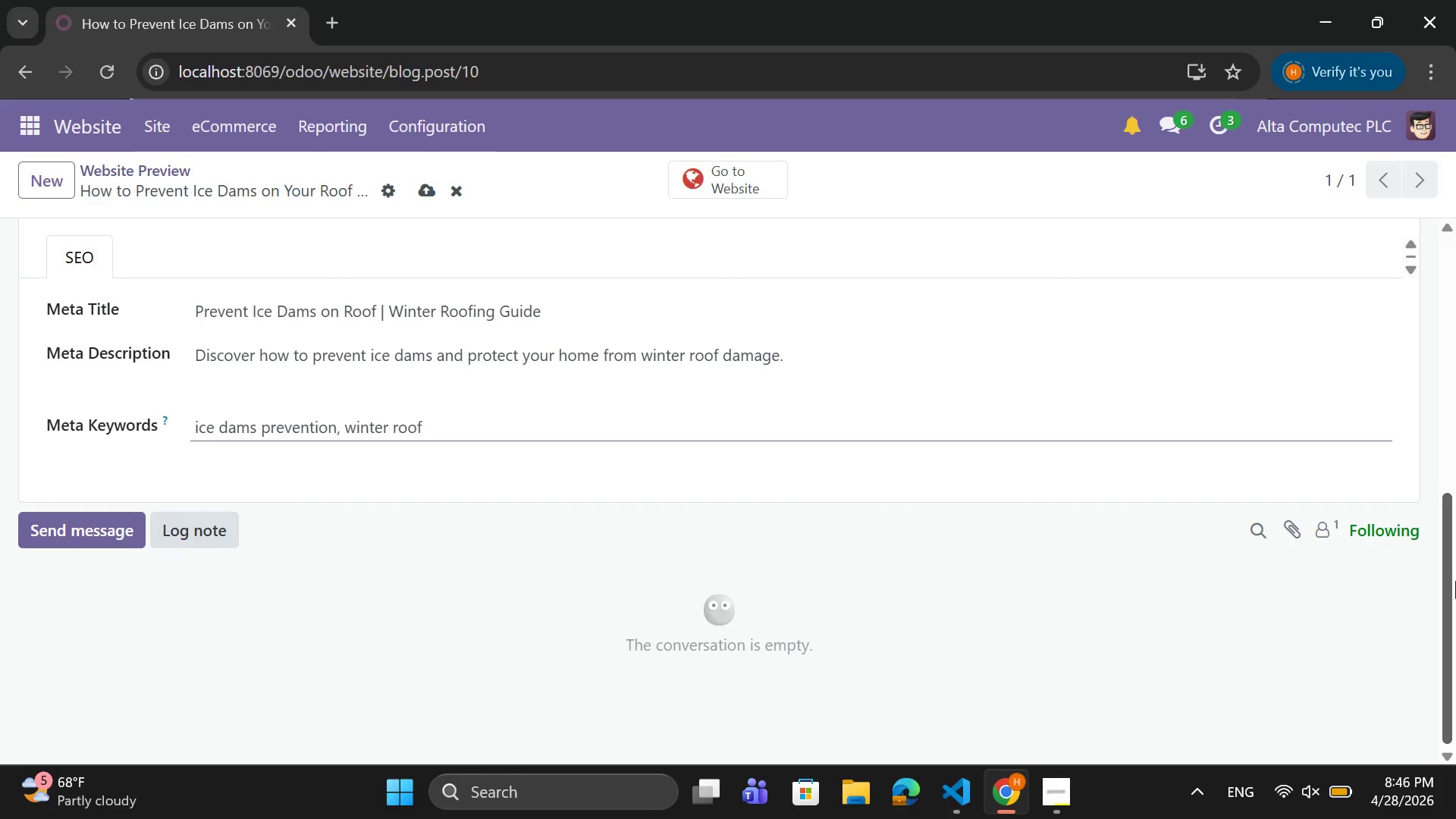 
type( problems, roof insulation)
 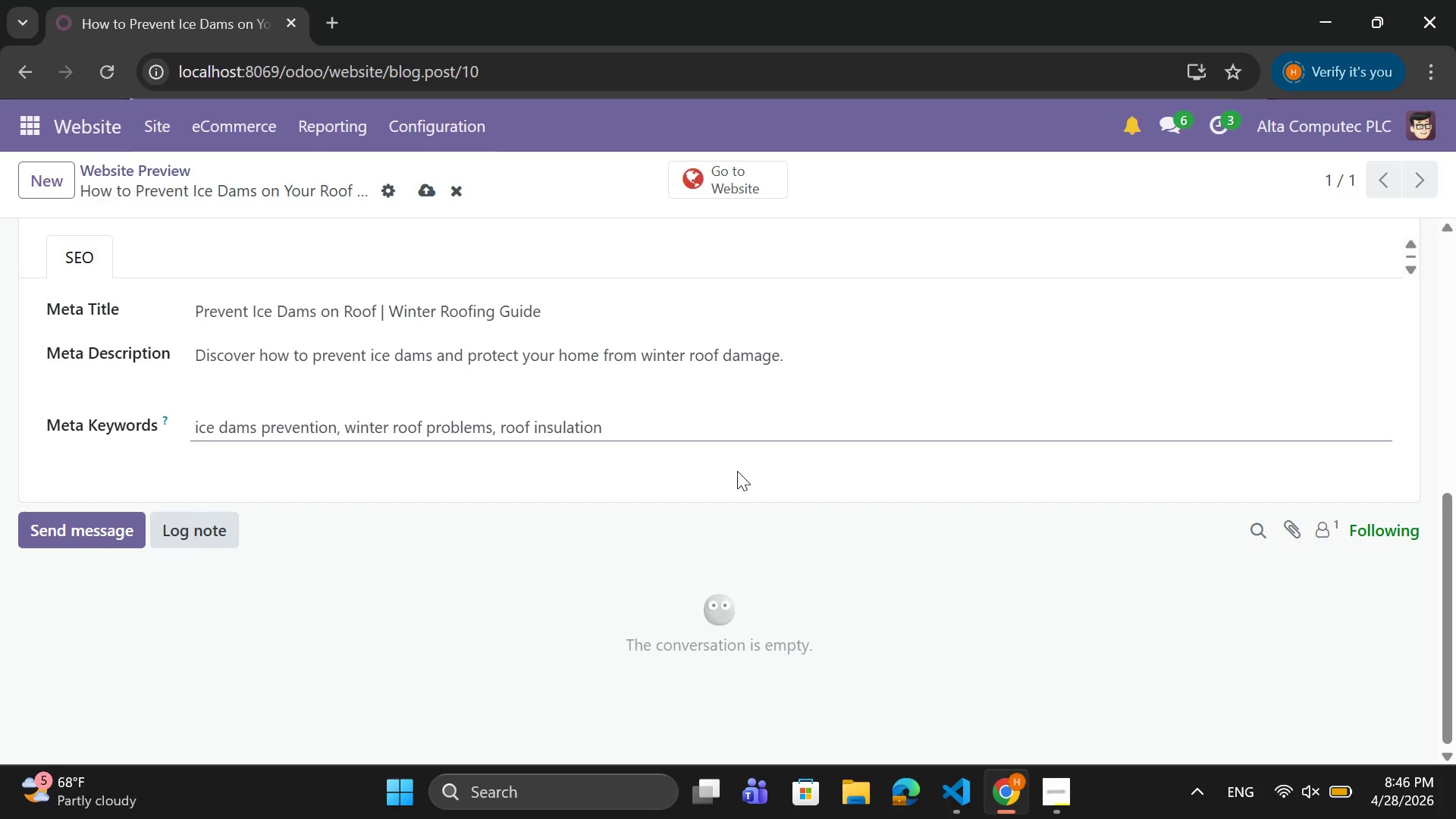 
scroll: coordinate [546, 452], scroll_direction: down, amount: 1.0
 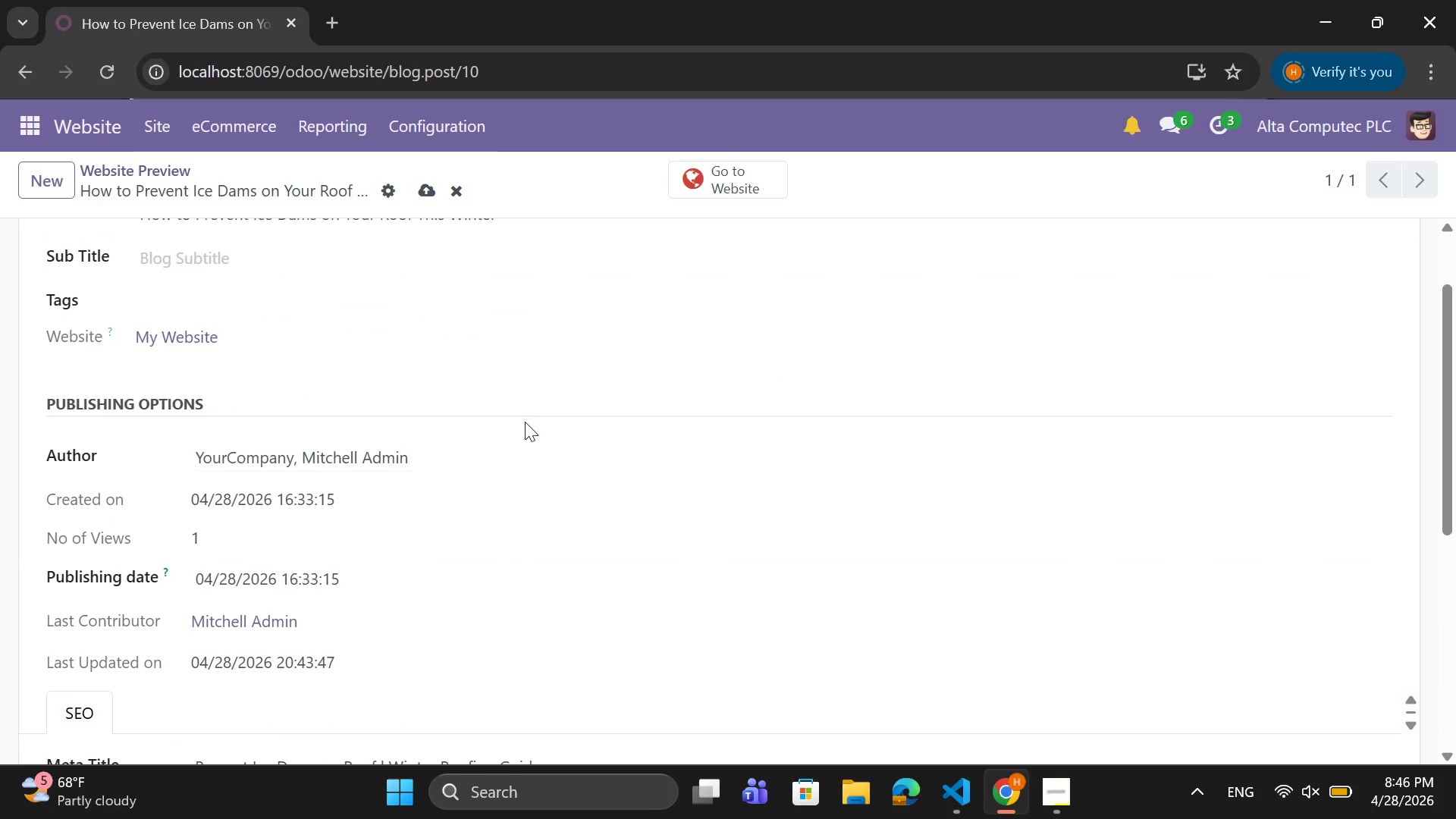 
scroll: coordinate [504, 400], scroll_direction: up, amount: 4.0
 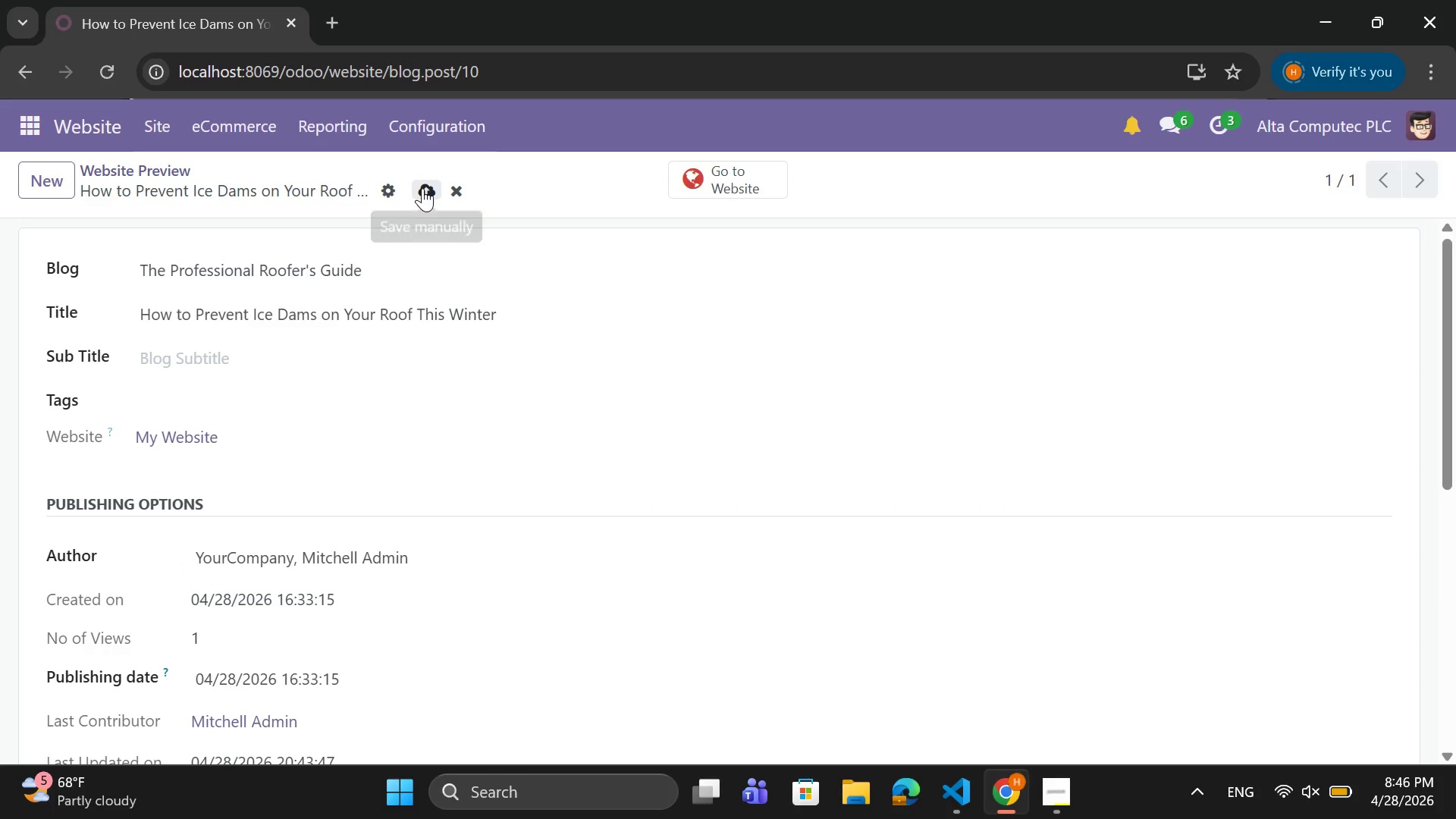 
left_click([422, 188])
 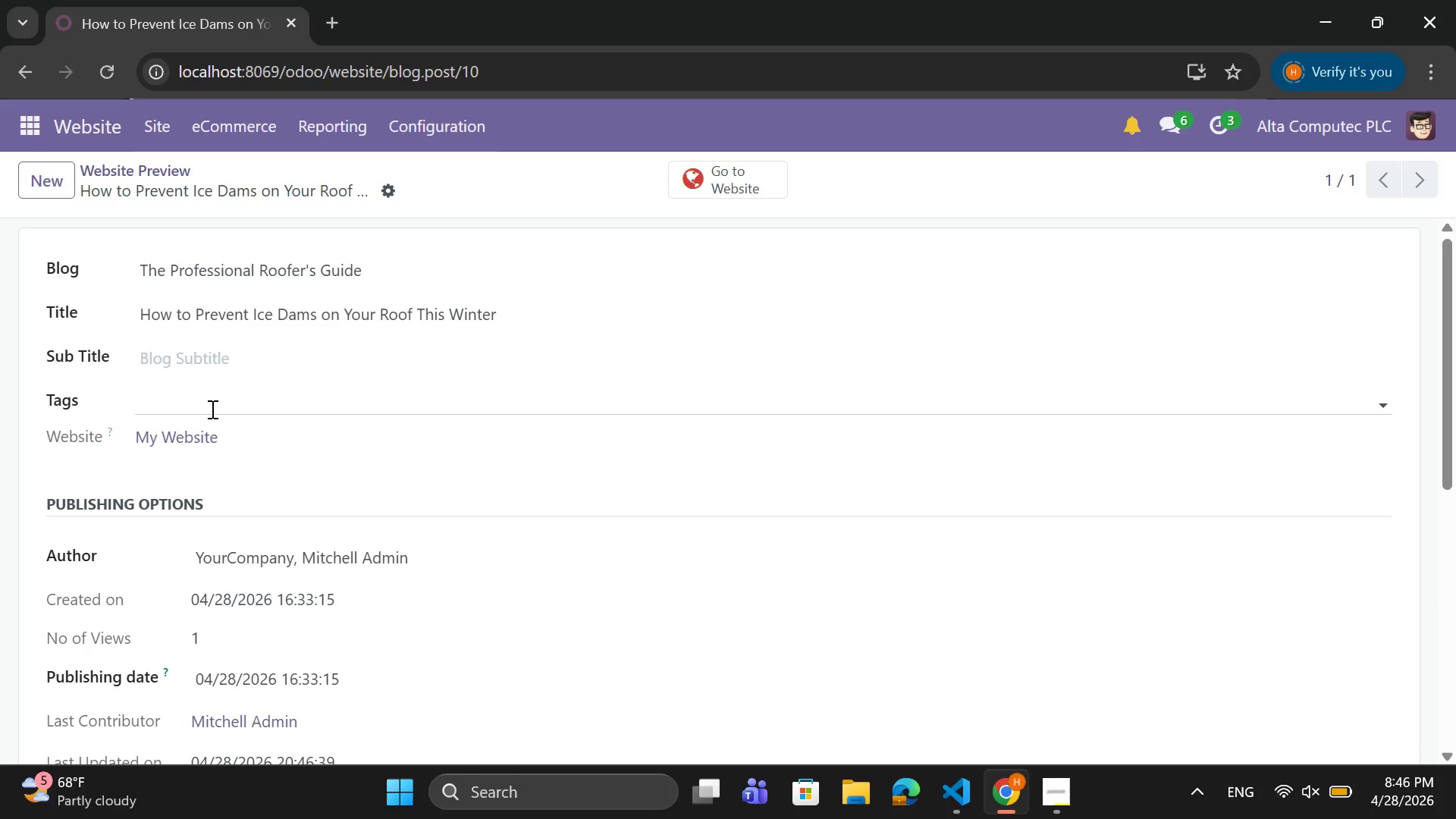 
left_click([220, 403])
 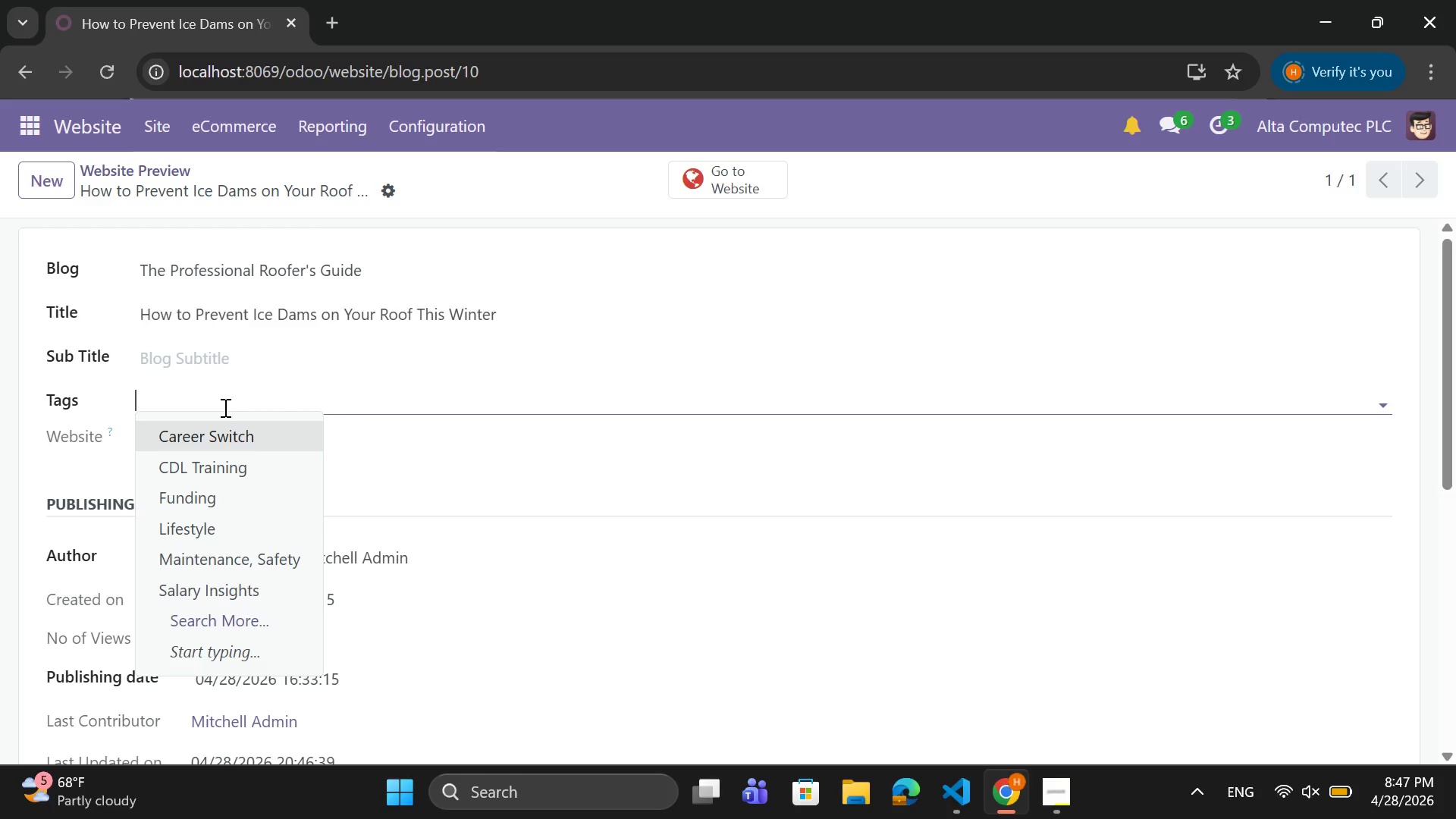 
wait(24.17)
 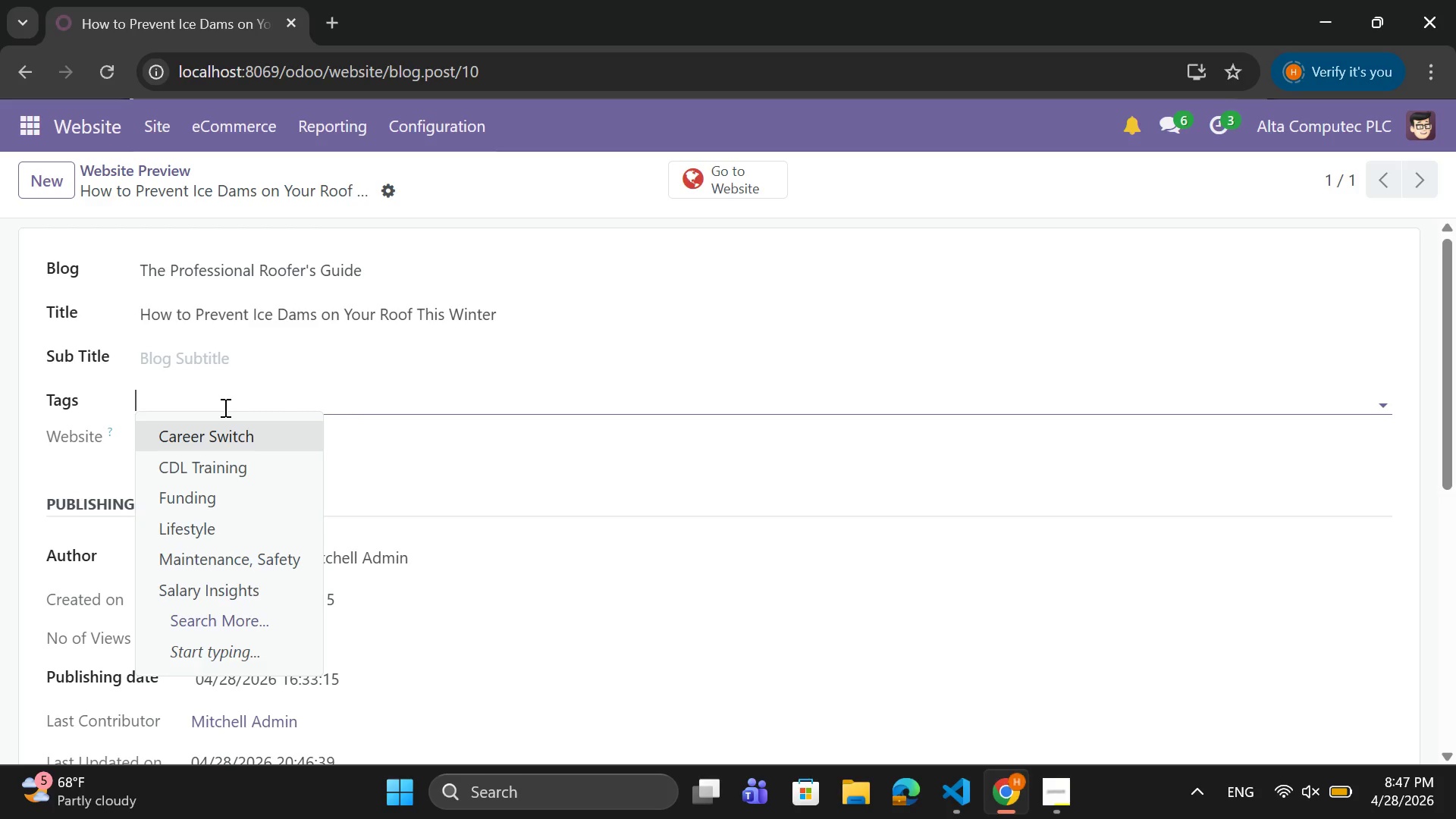 
left_click([509, 192])
 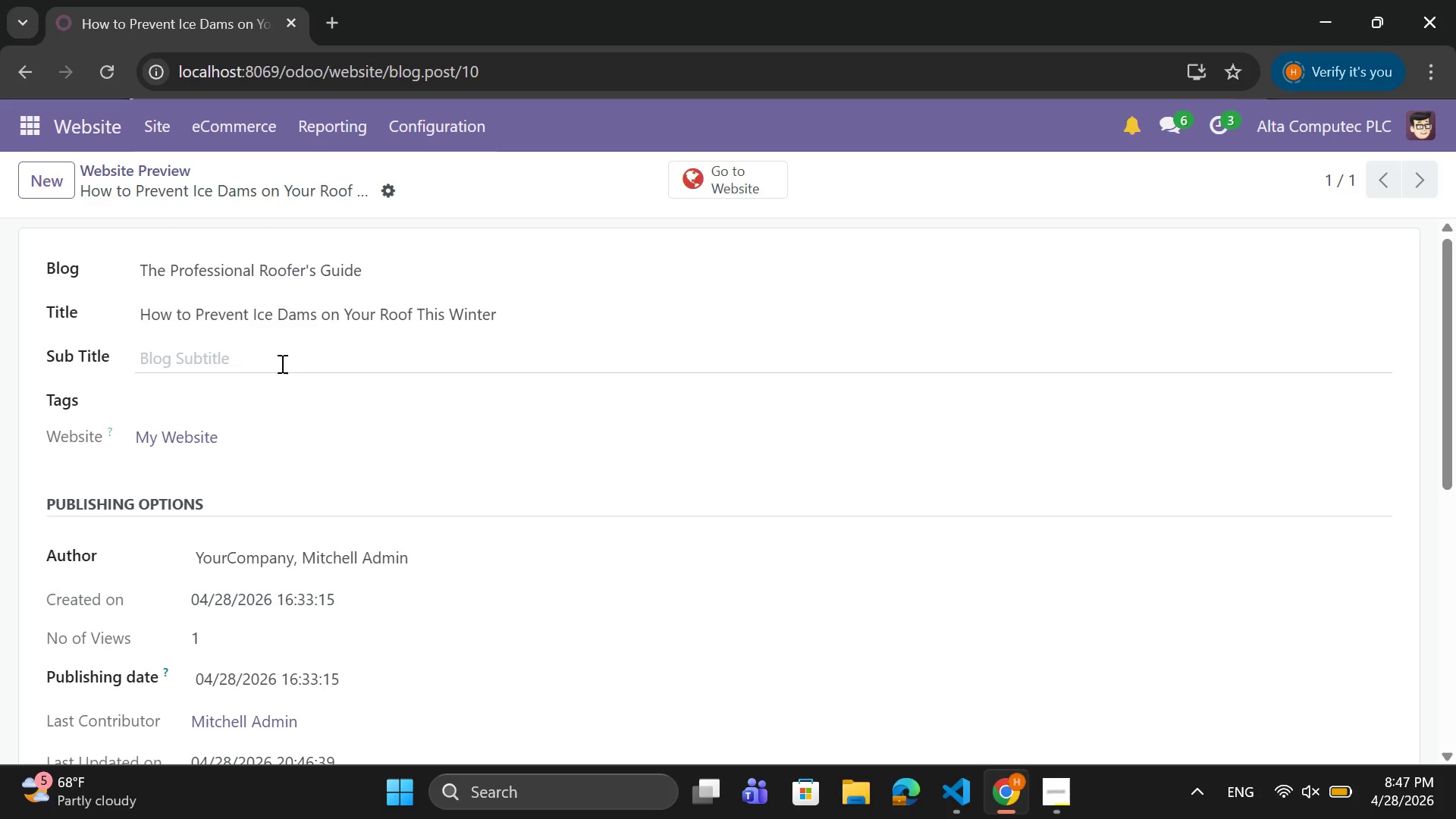 
wait(42.86)
 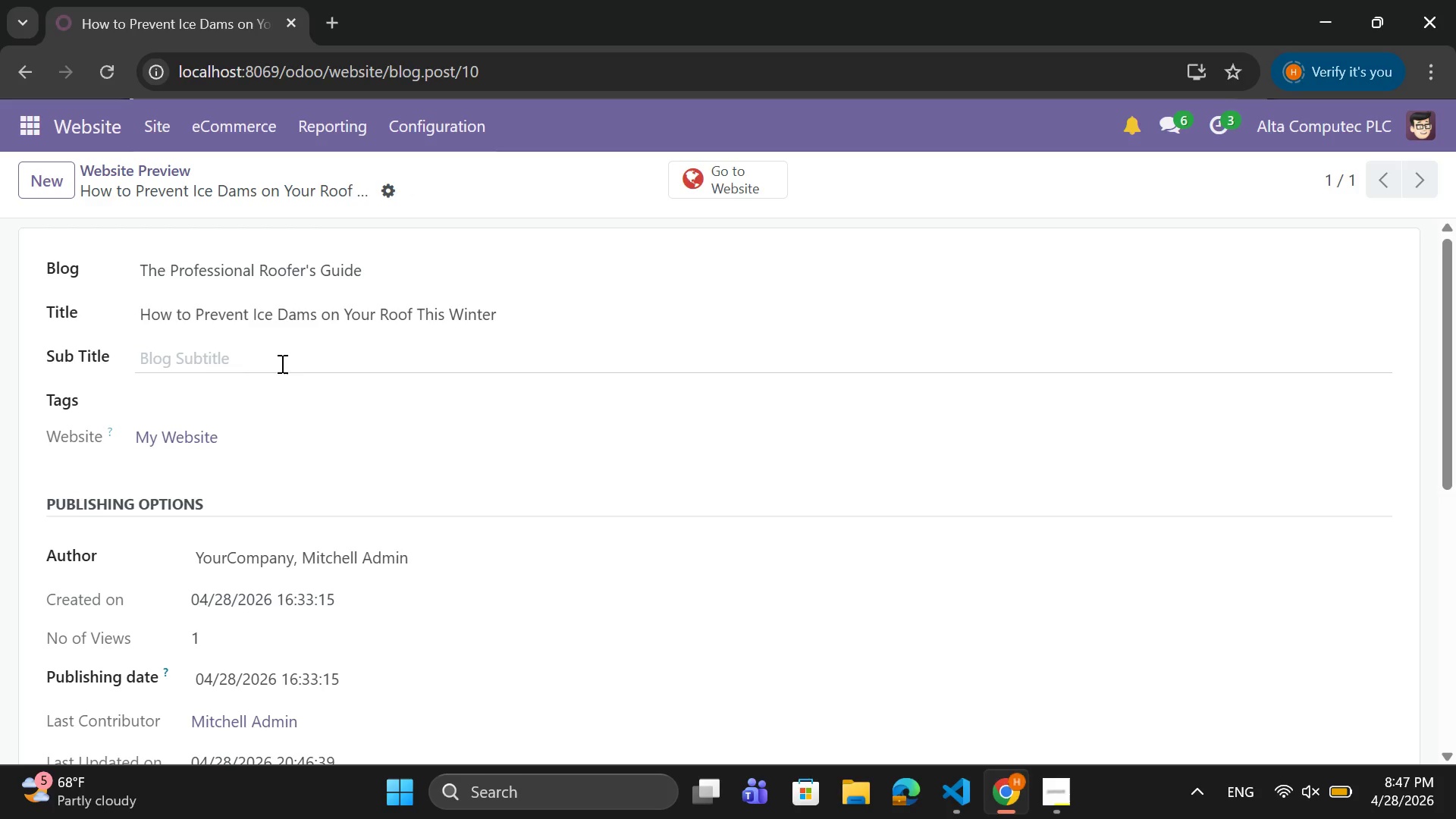 
left_click([156, 131])
 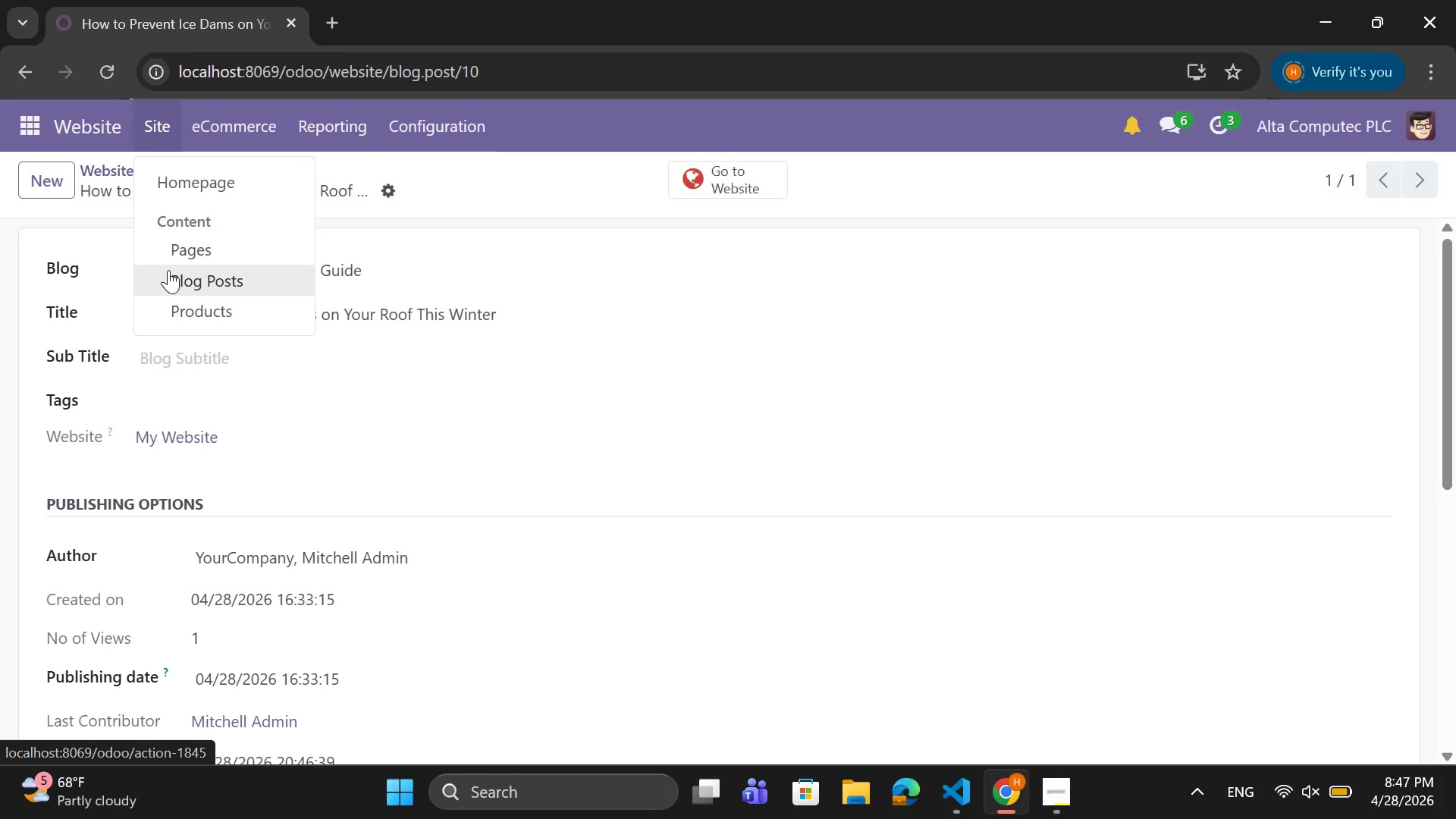 
left_click([168, 270])
 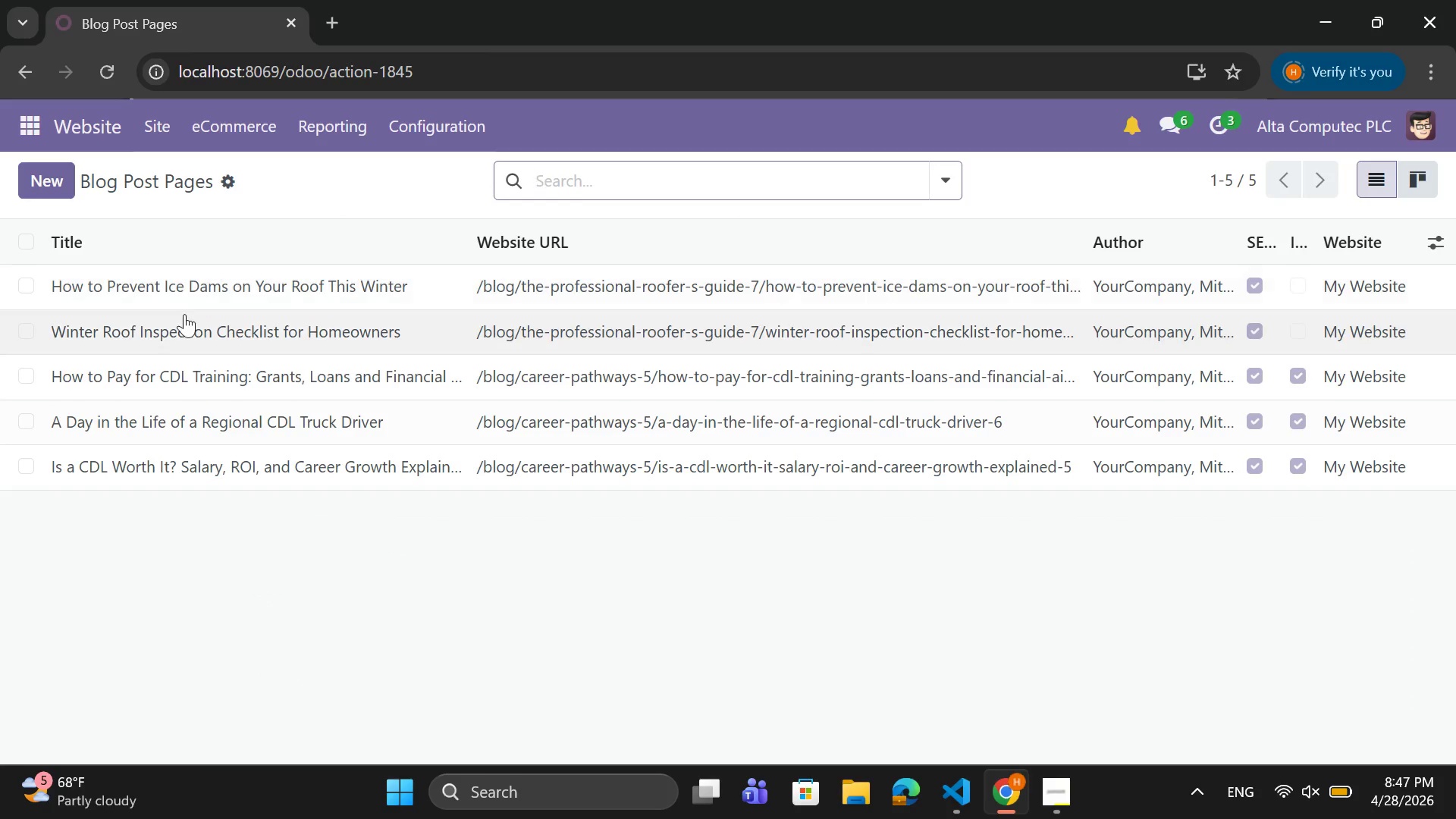 
left_click([183, 327])
 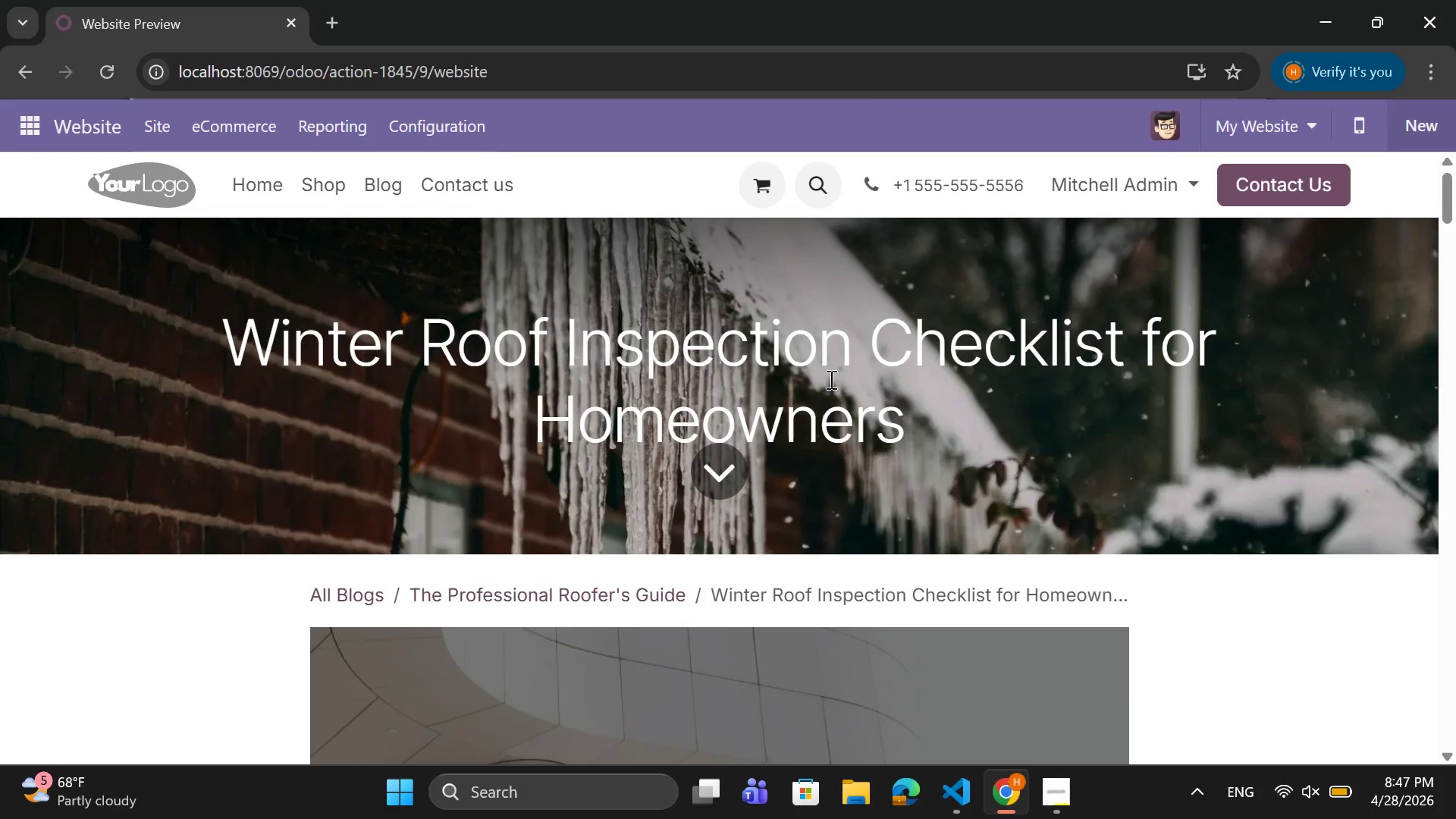 
left_click([1280, 111])
 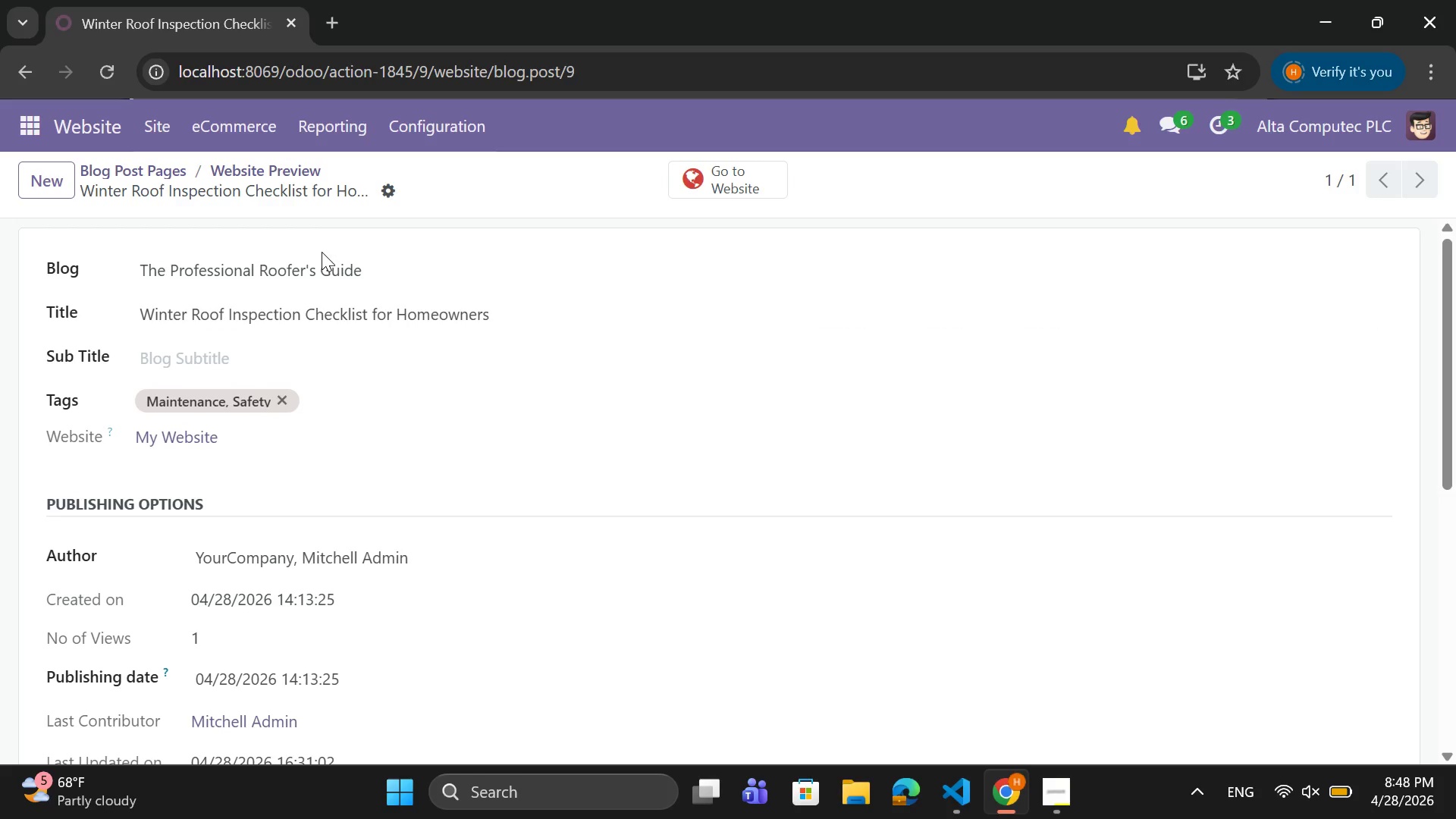 
wait(5.42)
 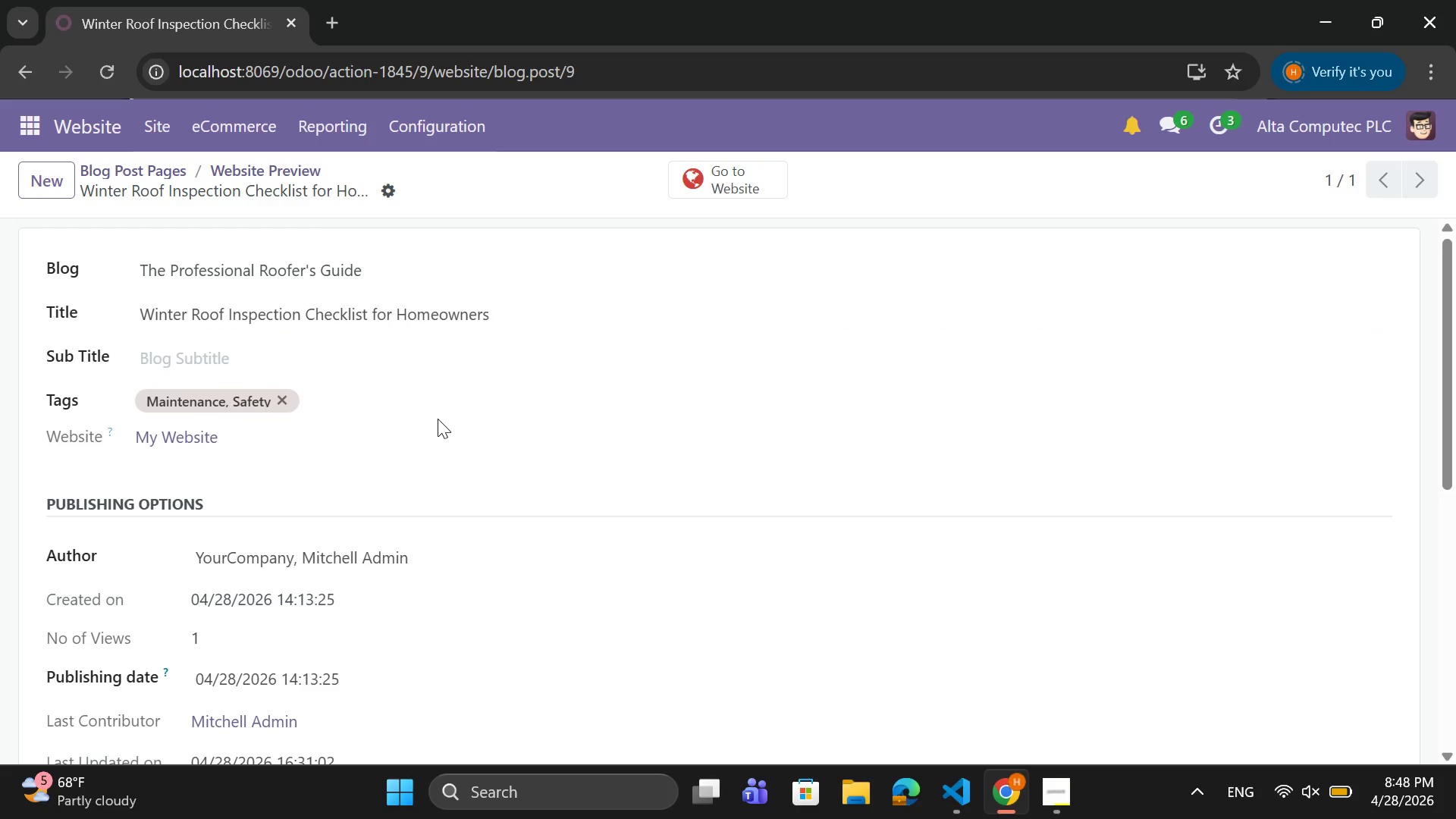 
left_click([160, 167])
 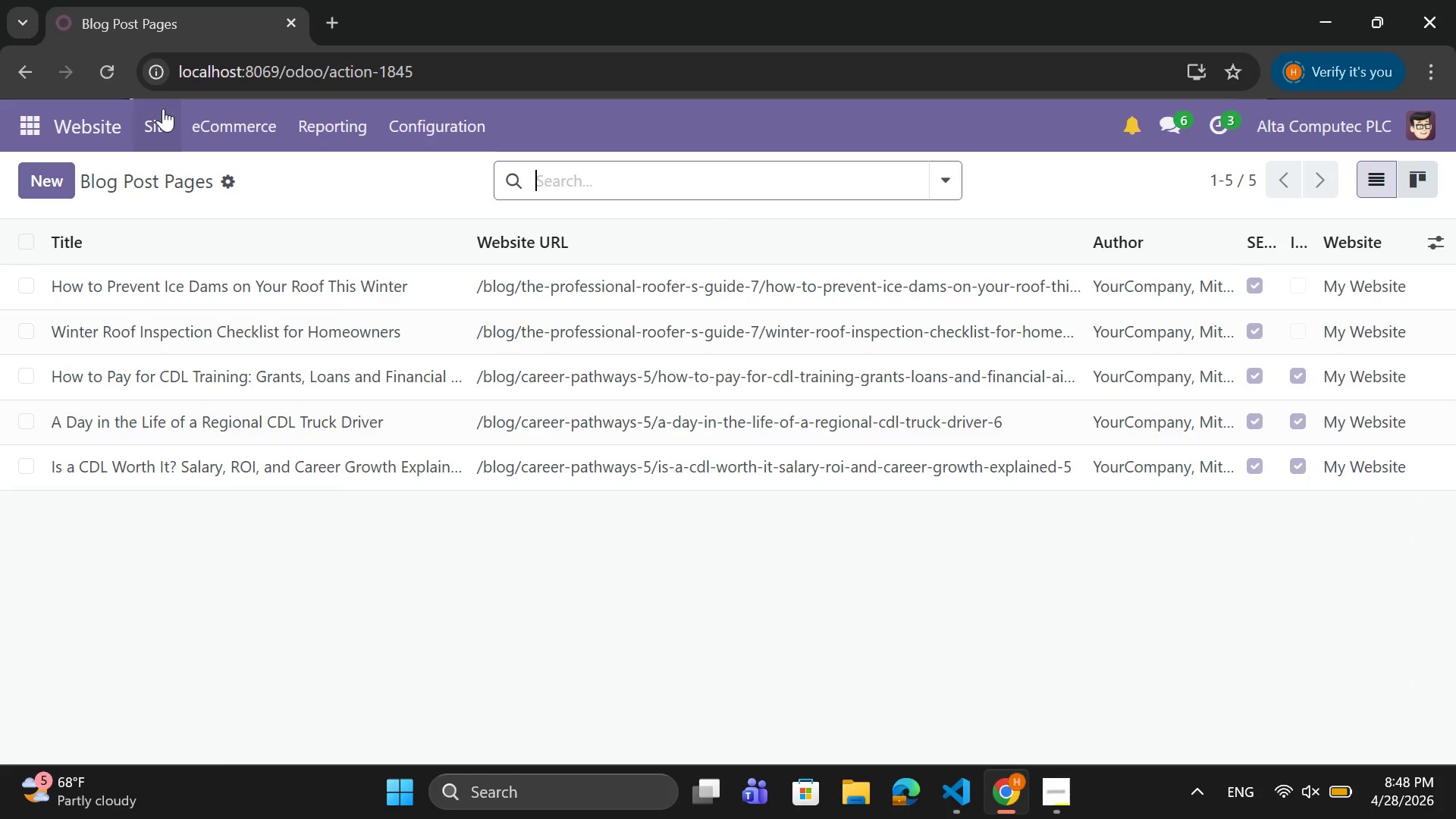 
left_click([162, 121])
 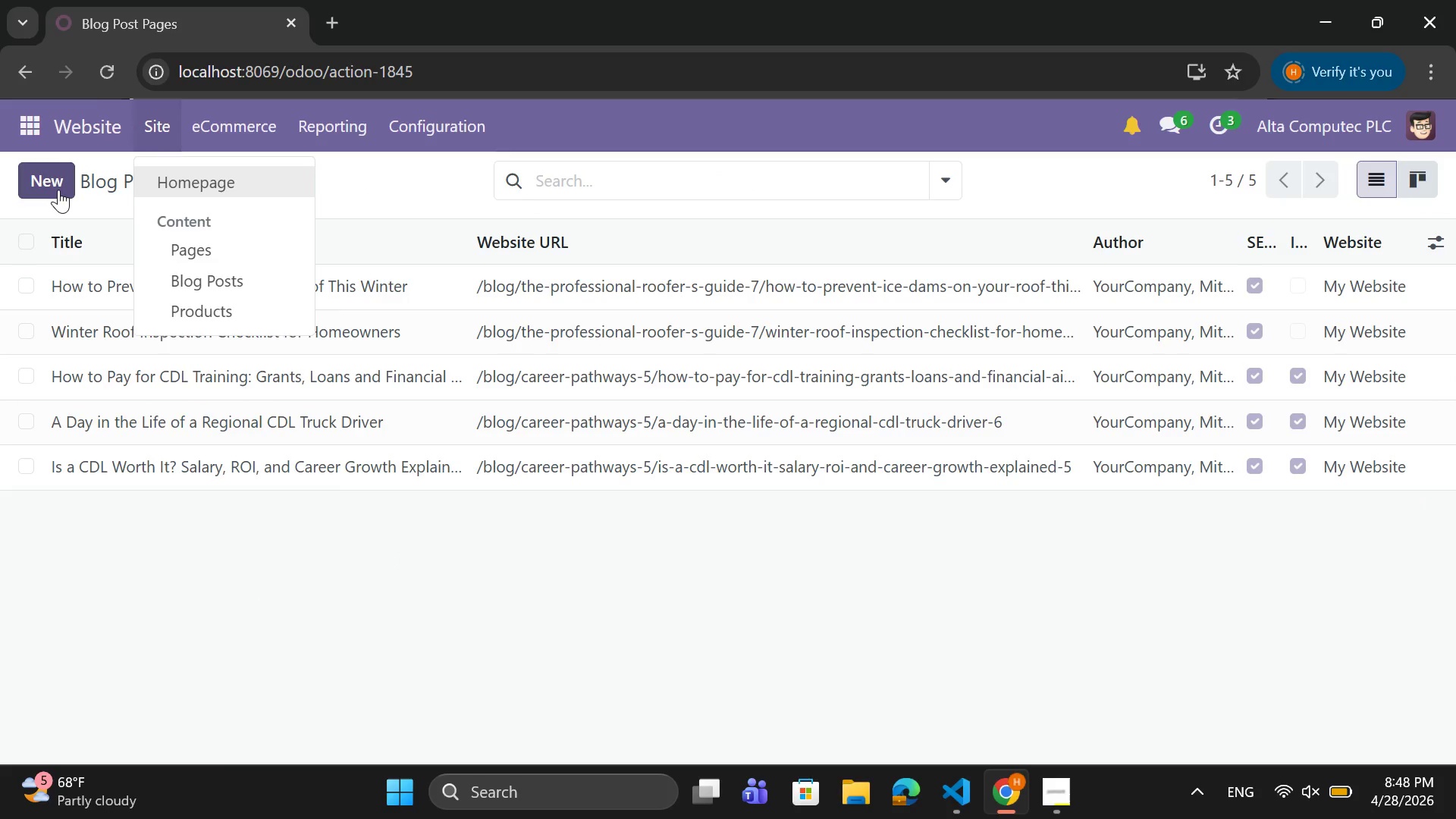 
left_click([58, 190])
 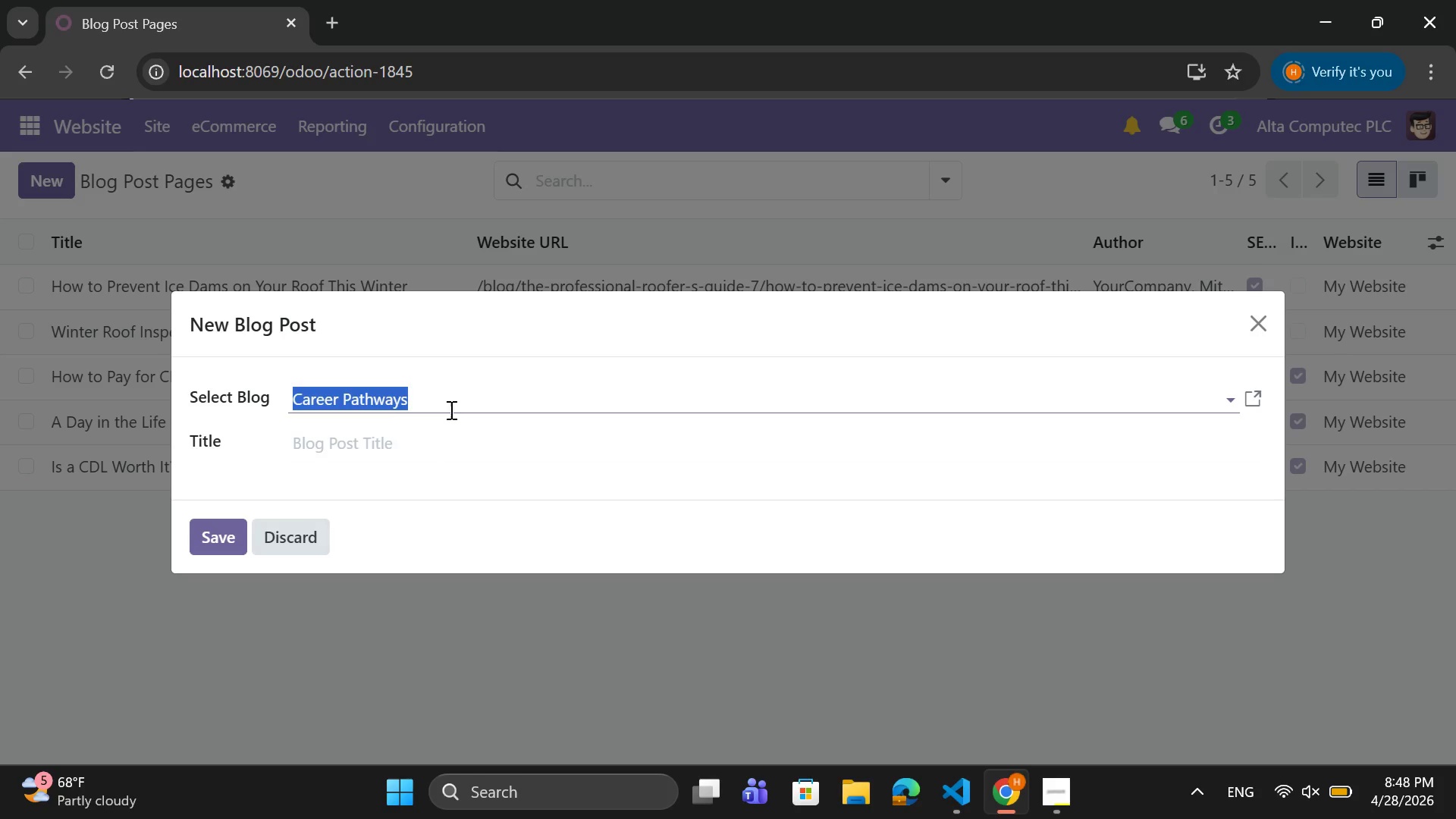 
left_click([450, 410])
 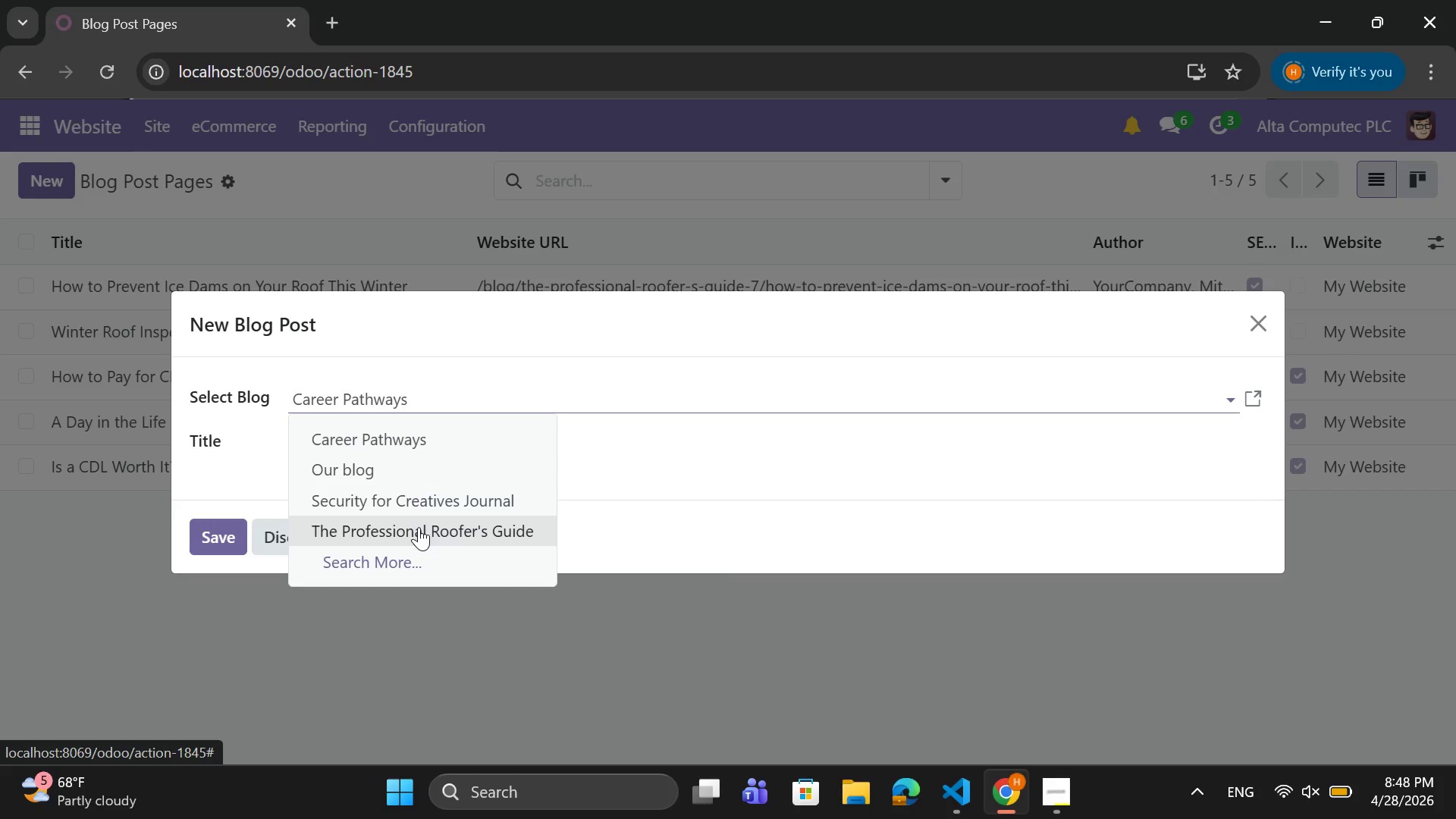 
left_click([419, 527])
 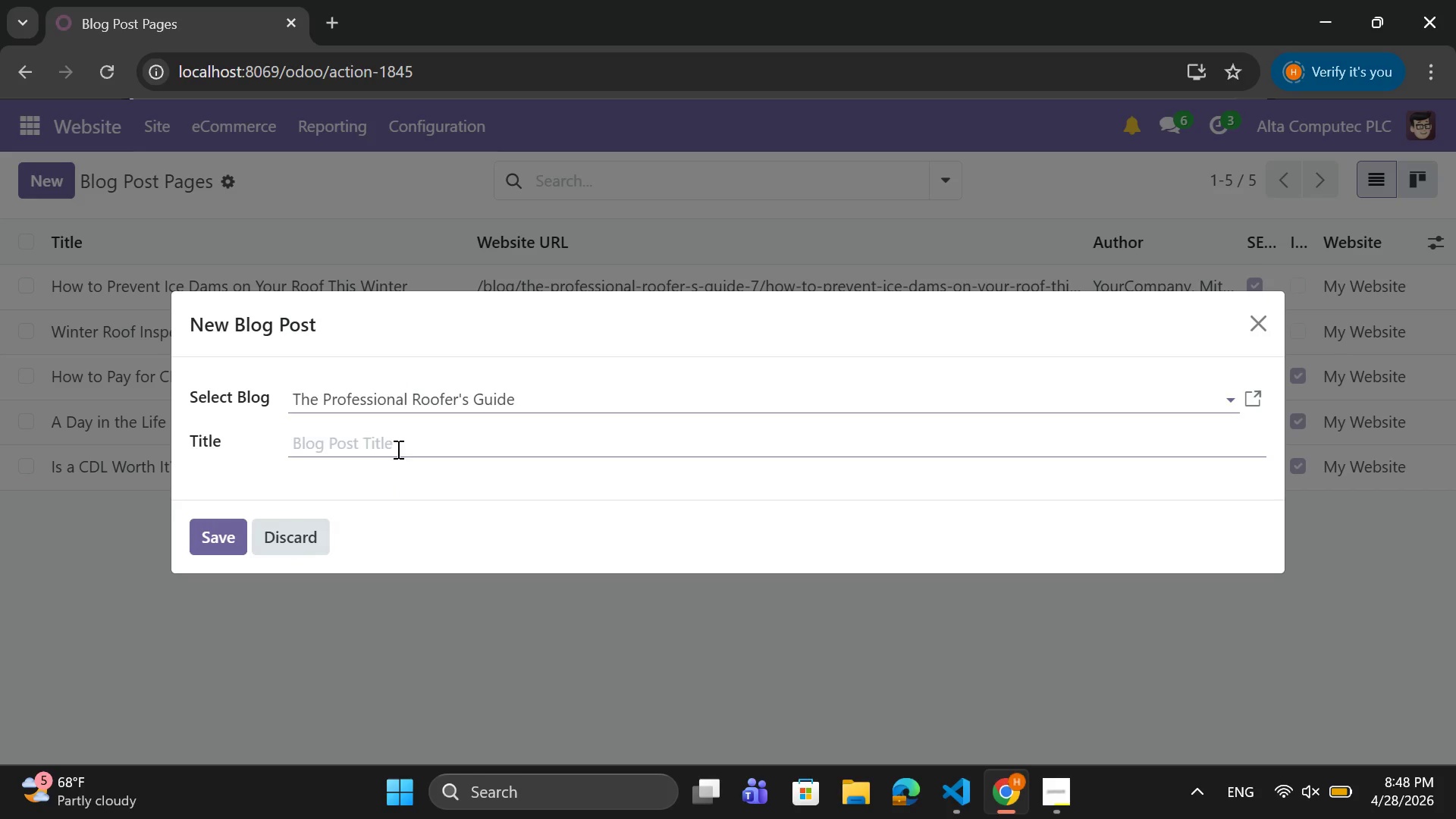 
left_click([397, 444])
 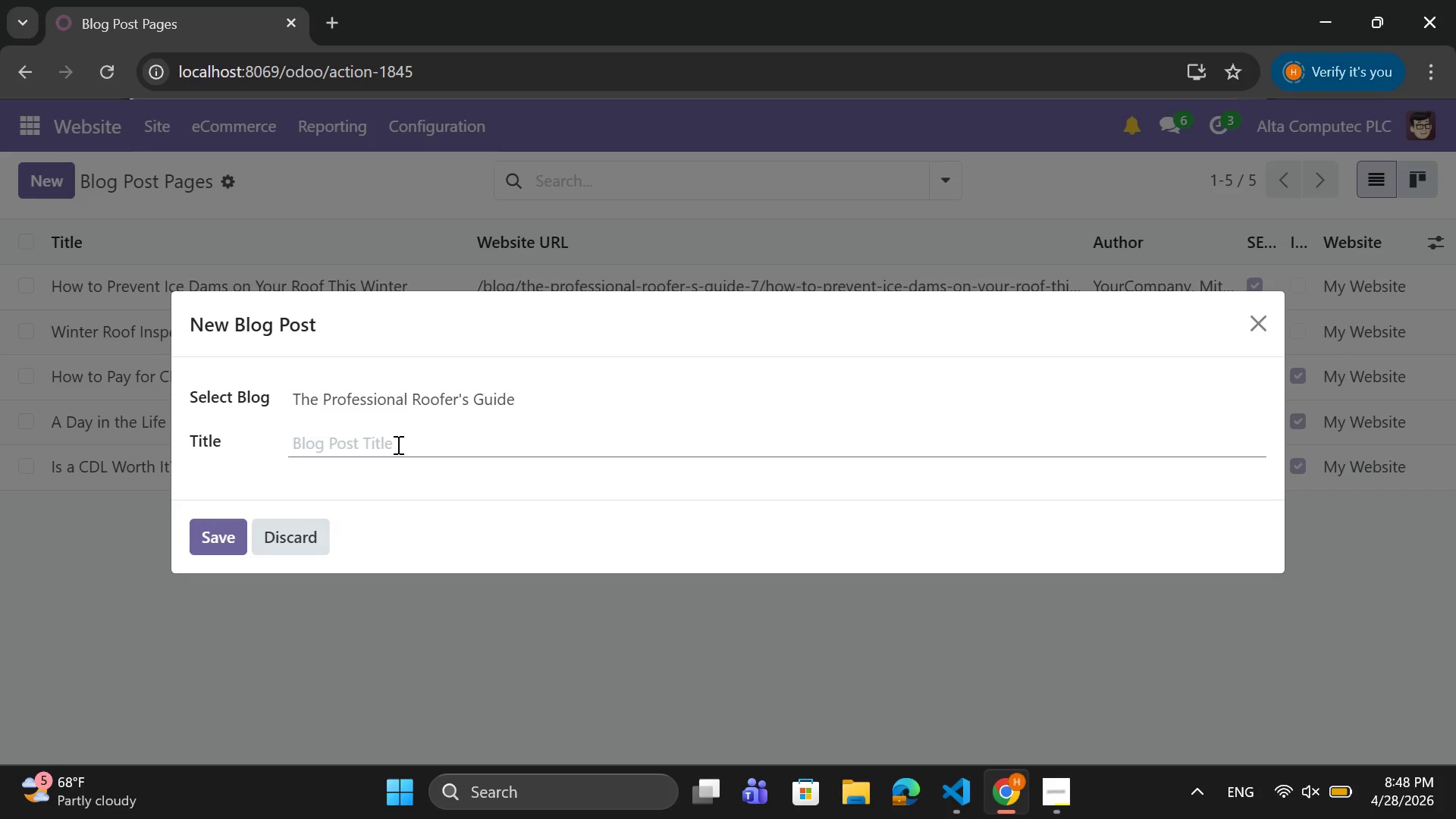 
wait(6.09)
 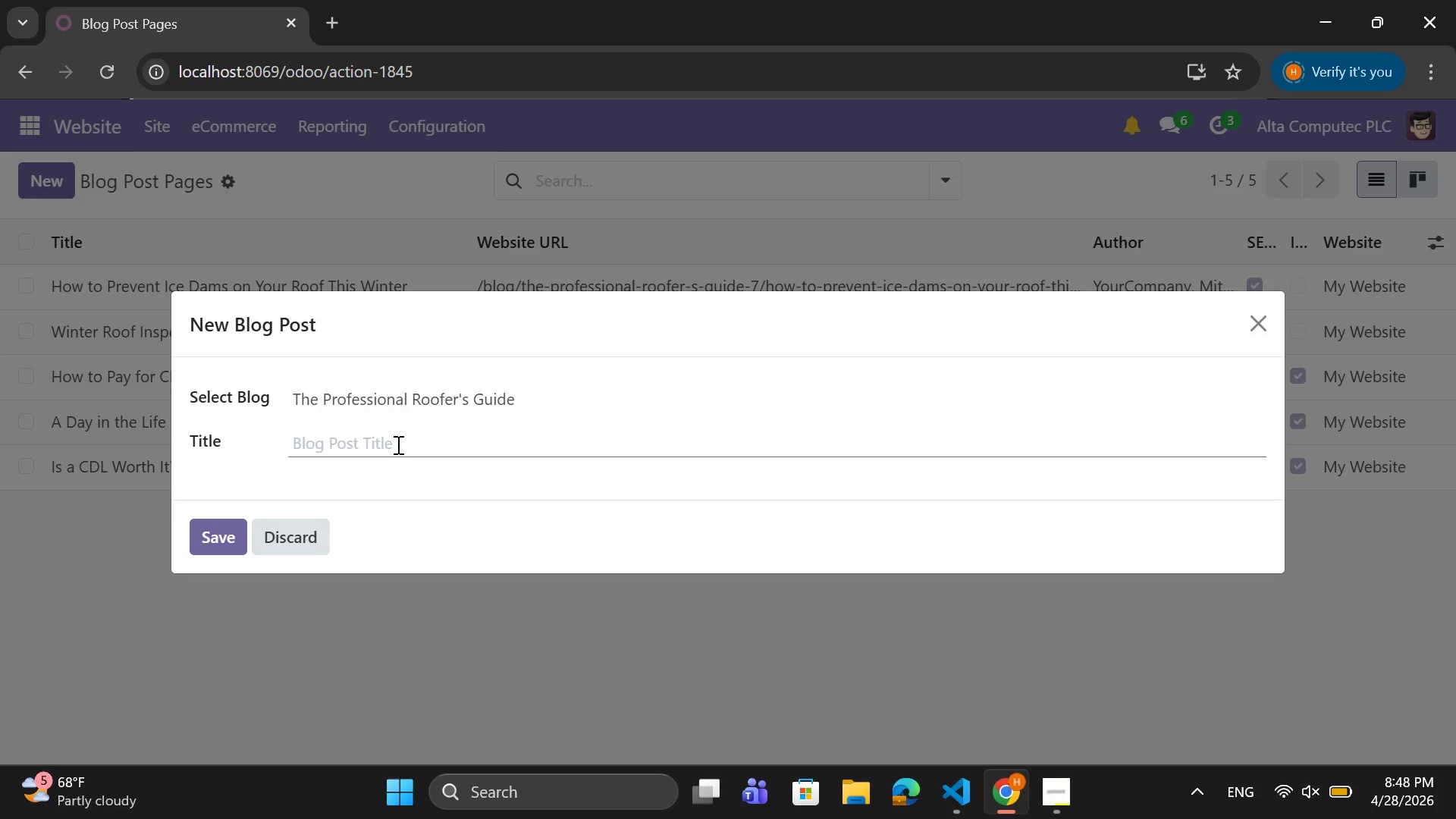 
type(How )
 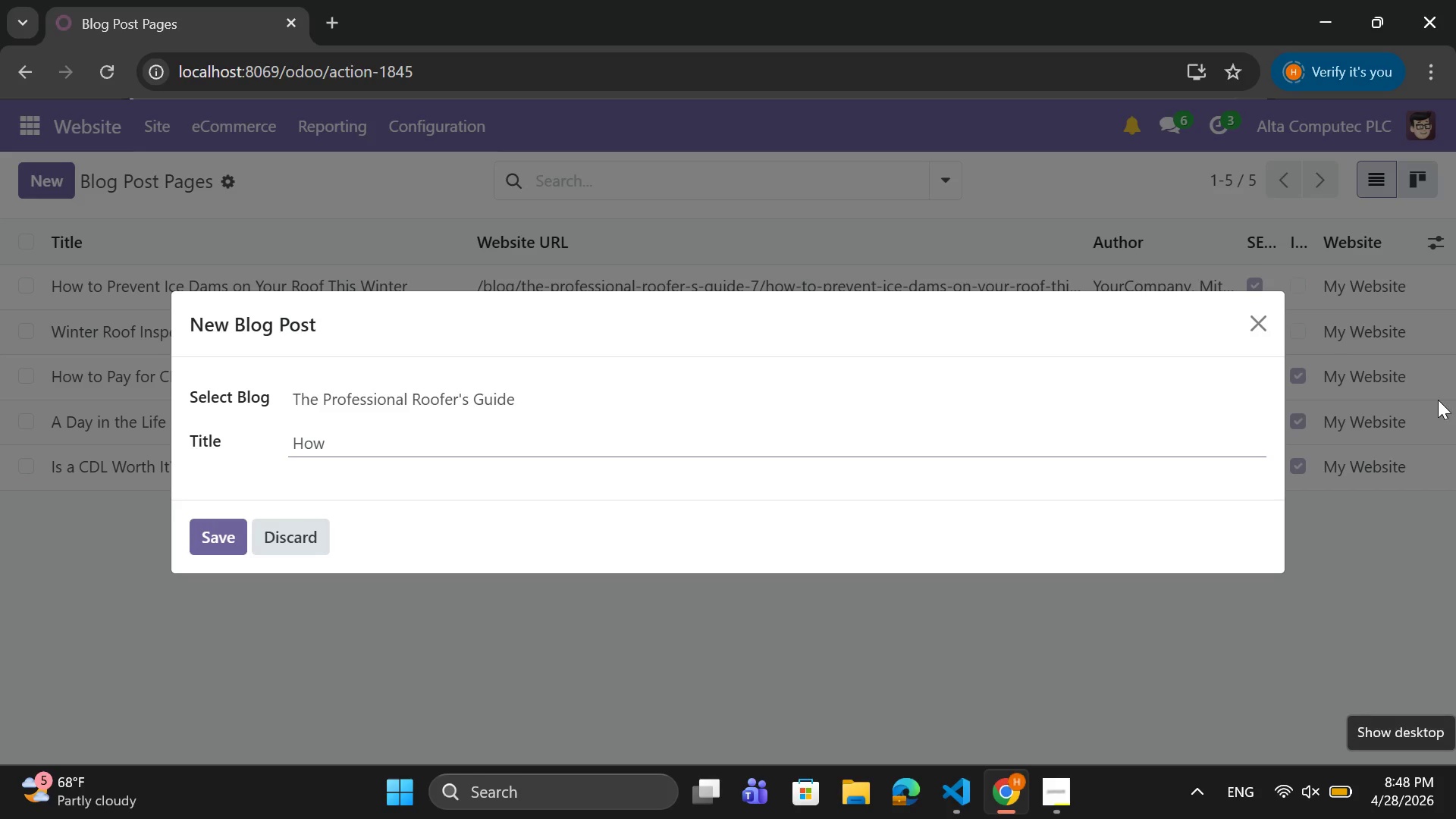 
type(tp)
key(Backspace)
type(o Protect )
 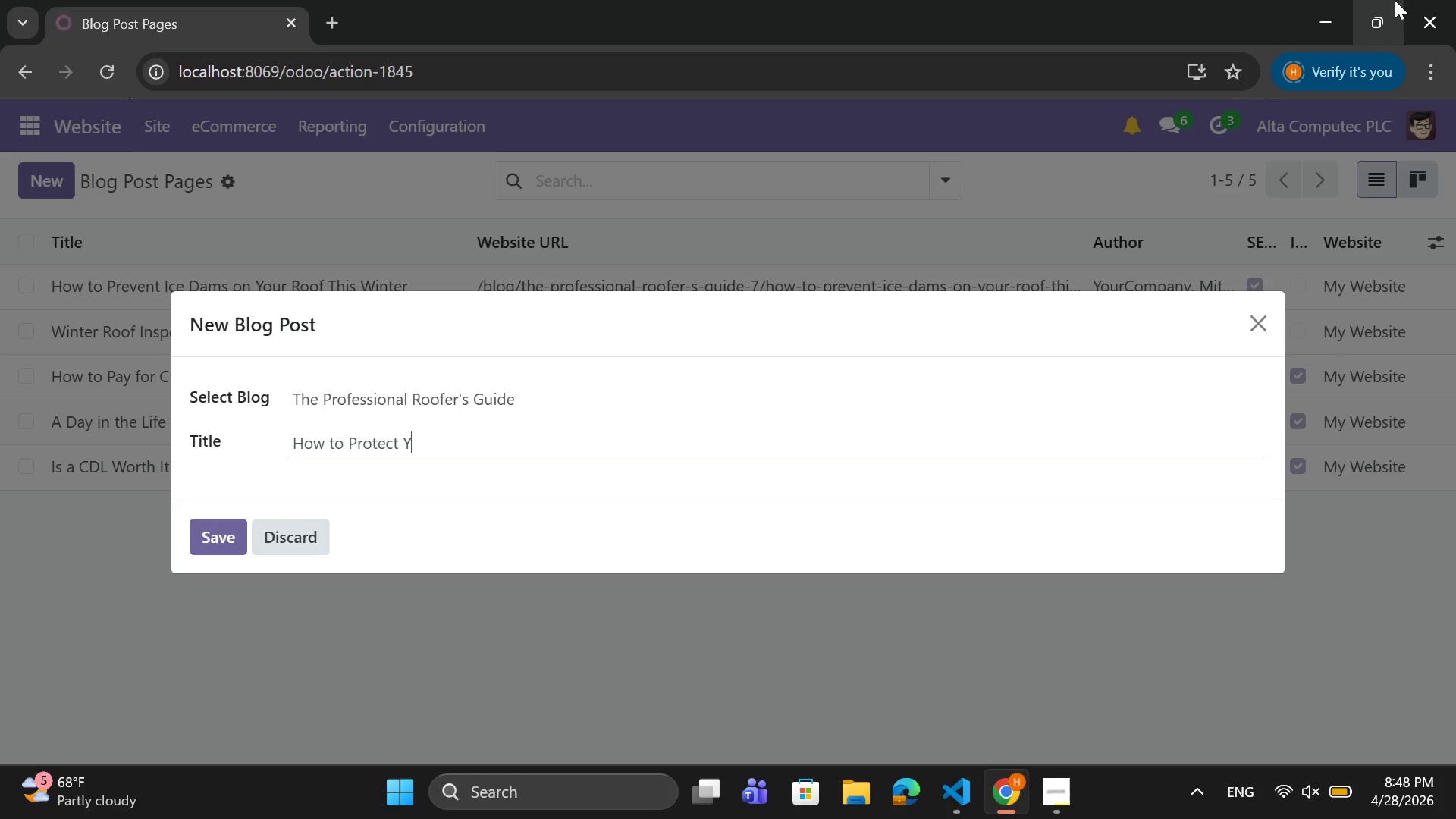 
type(Your Gut)
 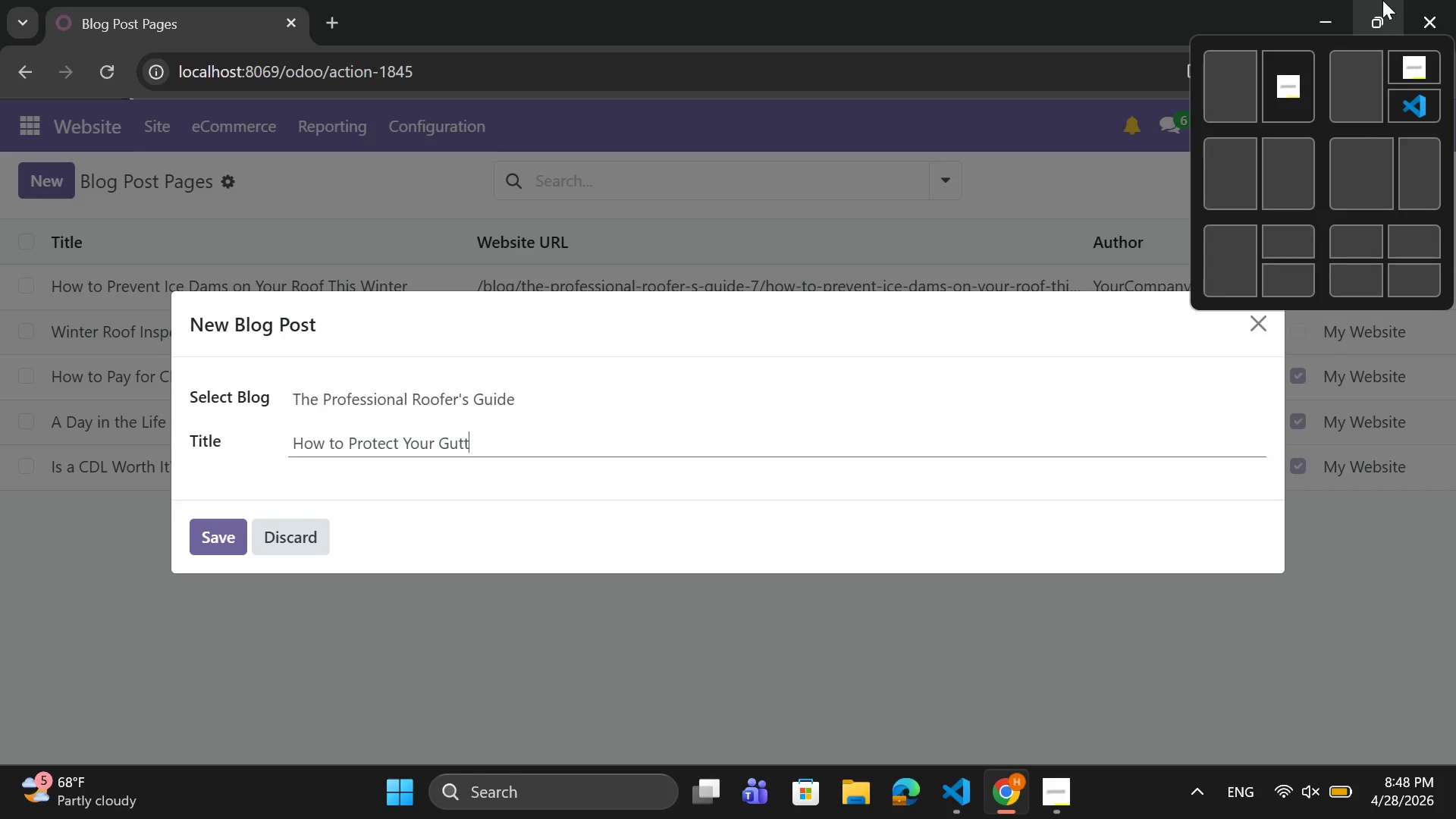 
type(ter )
key(Backspace)
 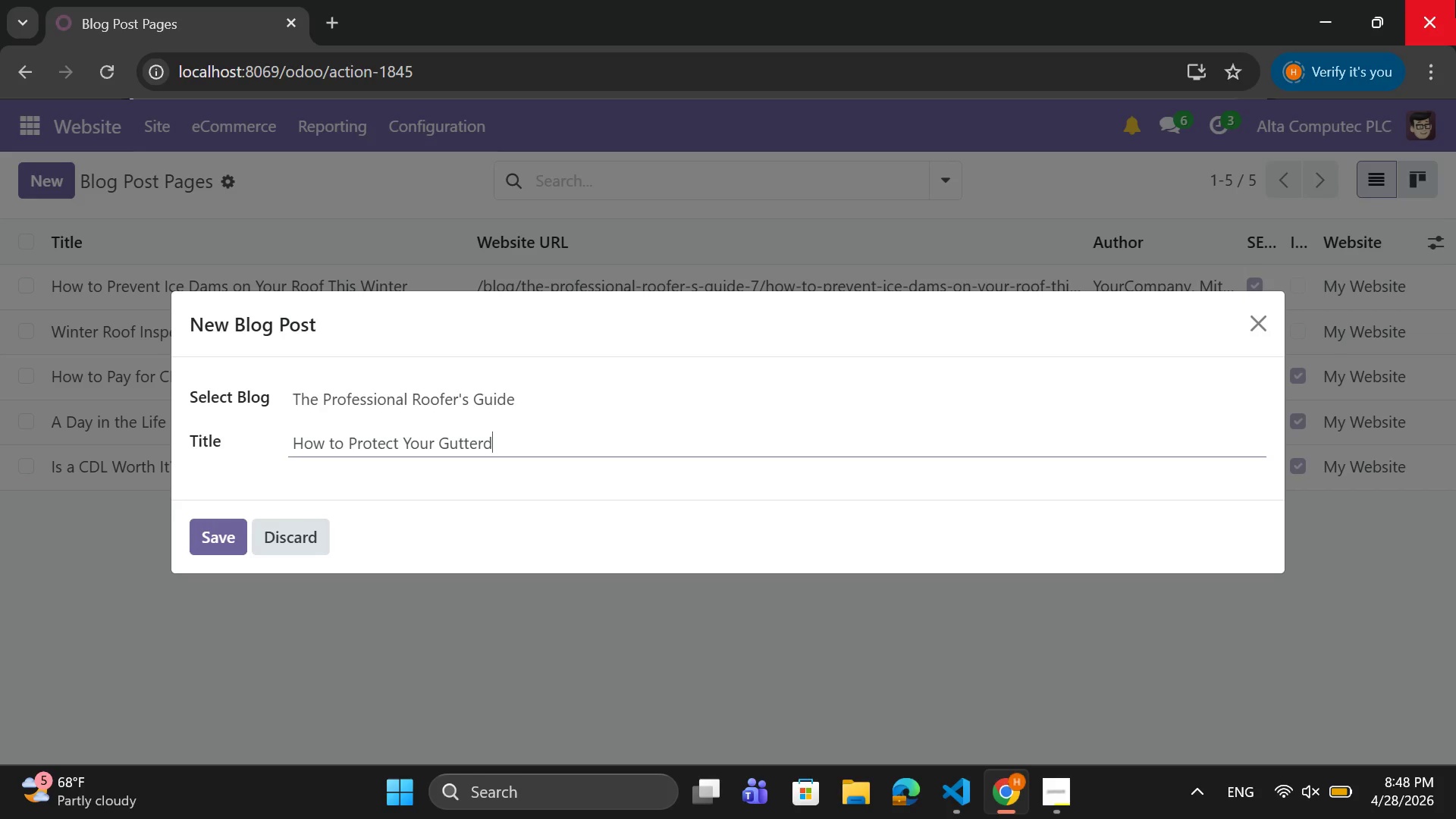 
type(d )
key(Backspace)
key(Backspace)
type(s from winter Damage)
 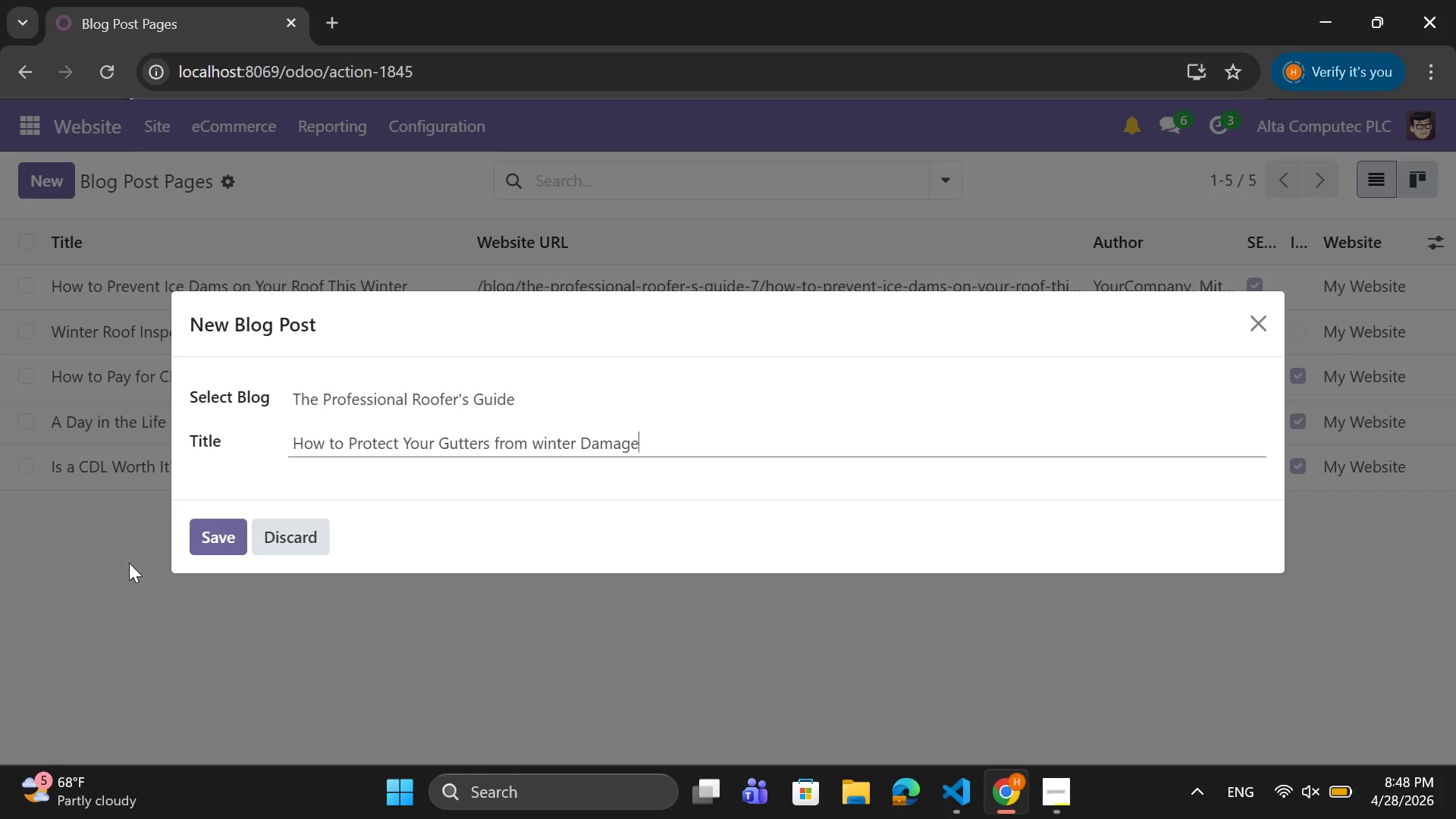 
left_click([237, 535])
 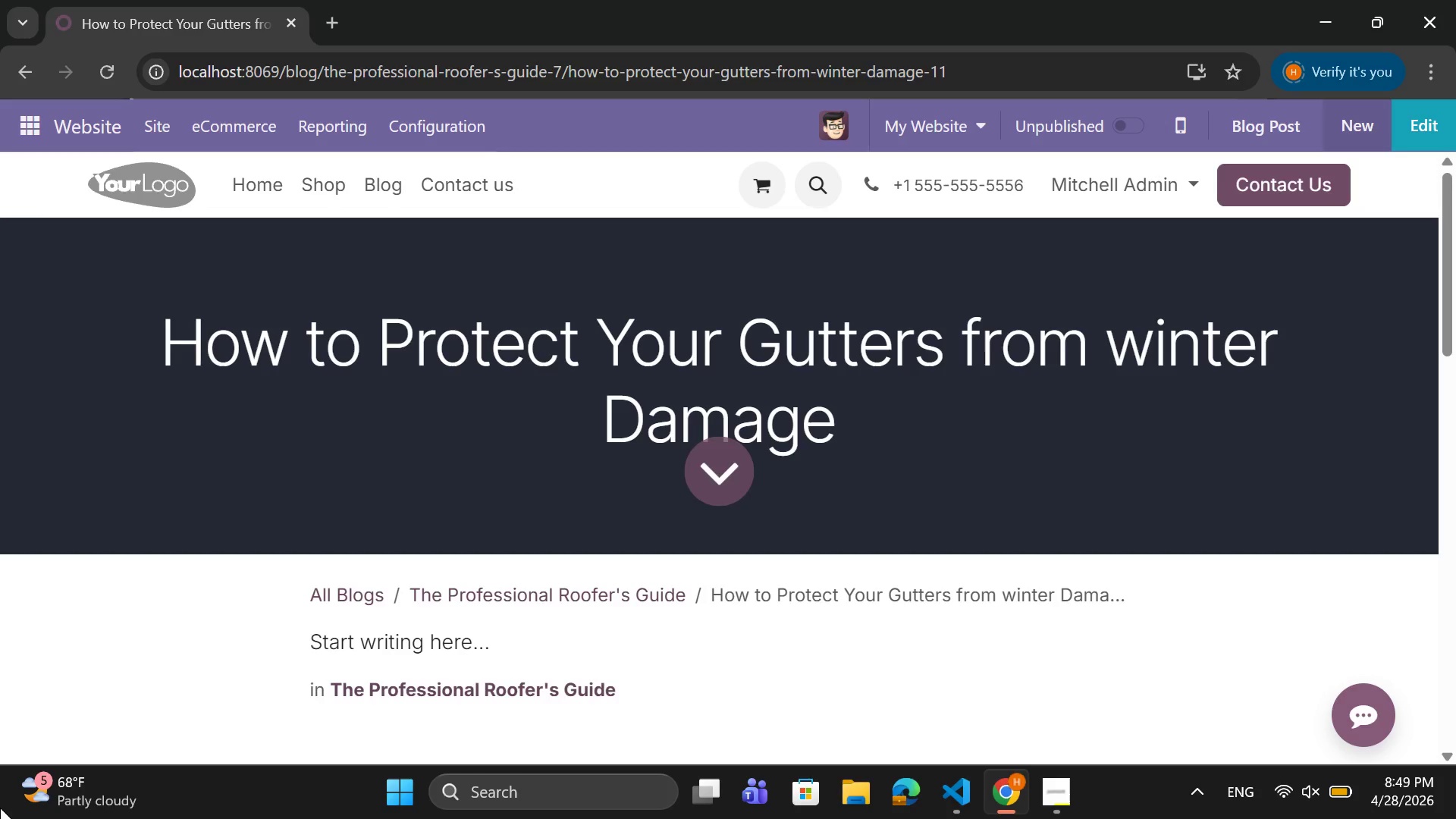 
wait(21.59)
 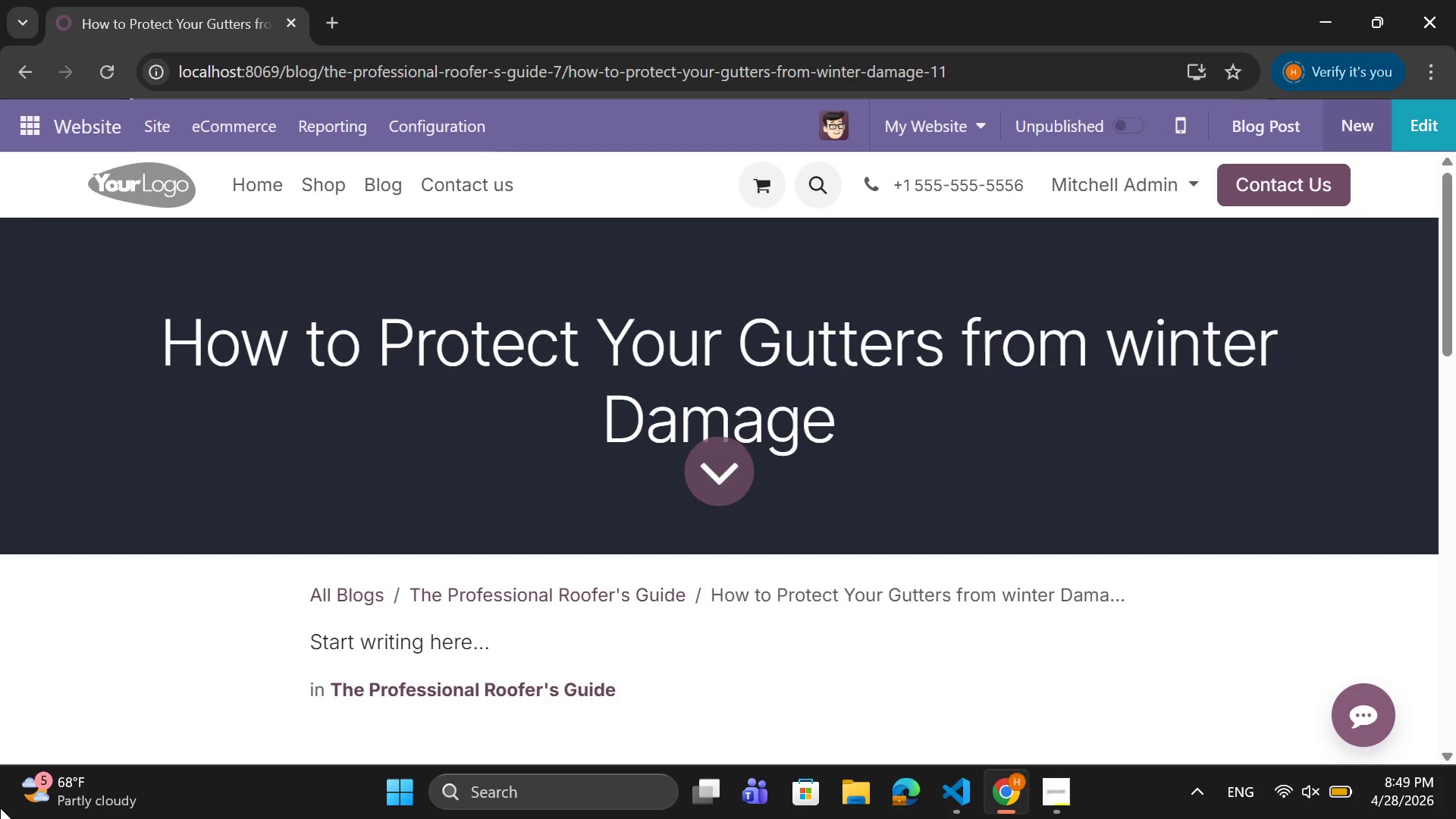 
left_click([1437, 138])
 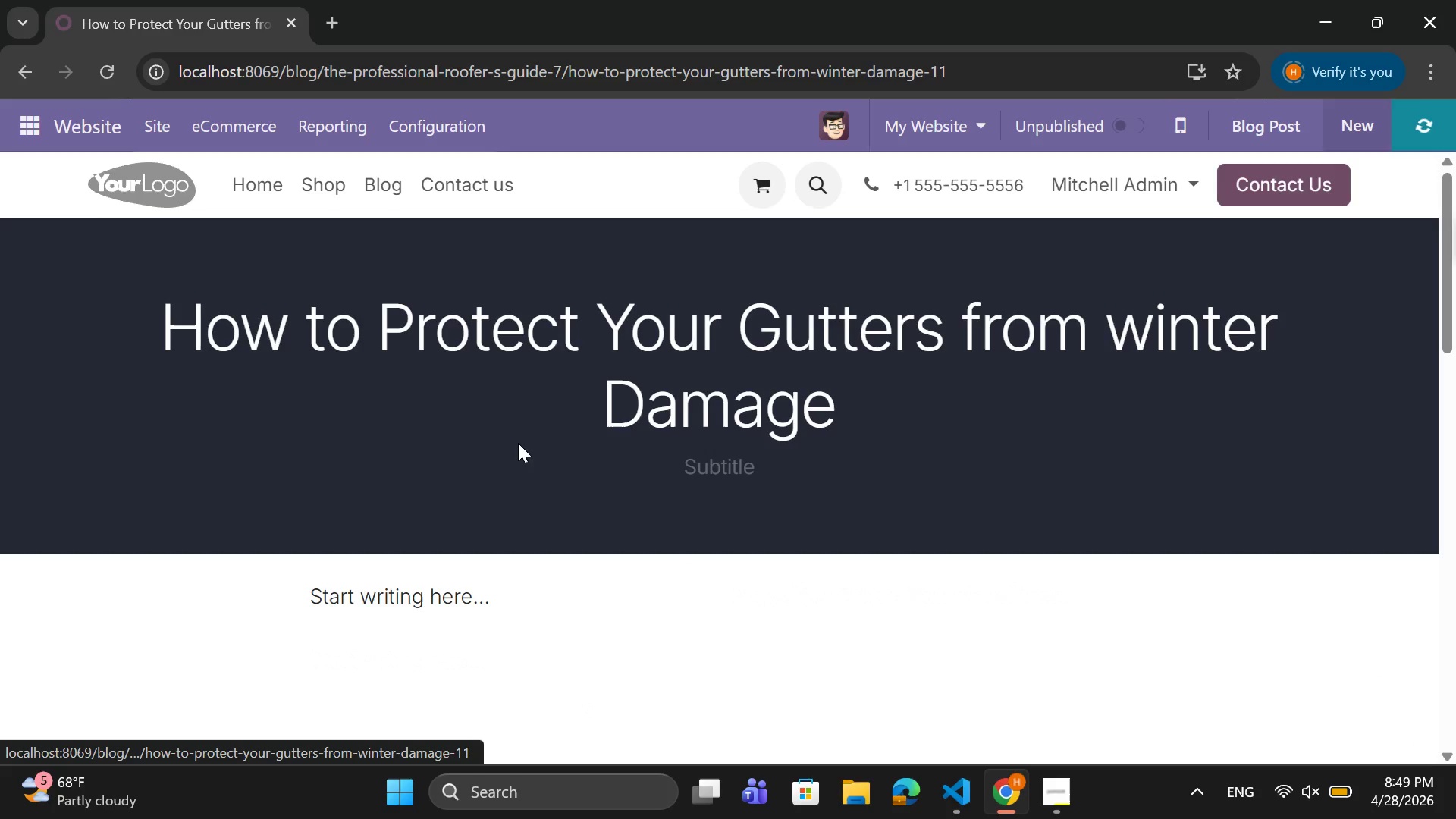 
left_click([518, 443])
 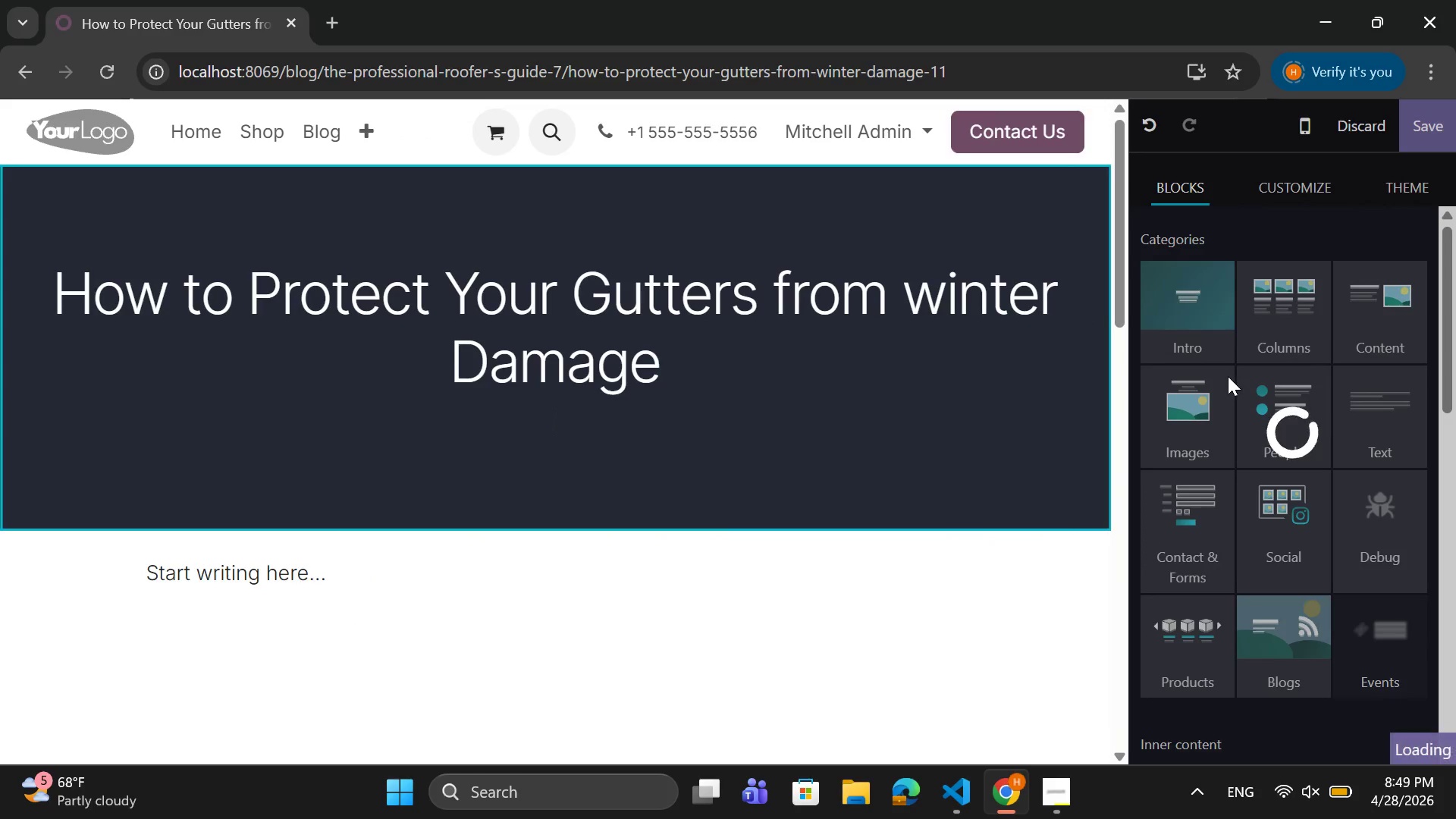 
scroll: coordinate [1191, 500], scroll_direction: down, amount: 7.0
 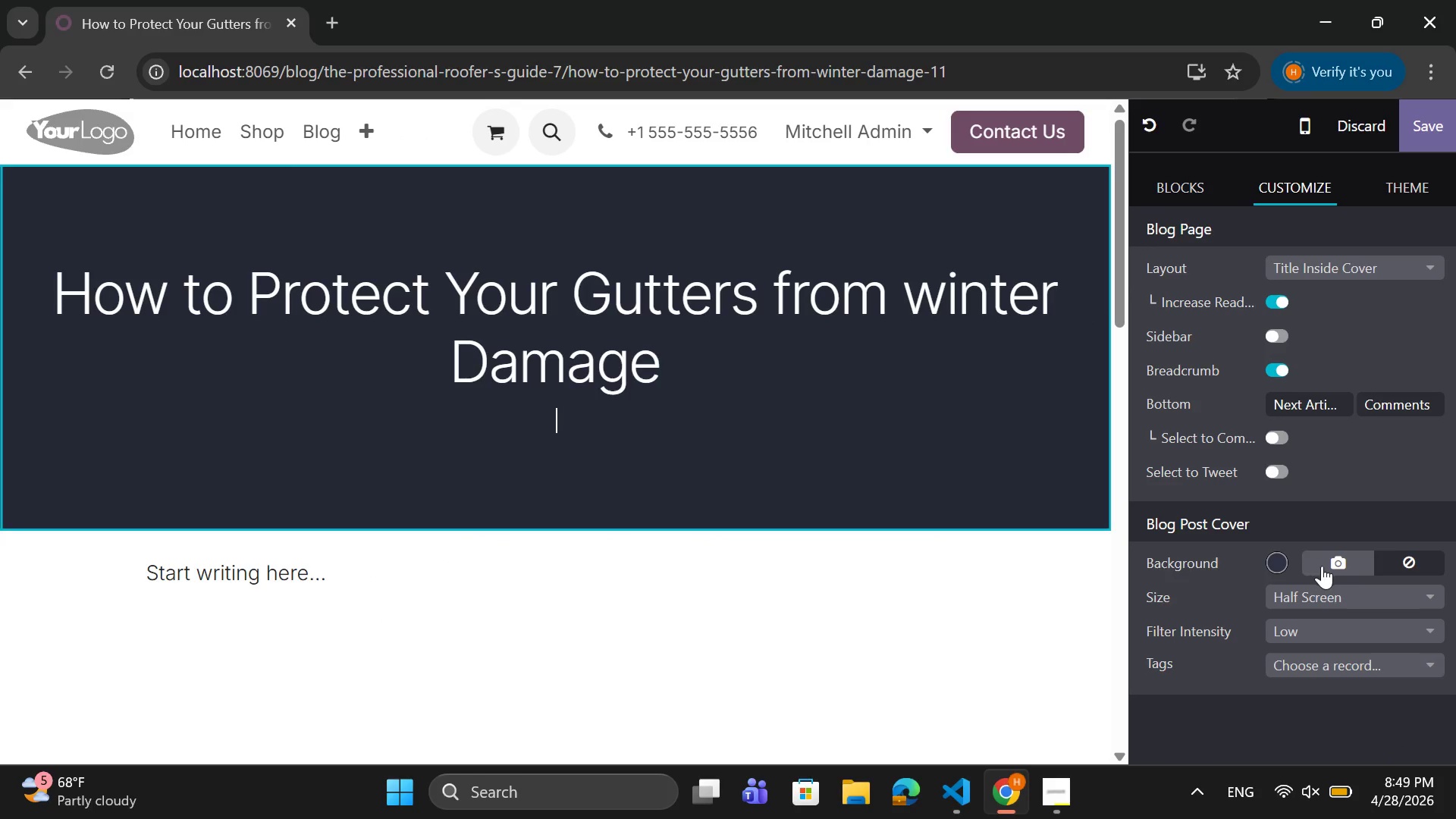 
left_click([1340, 563])
 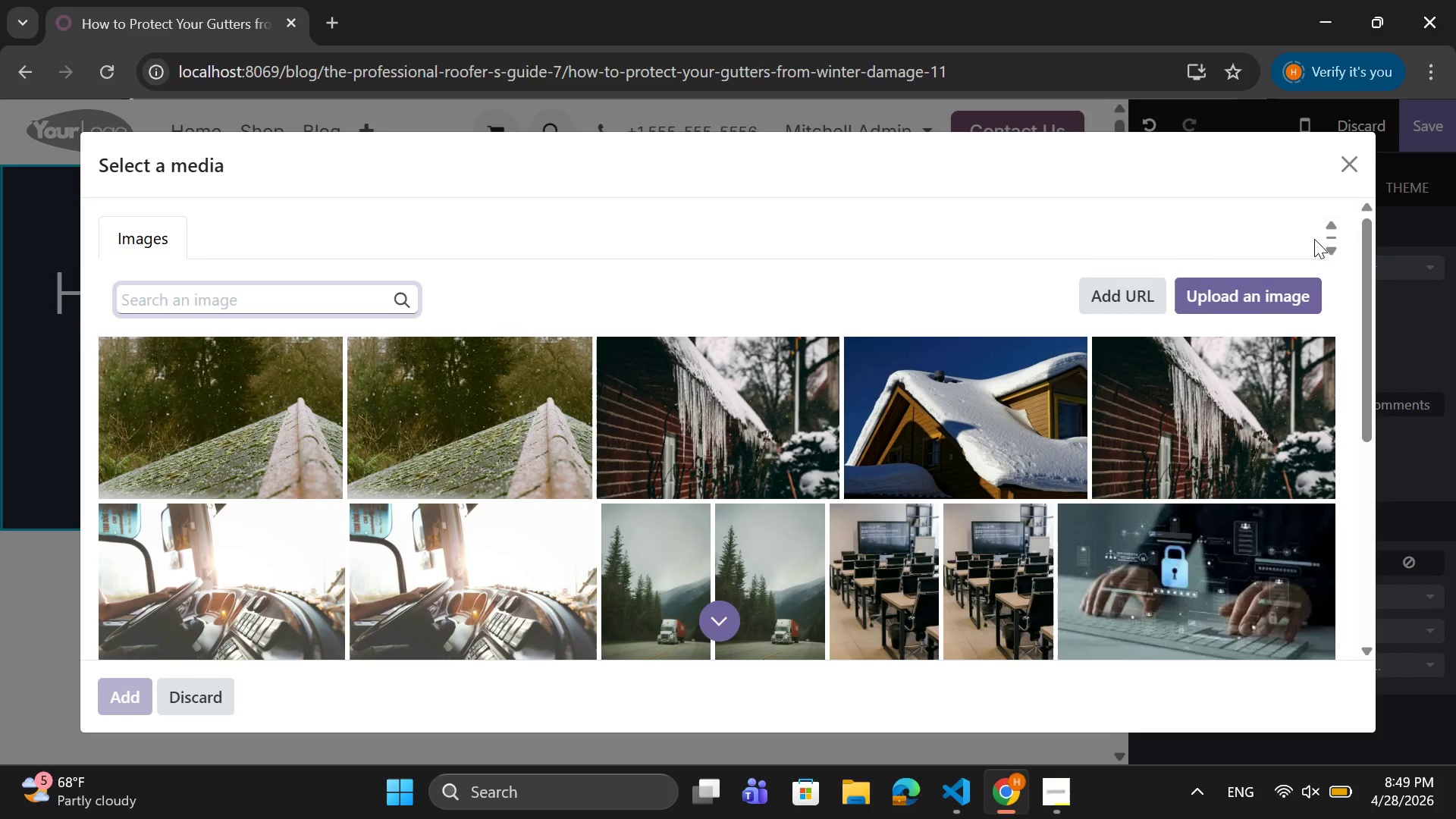 
left_click([1268, 292])
 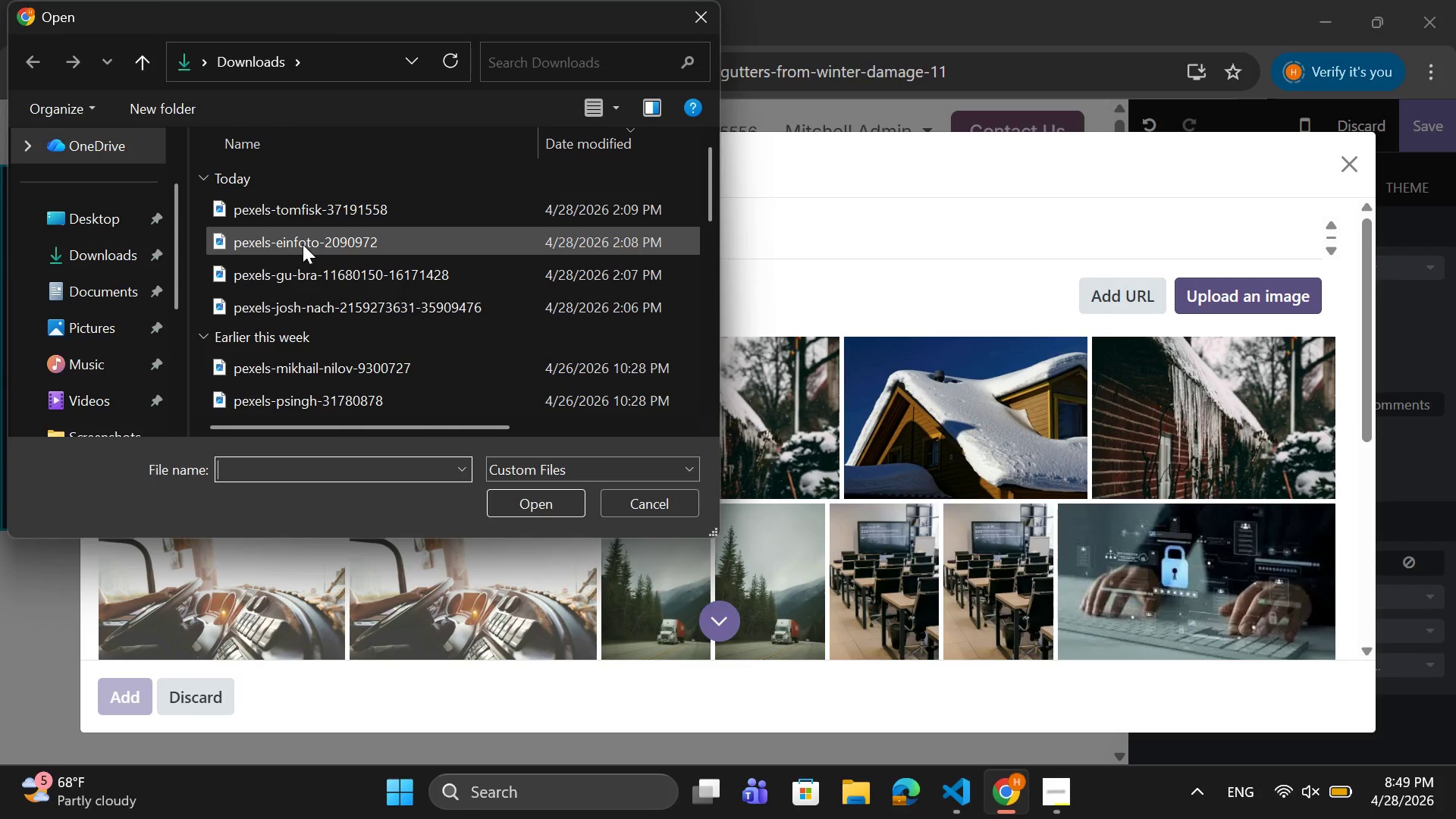 
wait(6.72)
 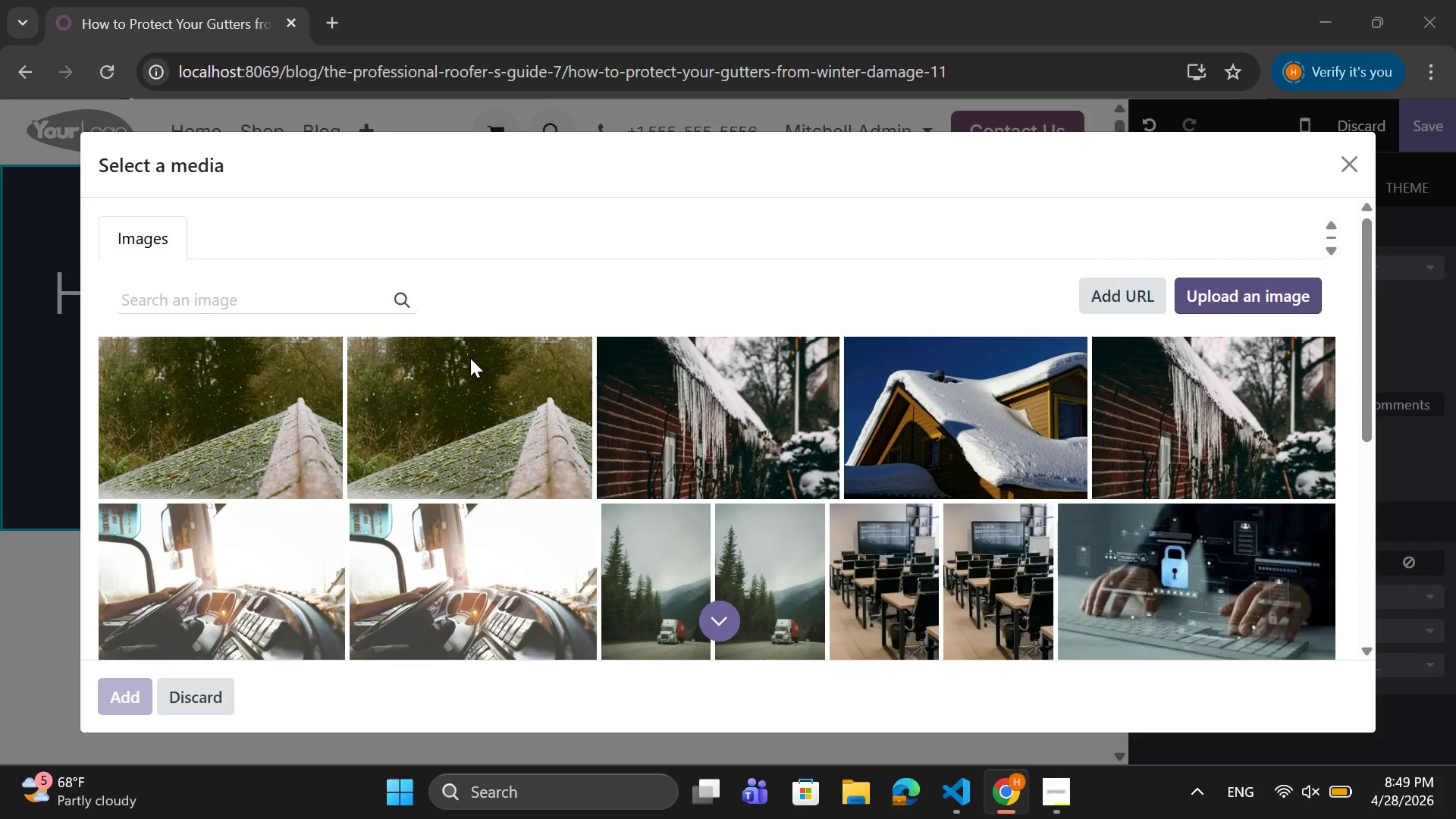 
mouse_move([352, 246])
 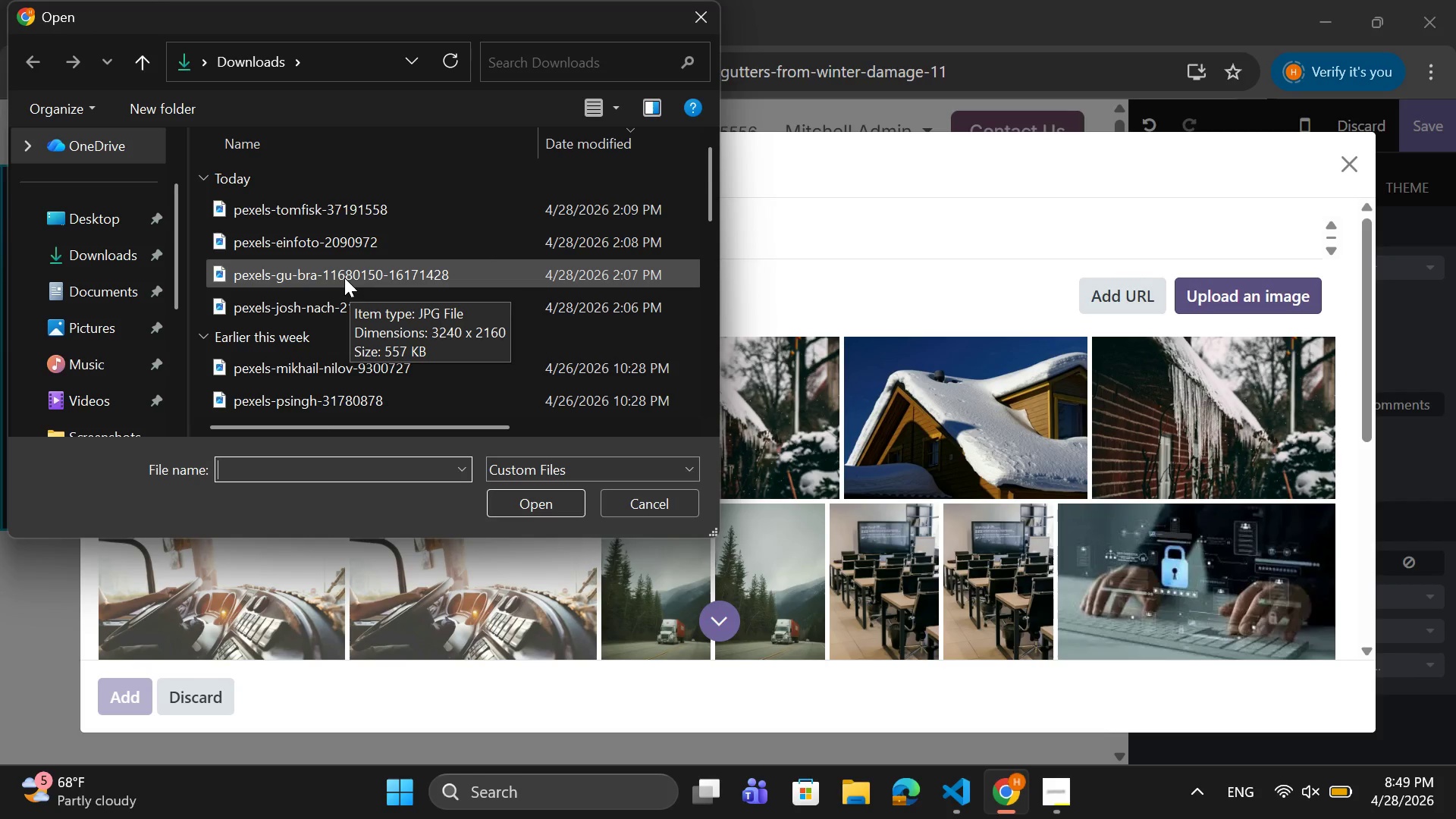 
left_click([344, 278])
 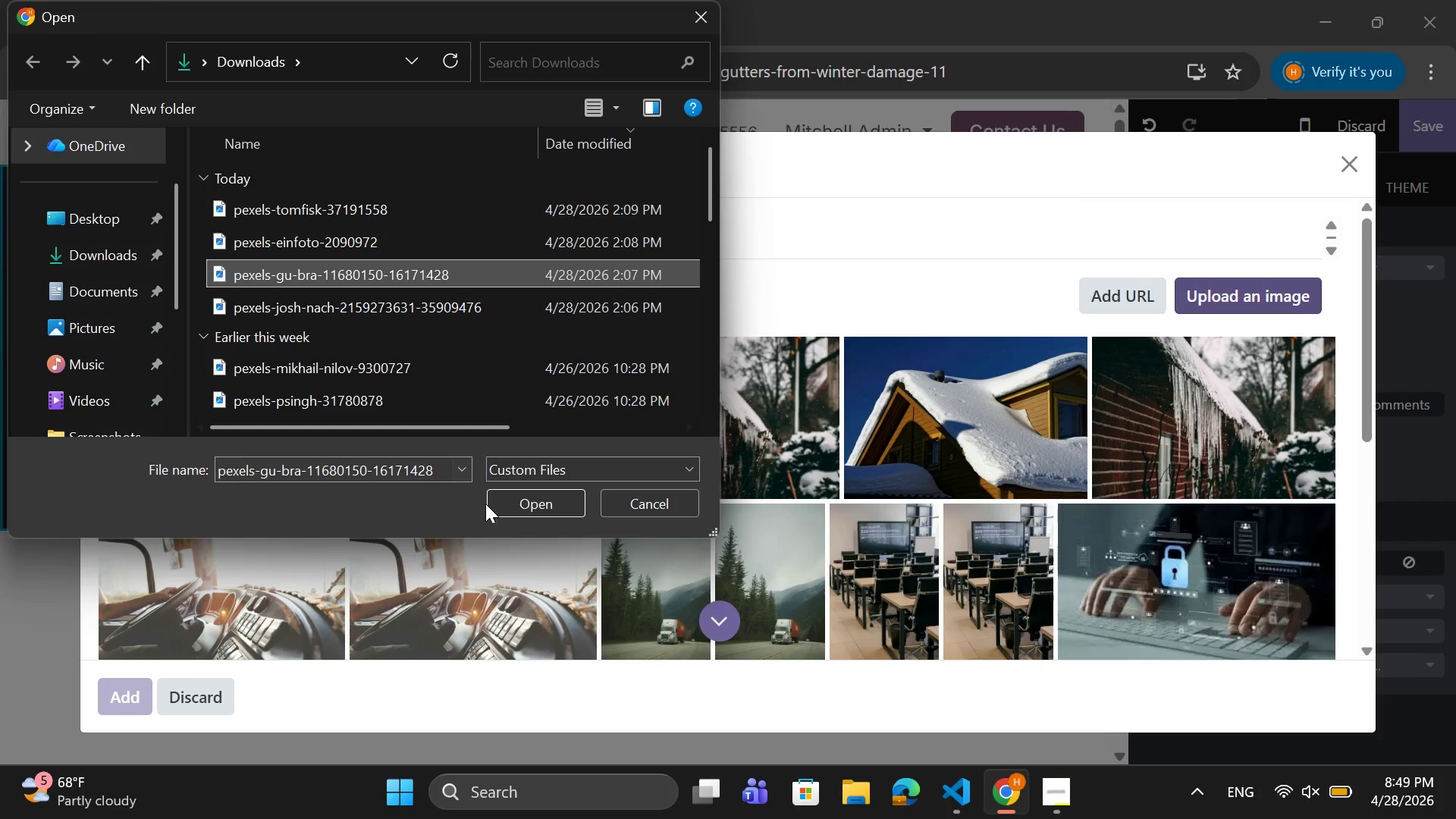 
left_click([491, 504])
 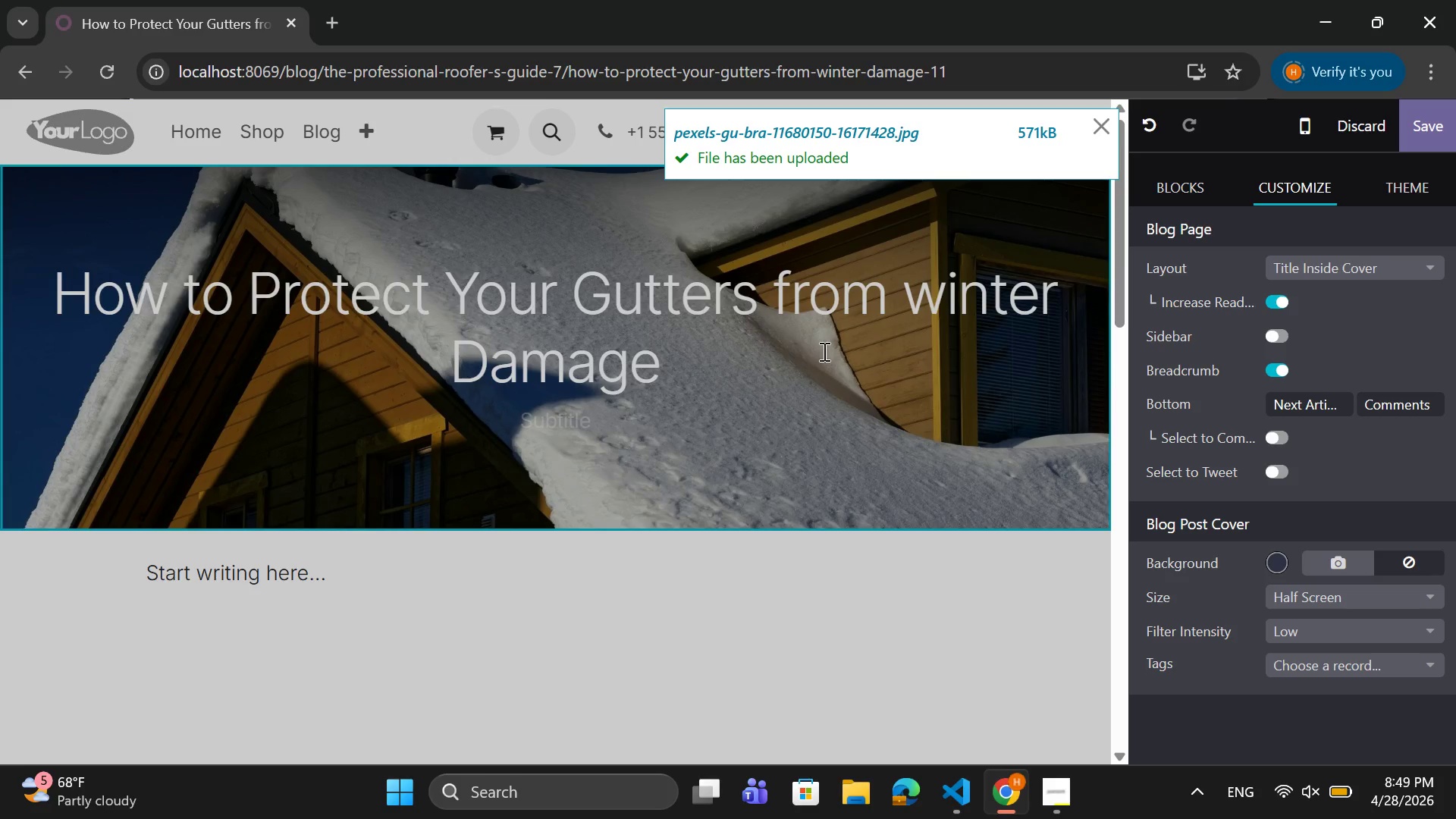 
left_click([1103, 126])
 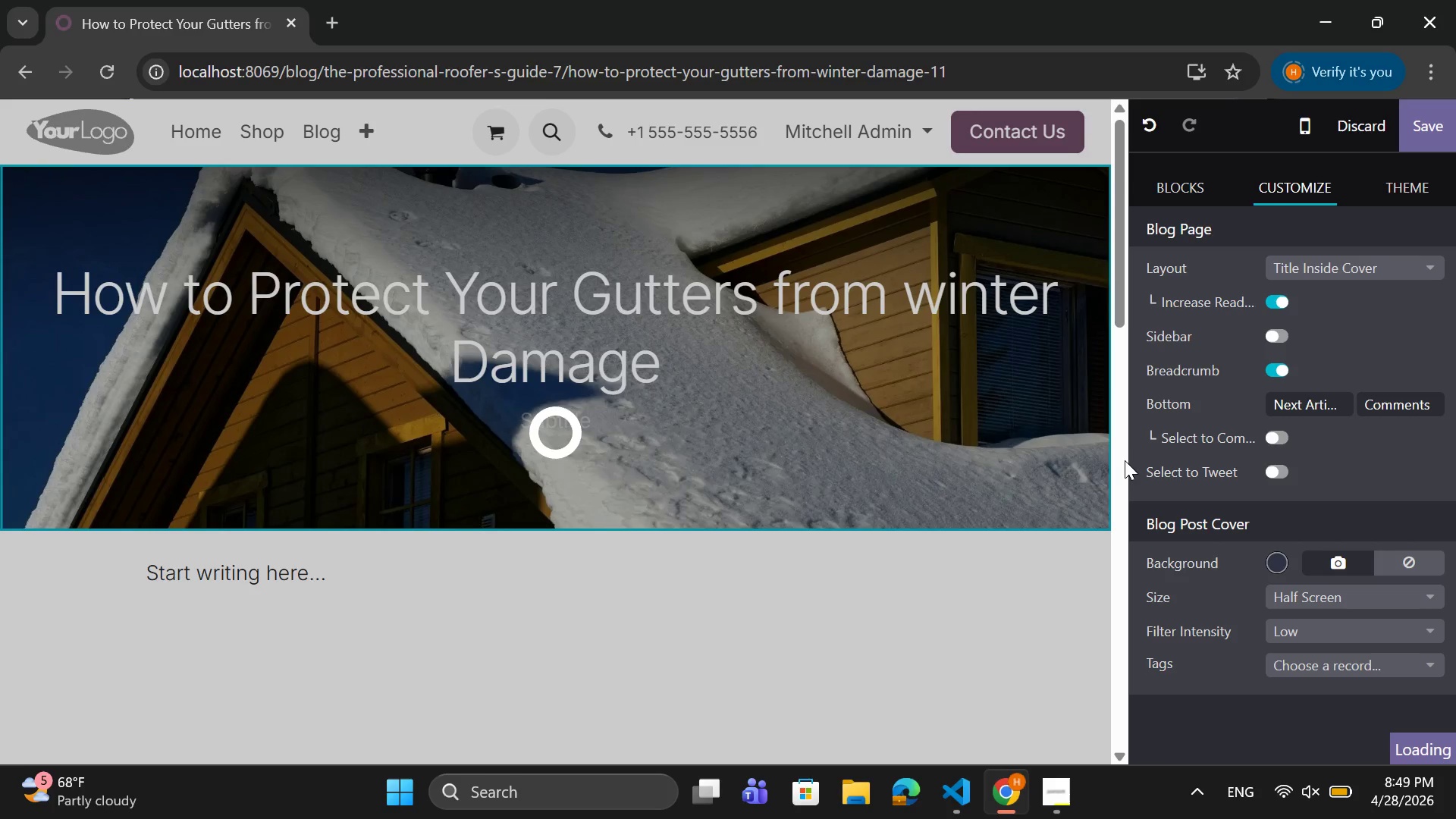 
scroll: coordinate [1195, 429], scroll_direction: down, amount: 3.0
 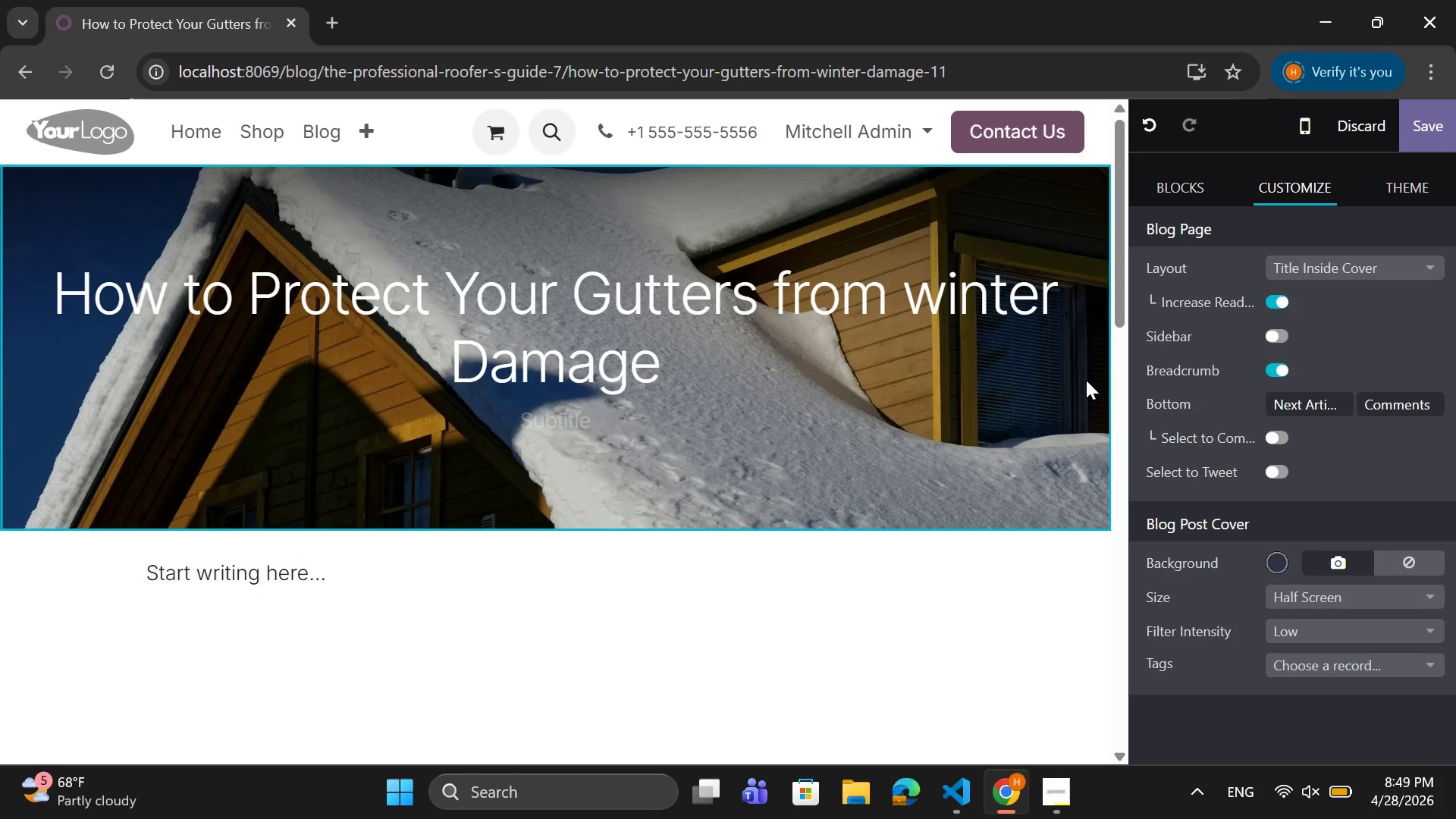 
left_click([1086, 380])
 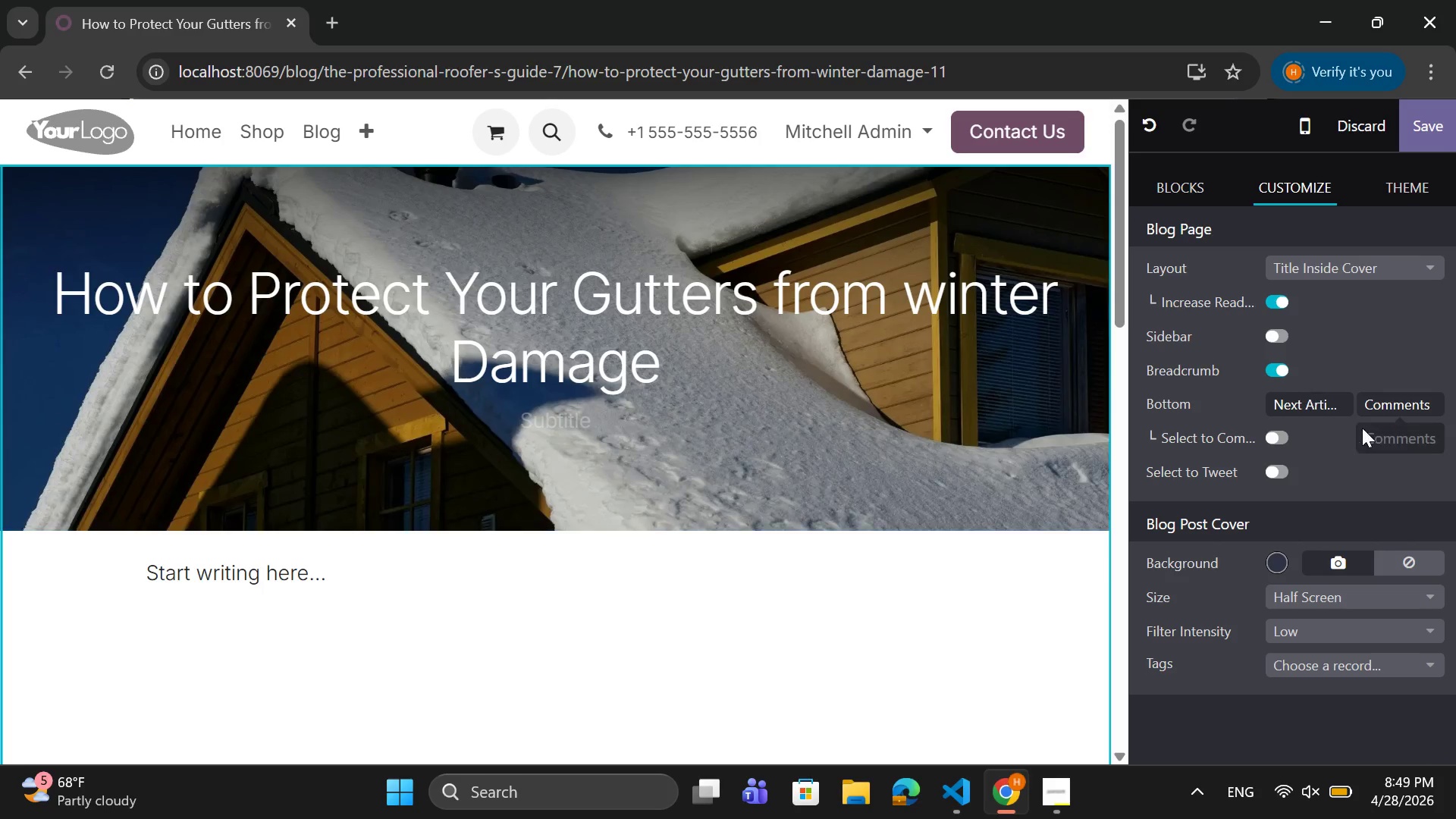 
scroll: coordinate [1367, 419], scroll_direction: down, amount: 2.0
 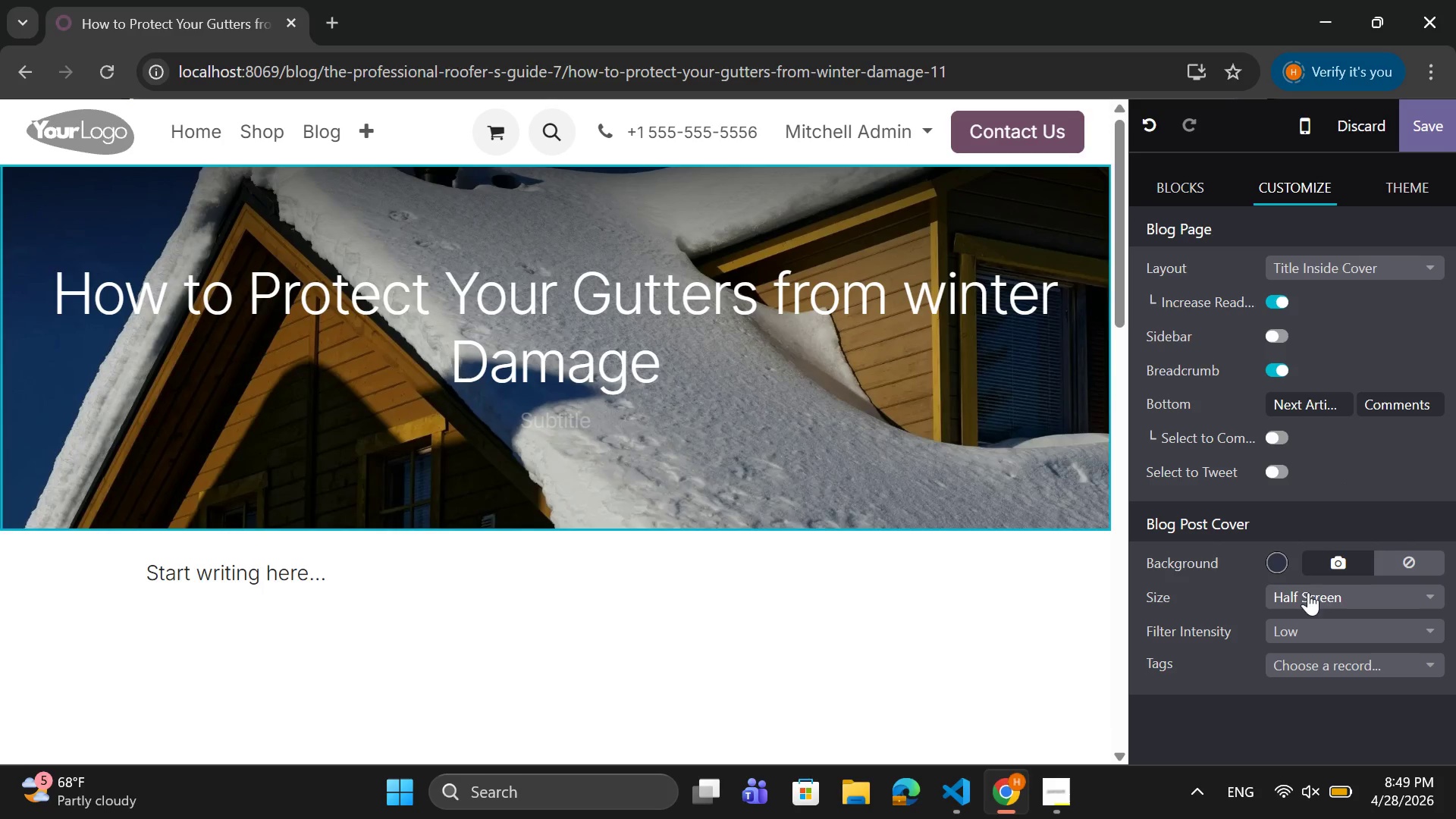 
mouse_move([1320, 545])
 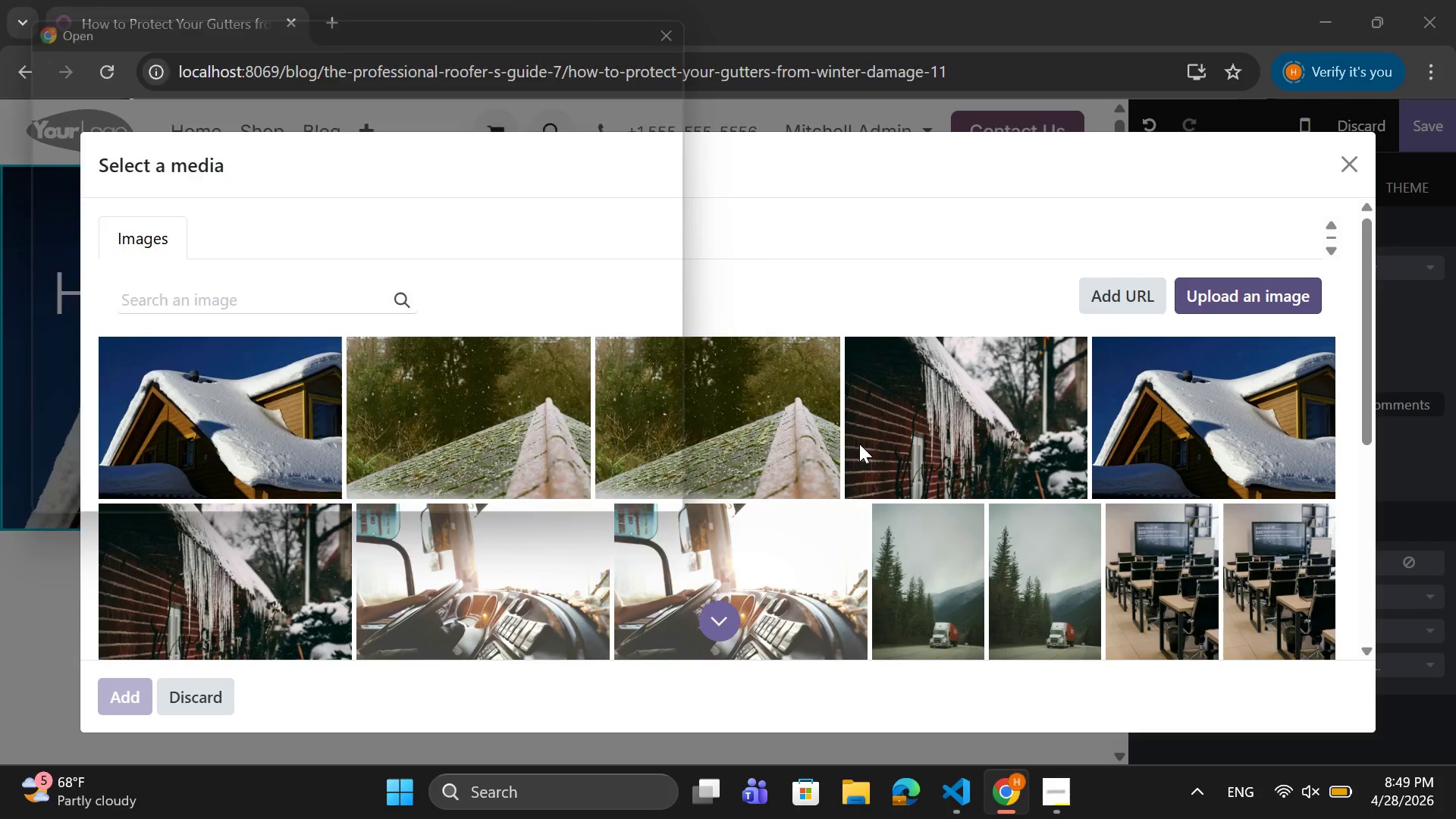 
wait(7.11)
 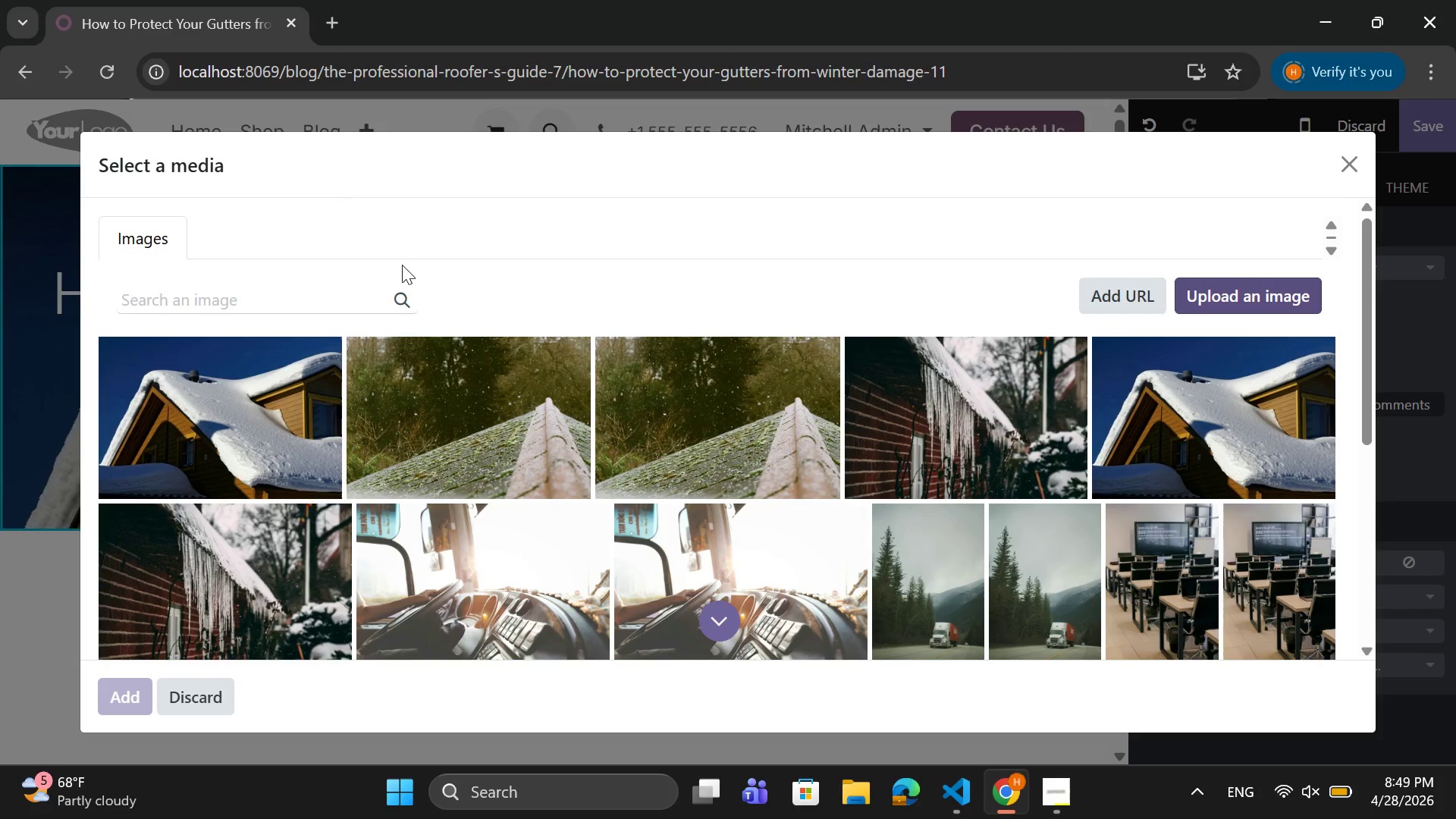 
left_click([699, 4])
 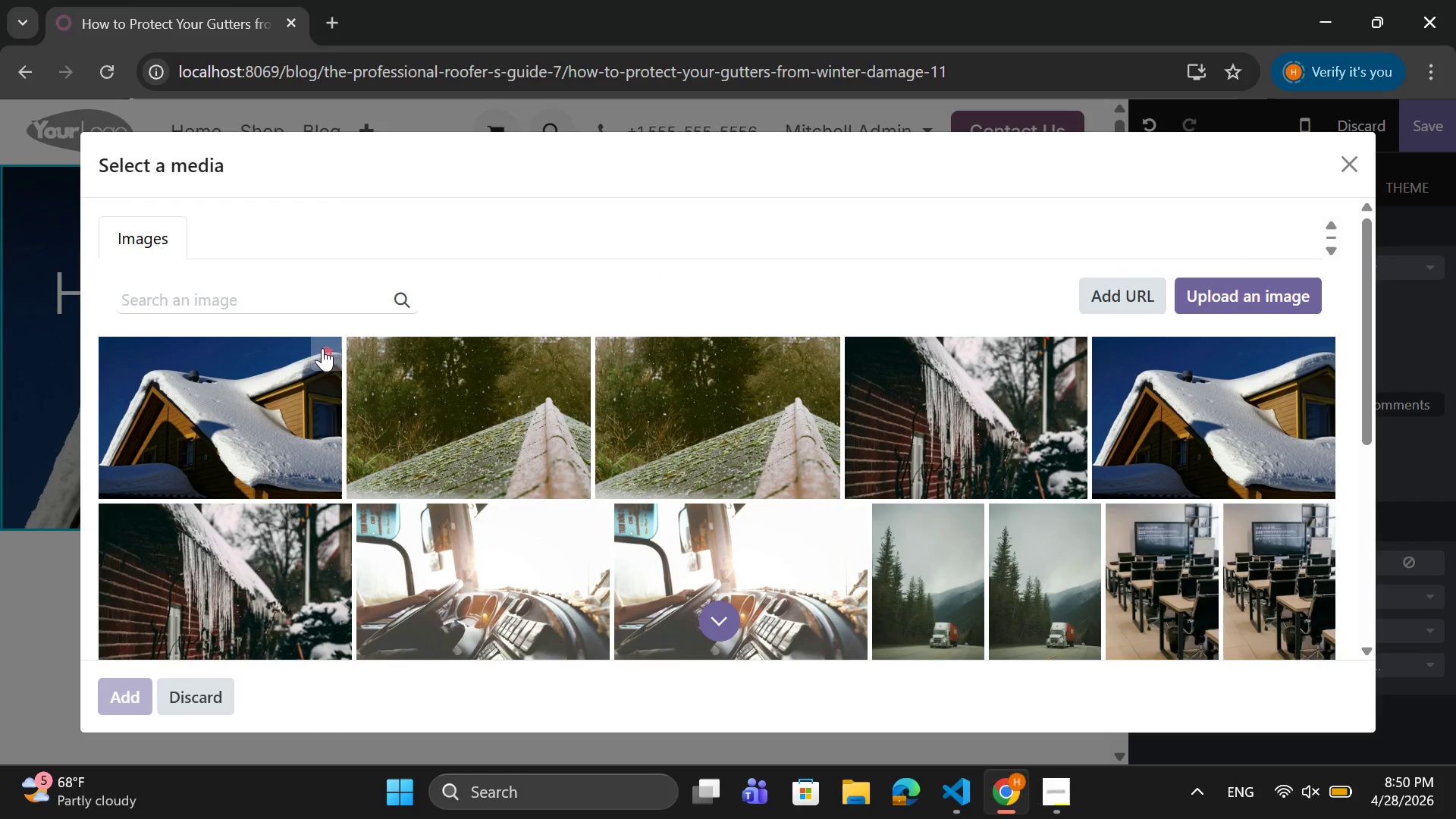 
wait(5.36)
 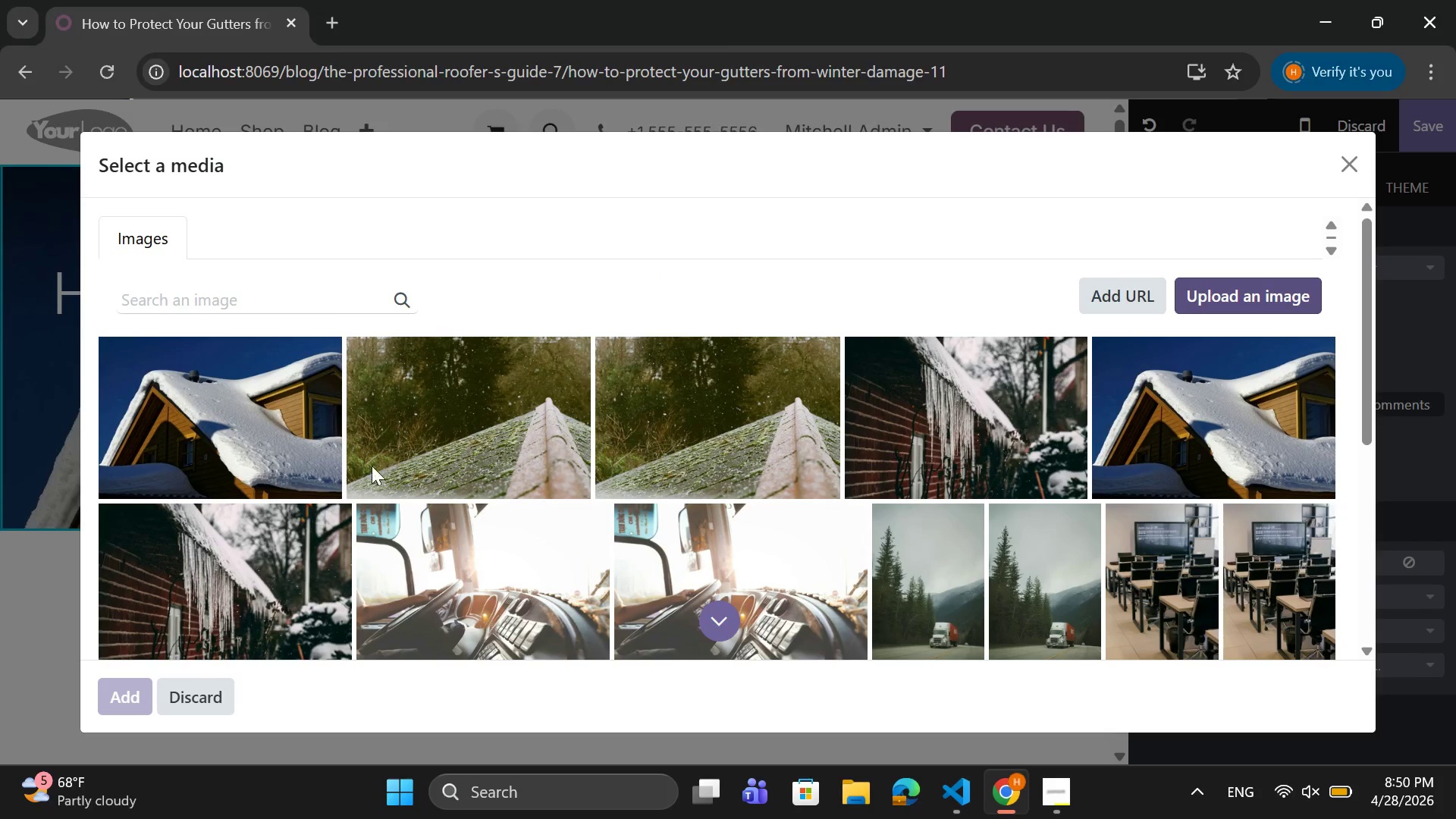 
left_click([330, 357])
 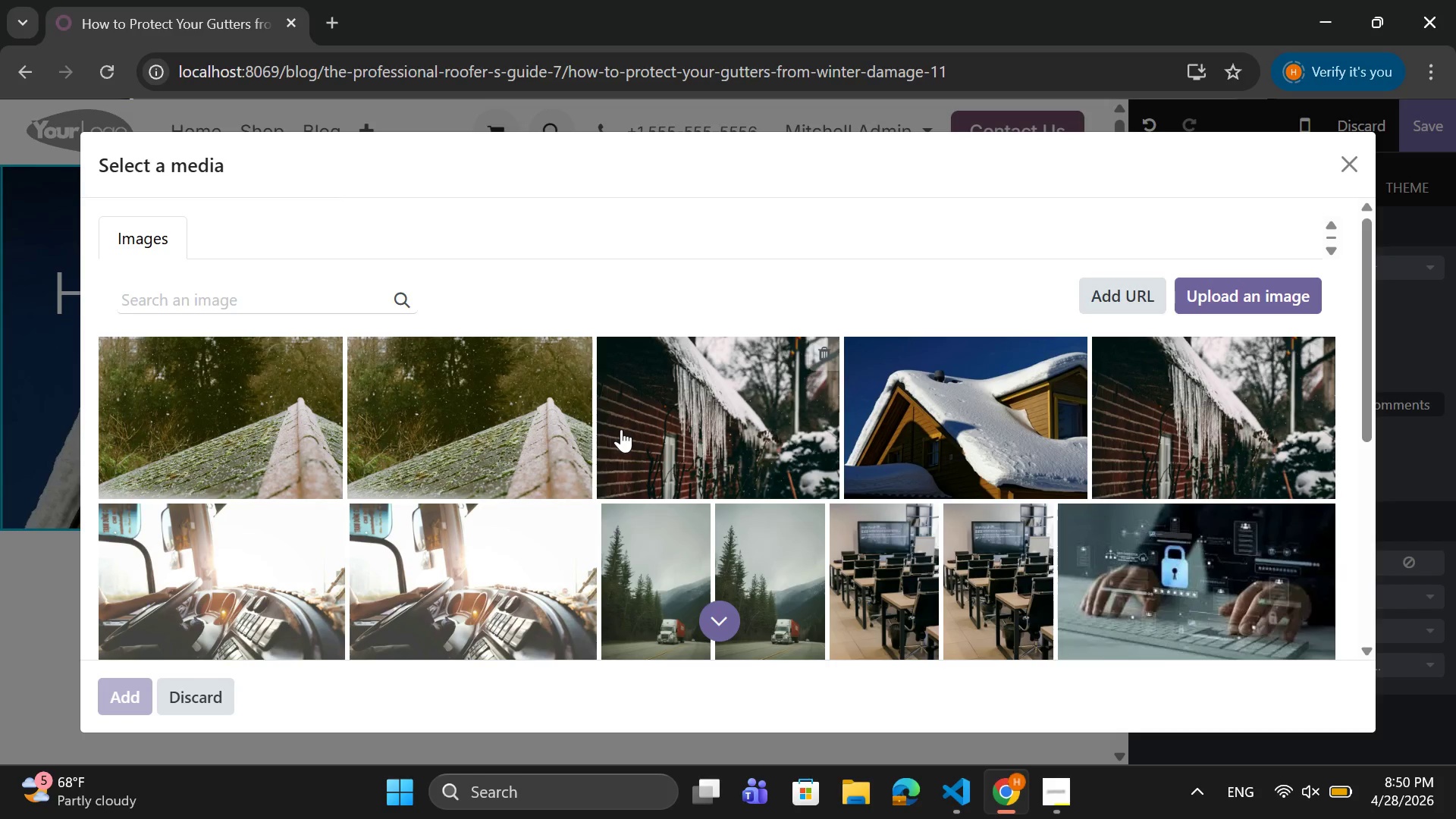 
left_click([586, 364])
 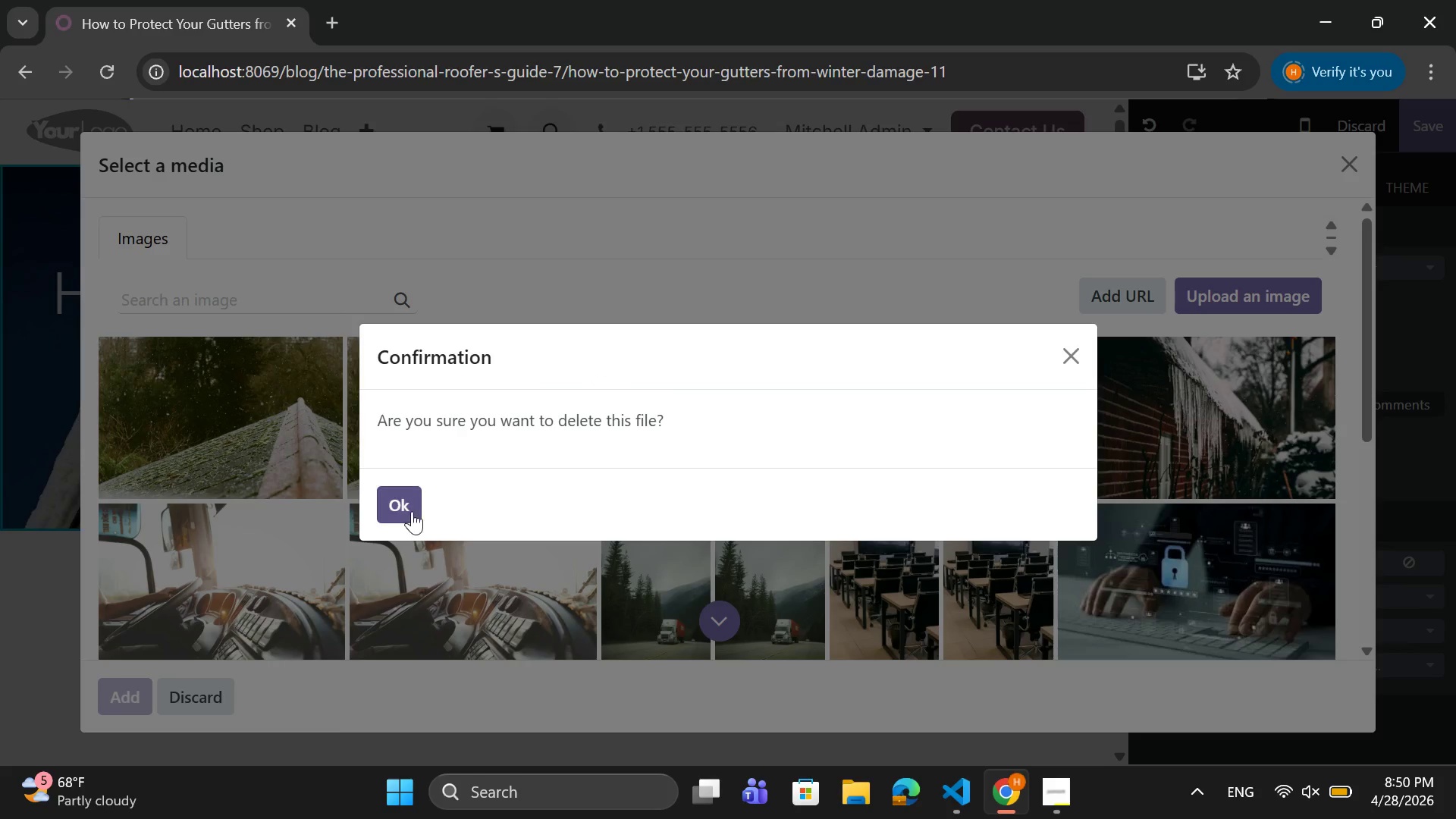 
left_click_drag(start_coordinate=[403, 508], to_coordinate=[400, 505])
 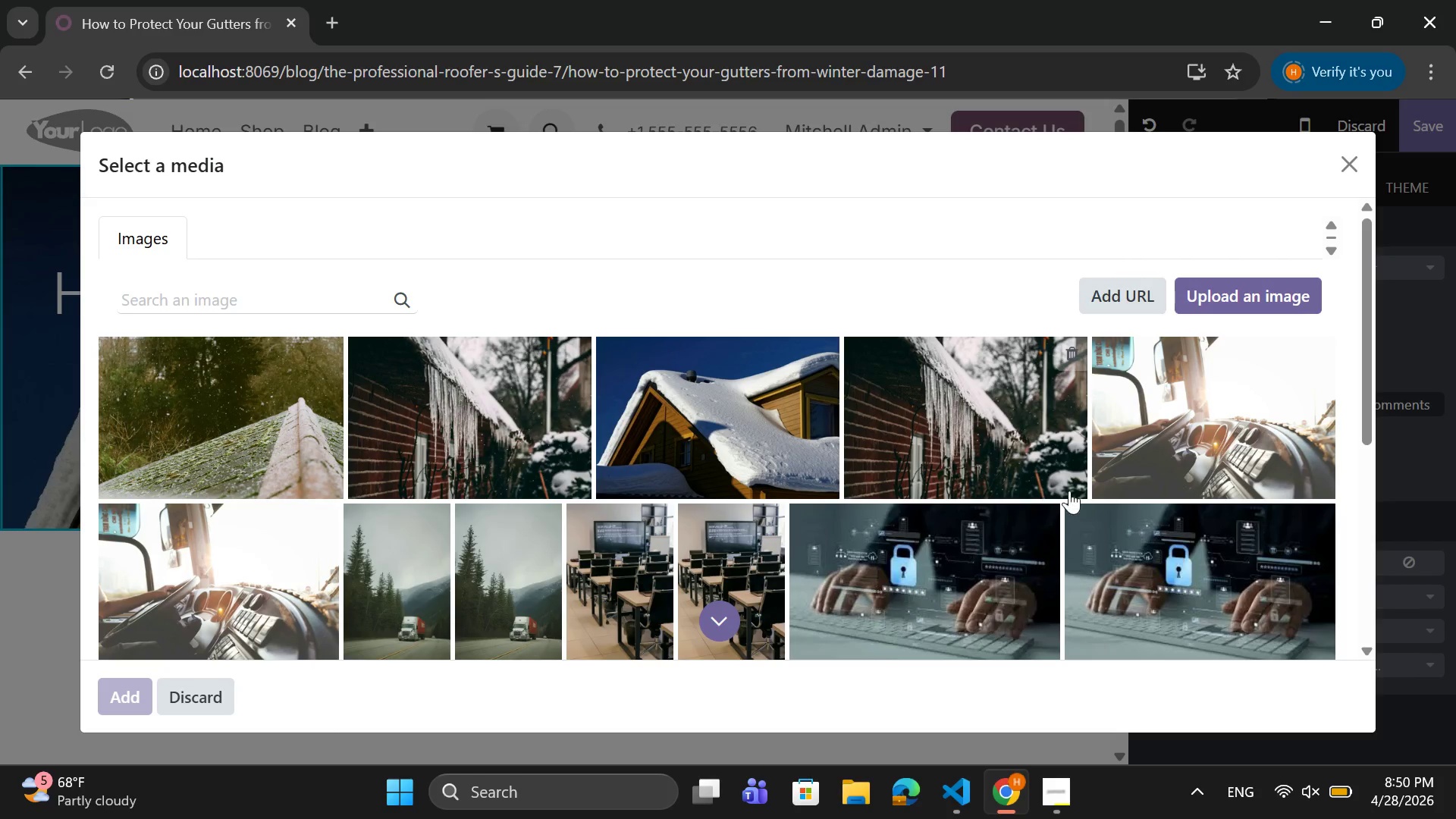 
wait(5.43)
 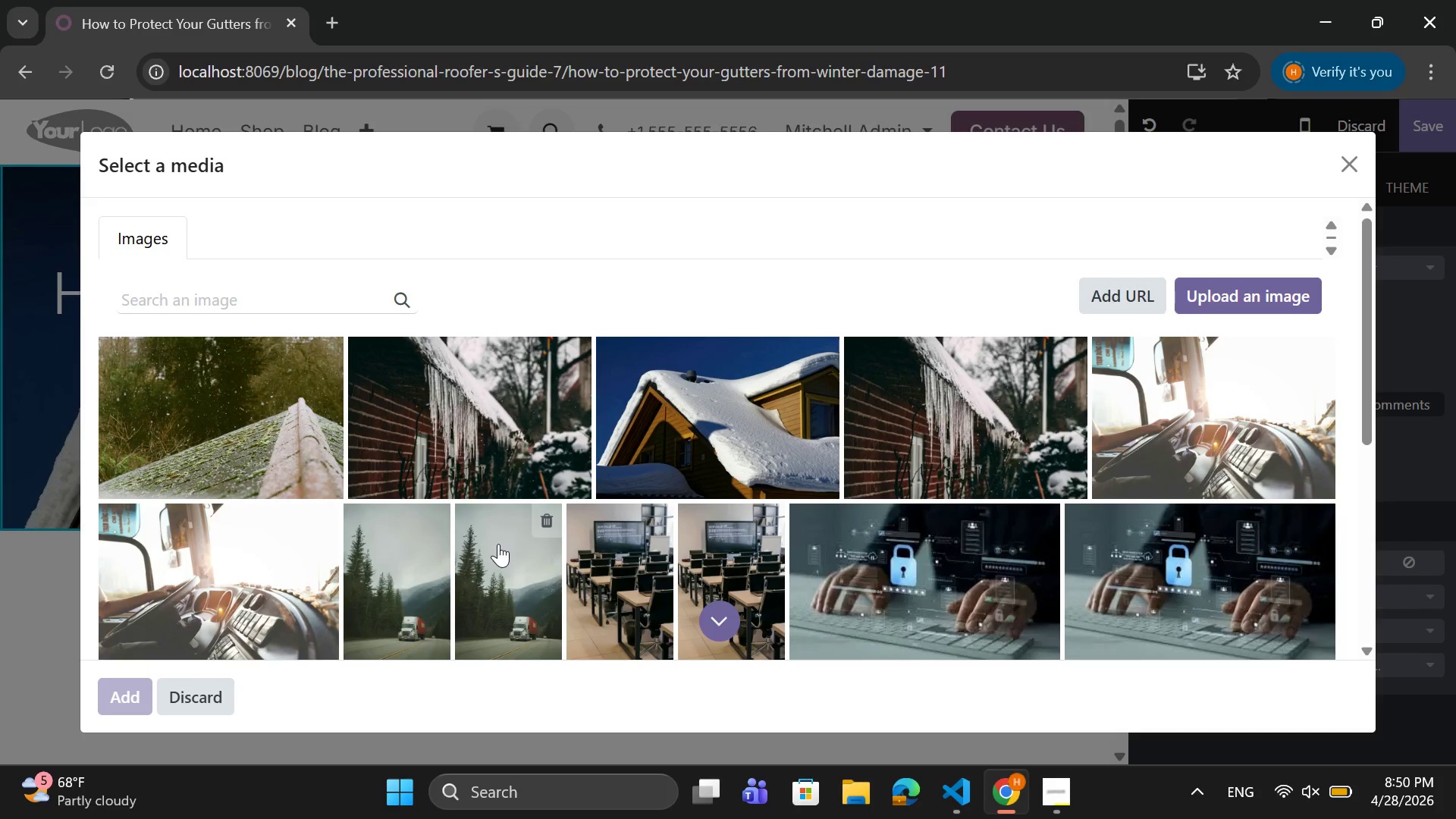 
mouse_move([1190, 397])
 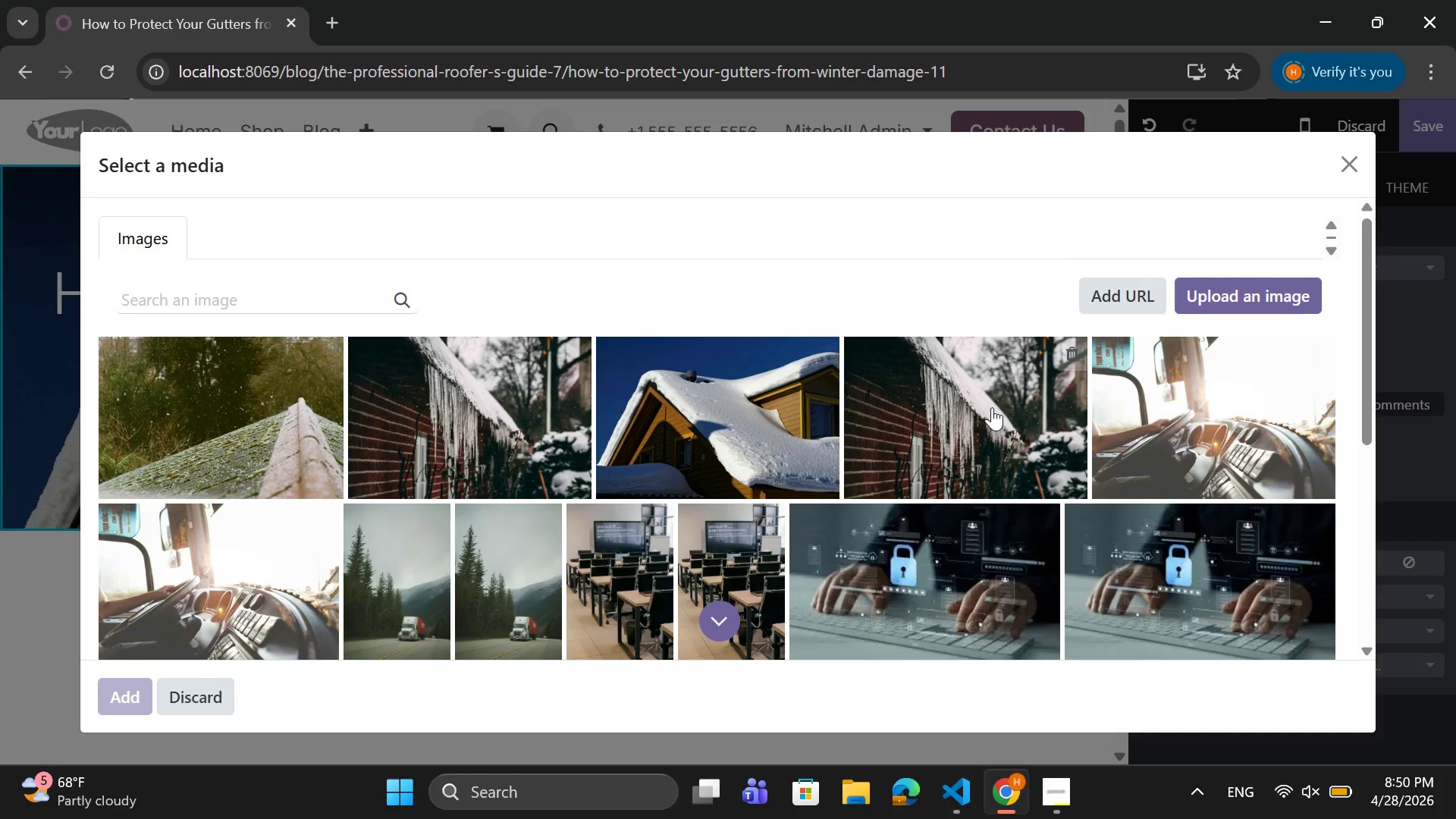 
mouse_move([978, 421])
 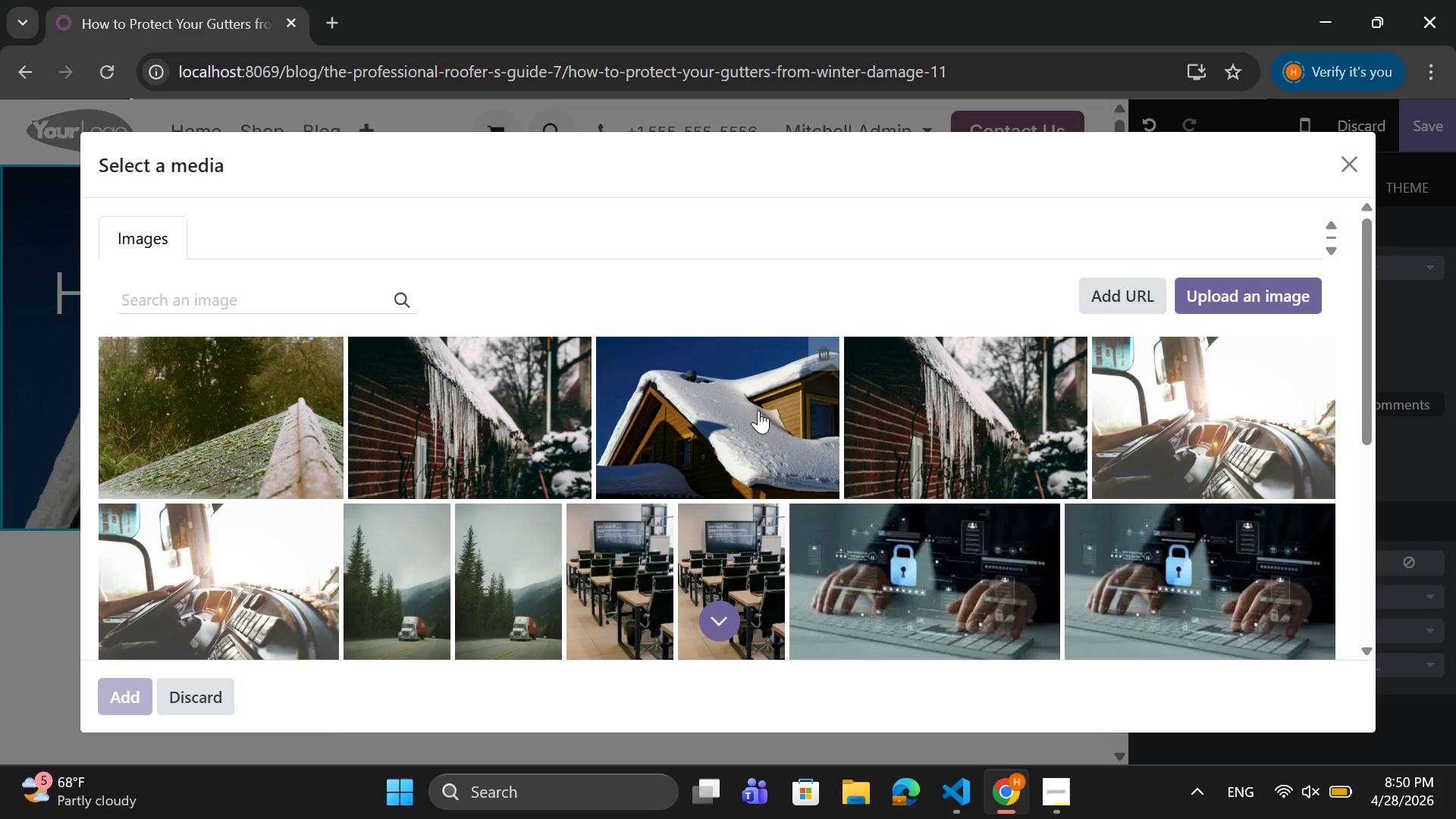 
wait(5.36)
 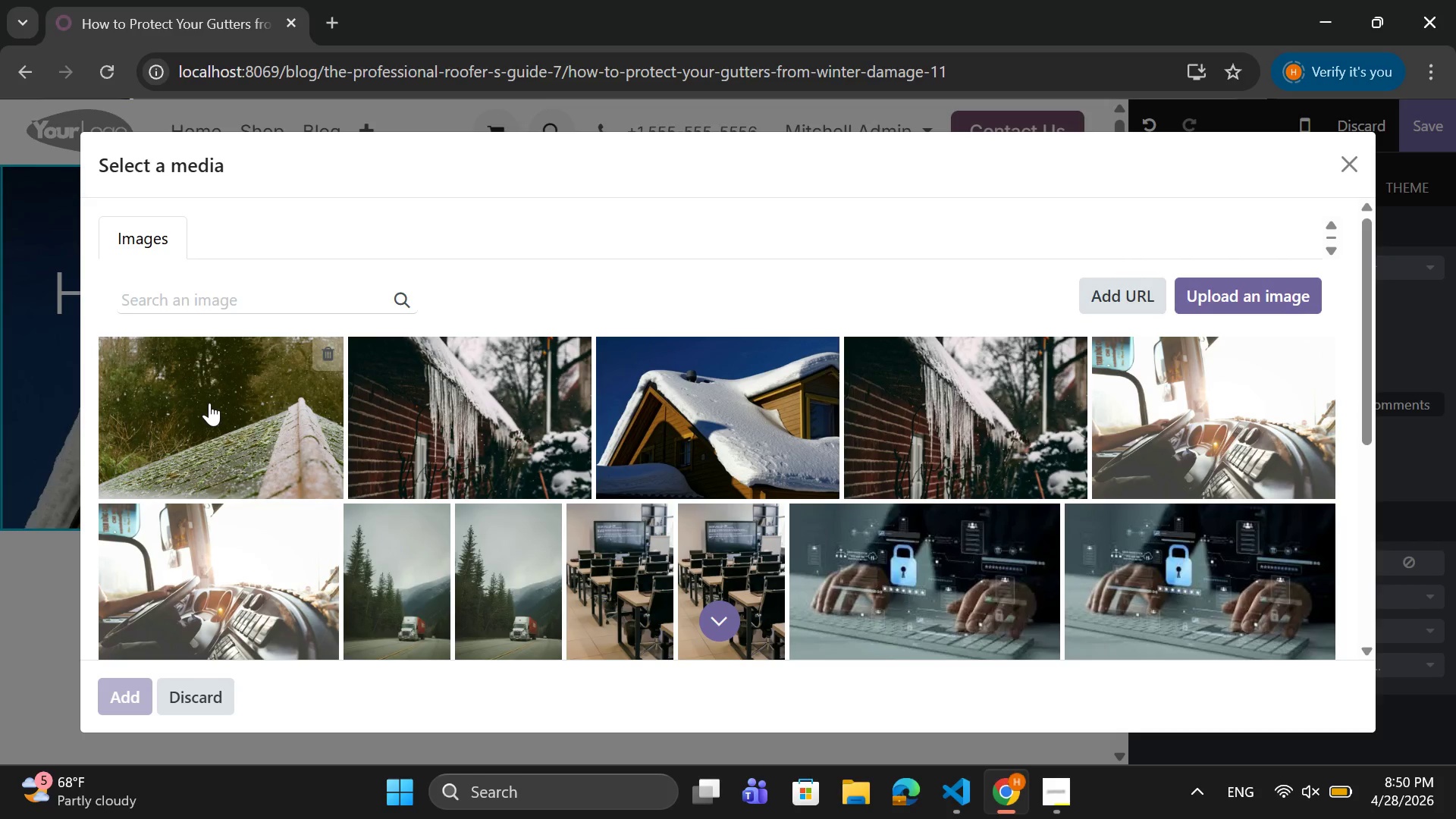 
left_click([1188, 312])
 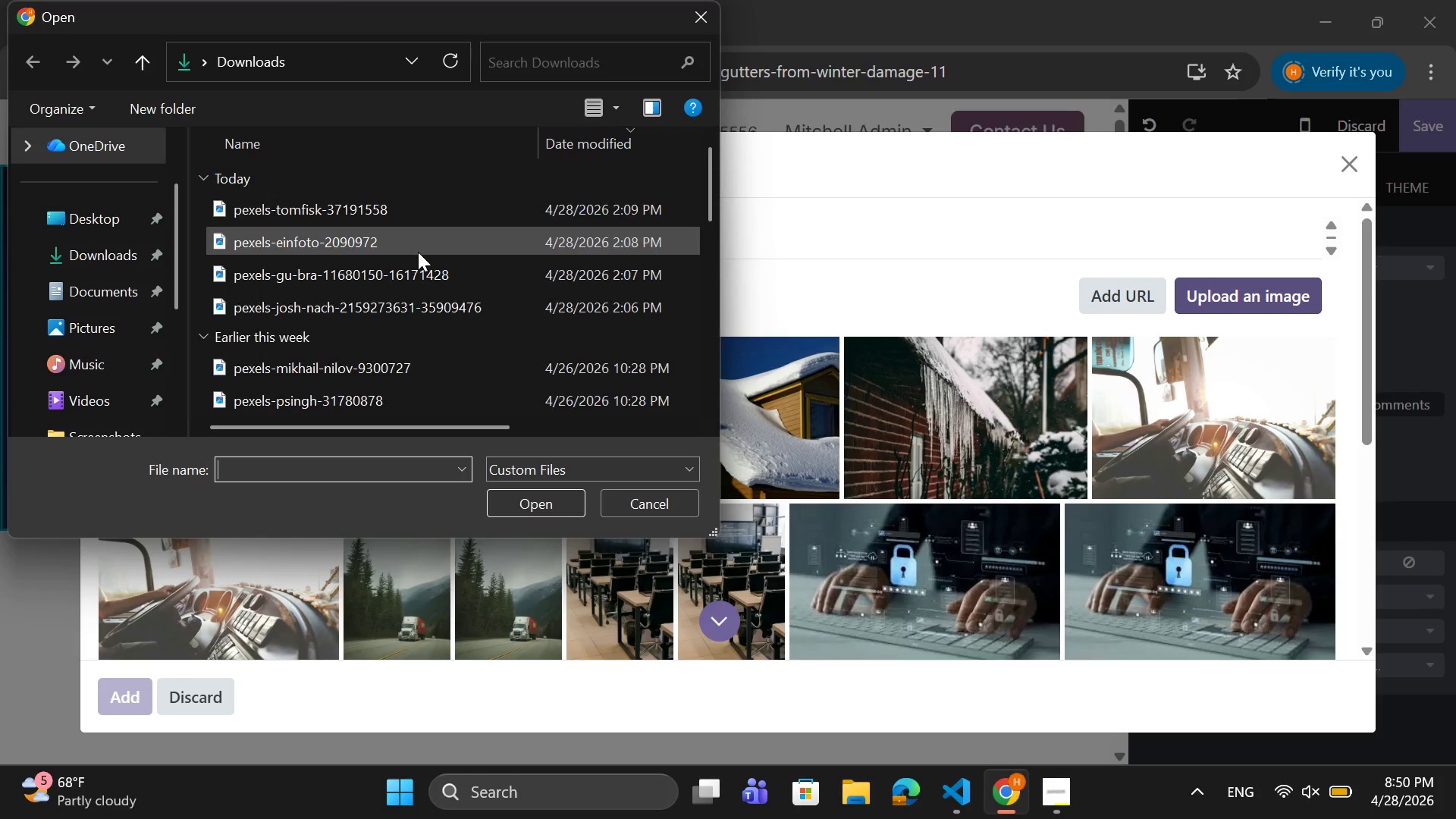 
wait(5.59)
 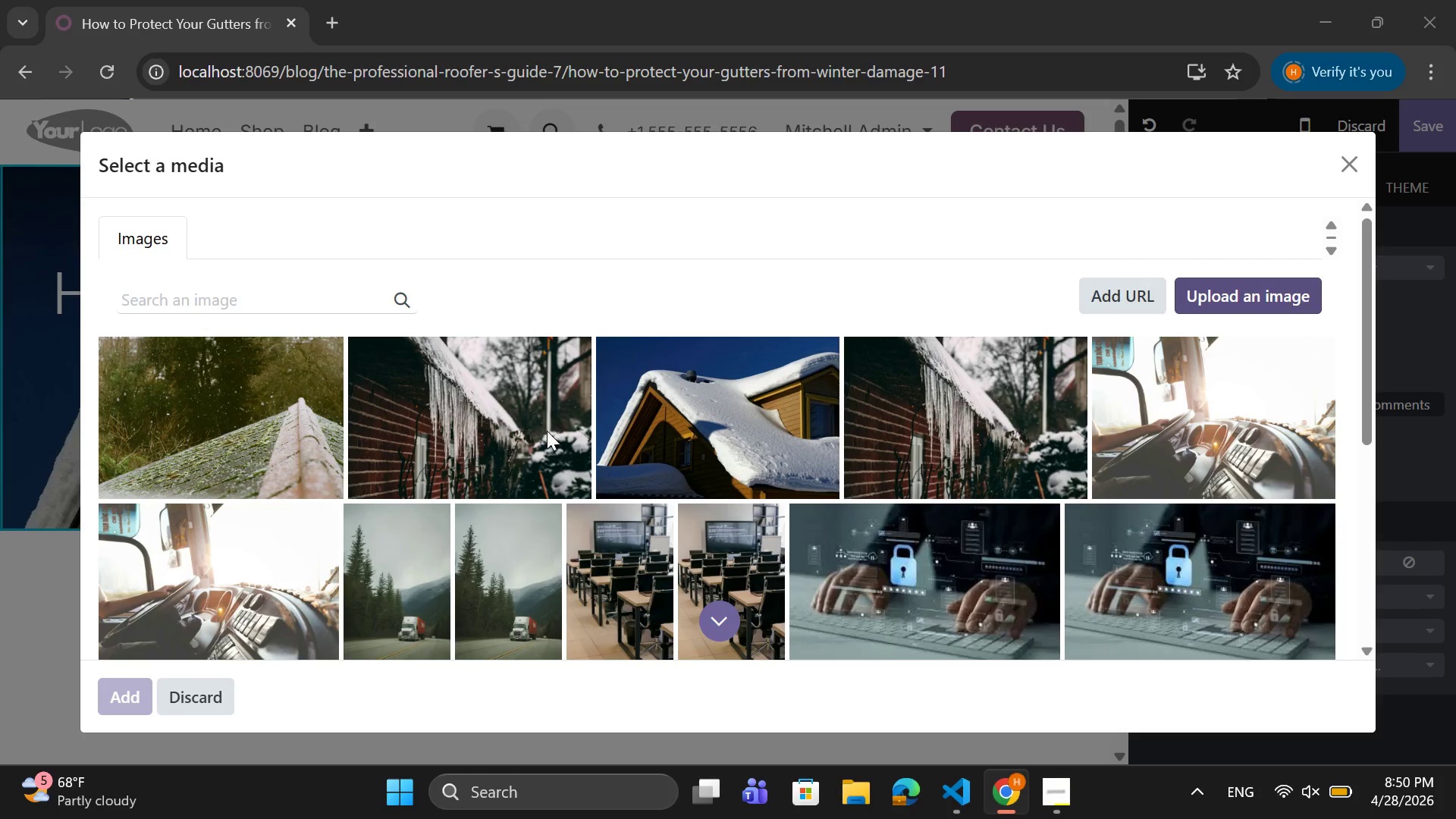 
left_click([317, 215])
 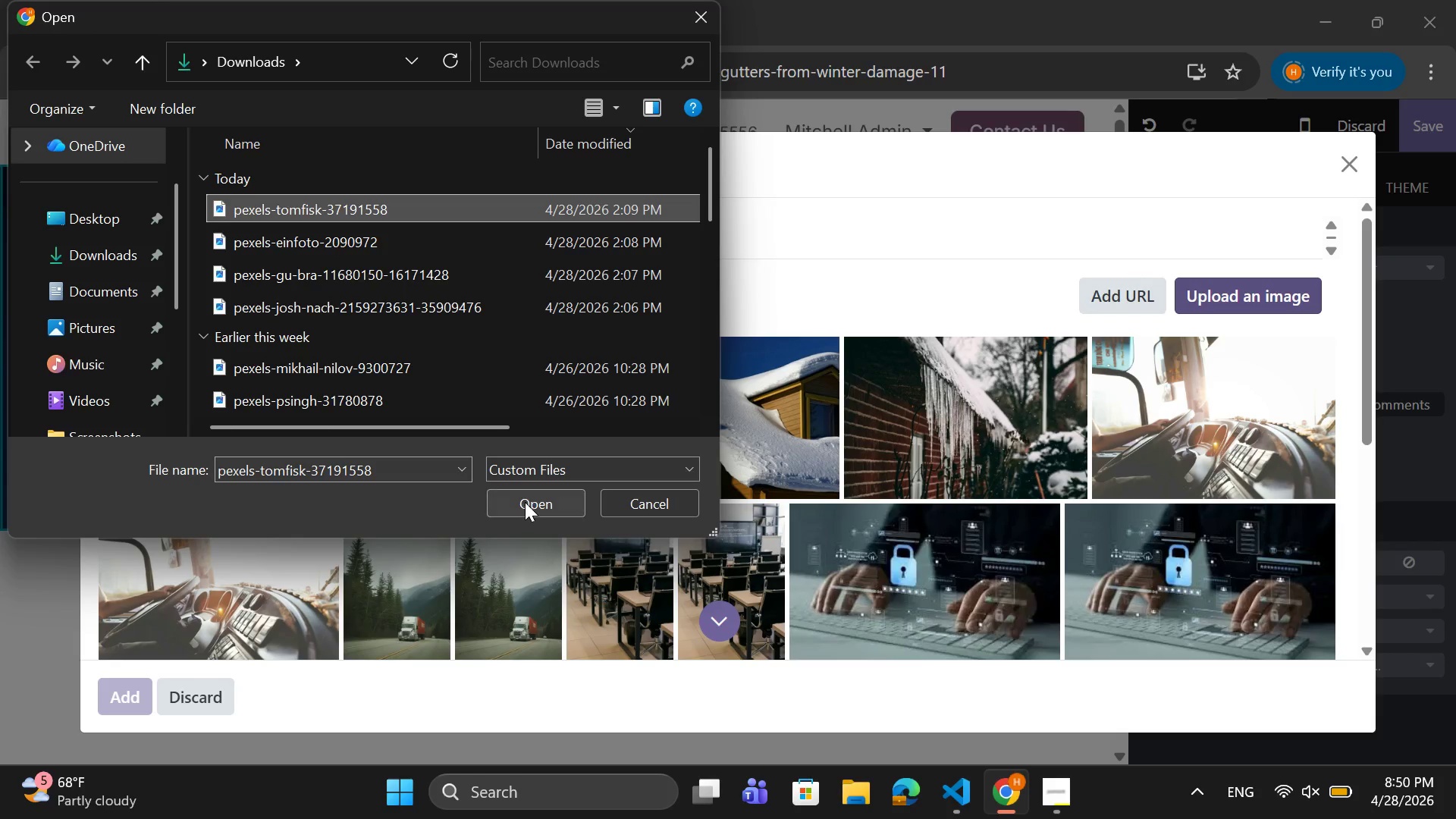 
left_click([525, 502])
 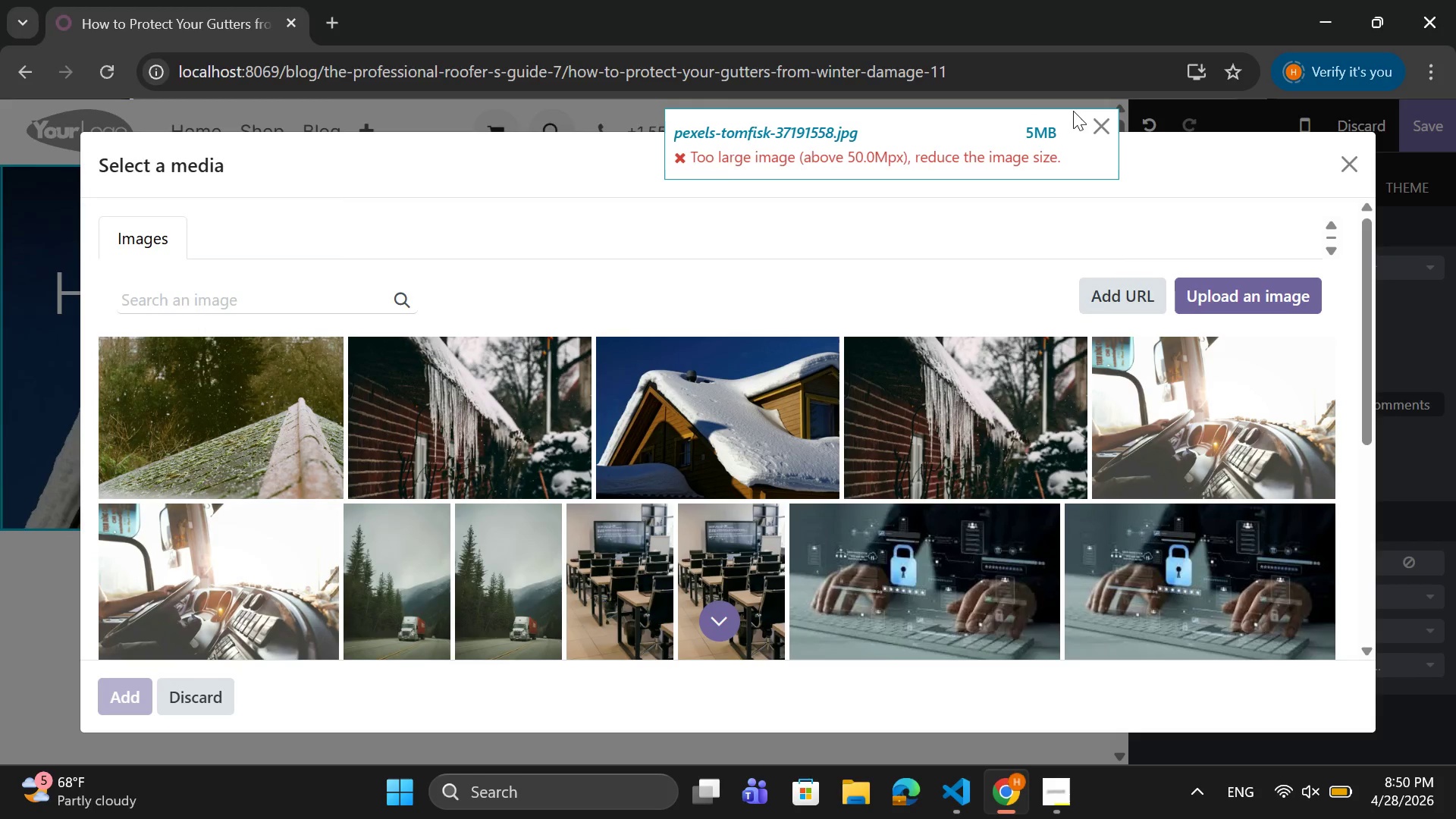 
left_click([1101, 121])
 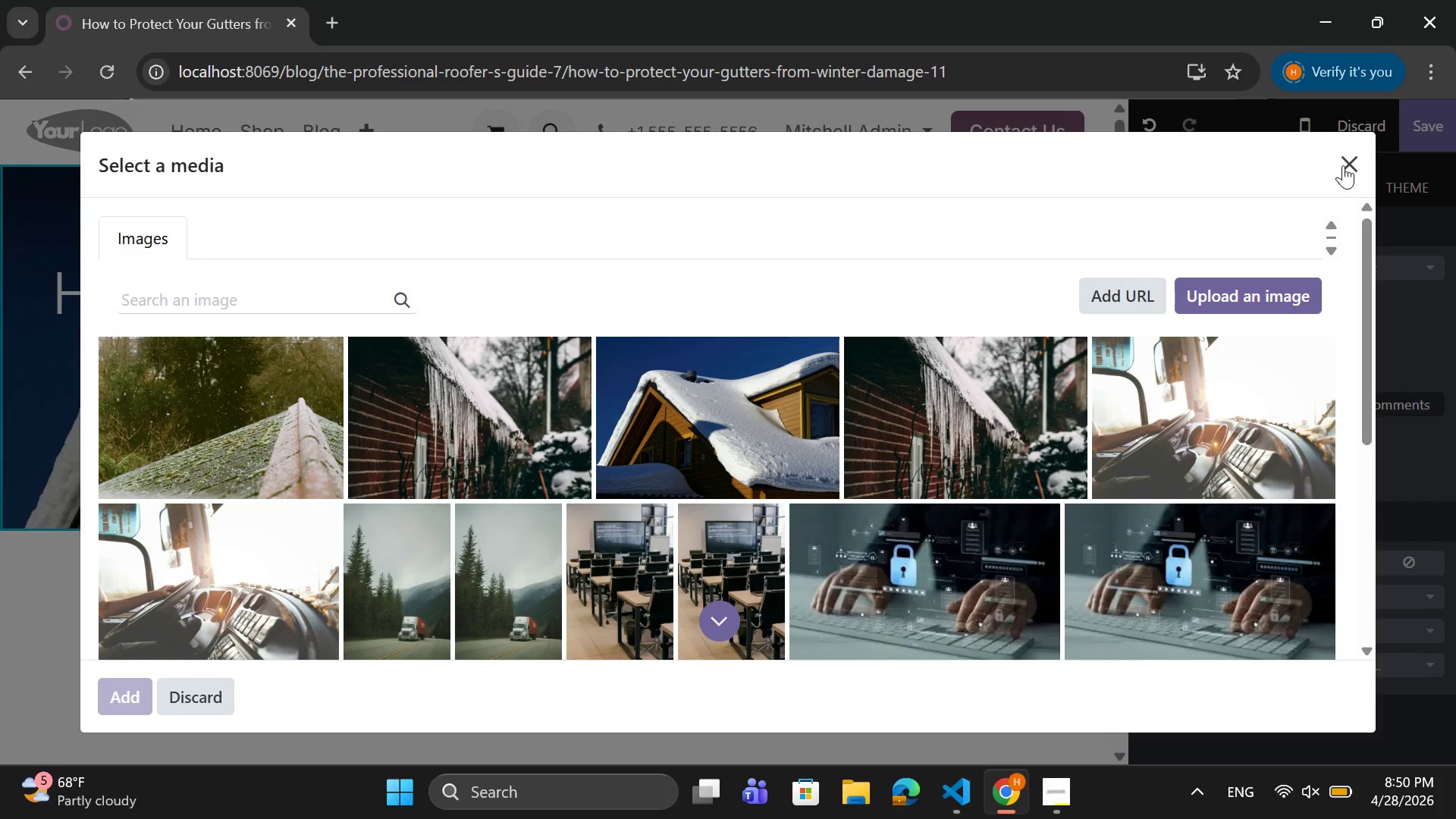 
wait(6.09)
 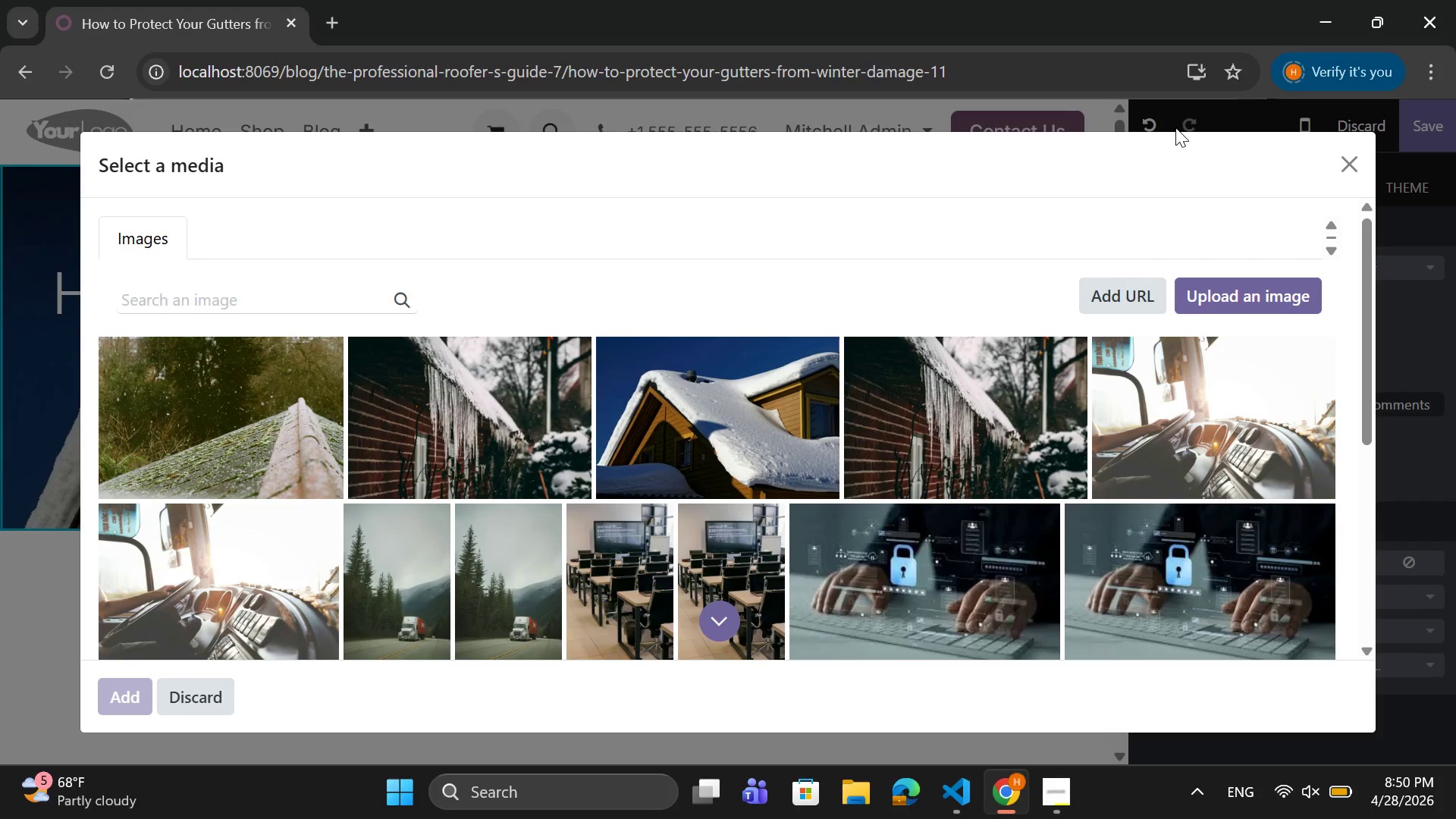 
left_click([1346, 163])
 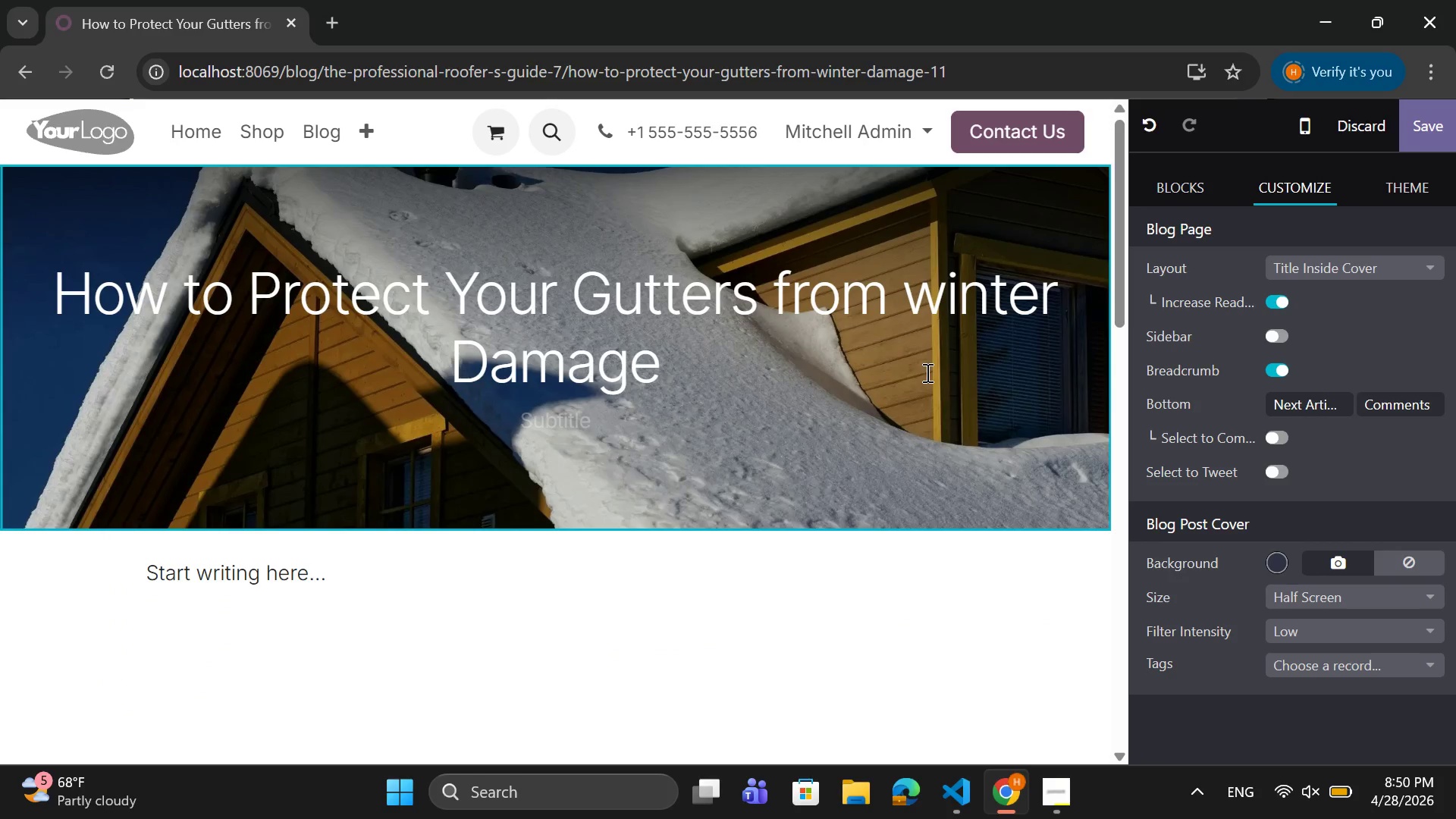 
wait(5.36)
 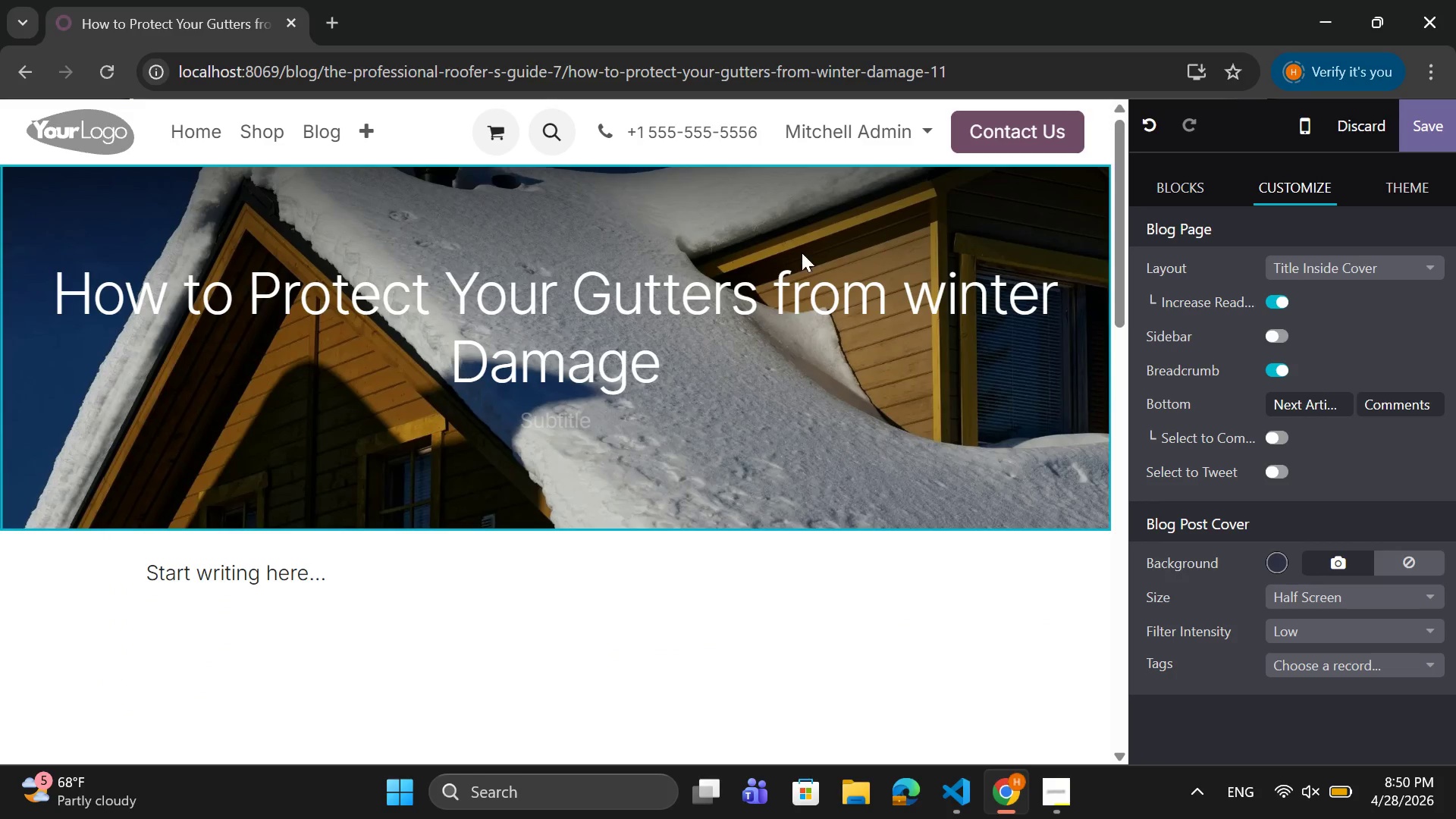 
left_click([337, 20])
 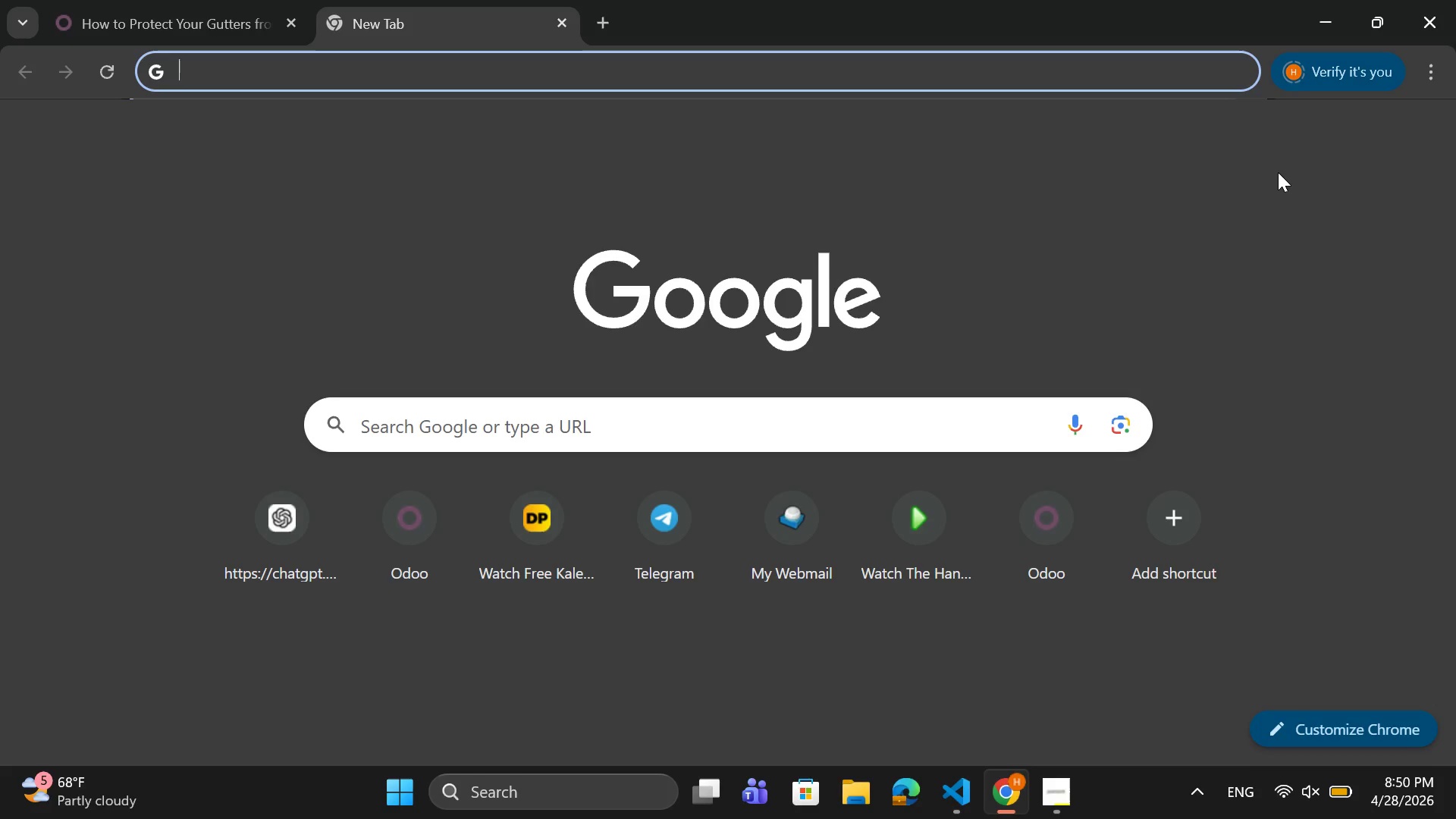 
type(pexe)
 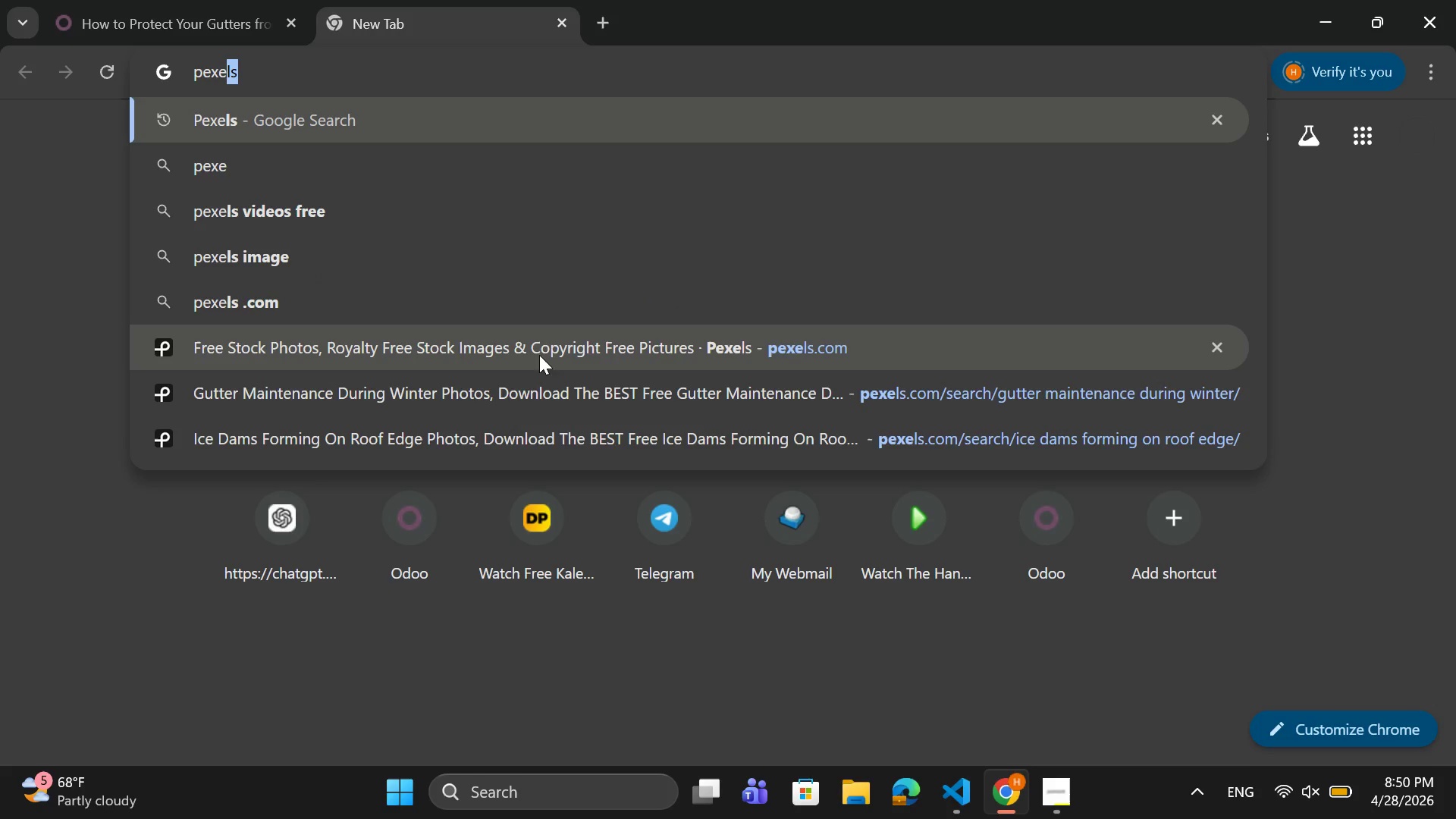 
left_click([540, 337])
 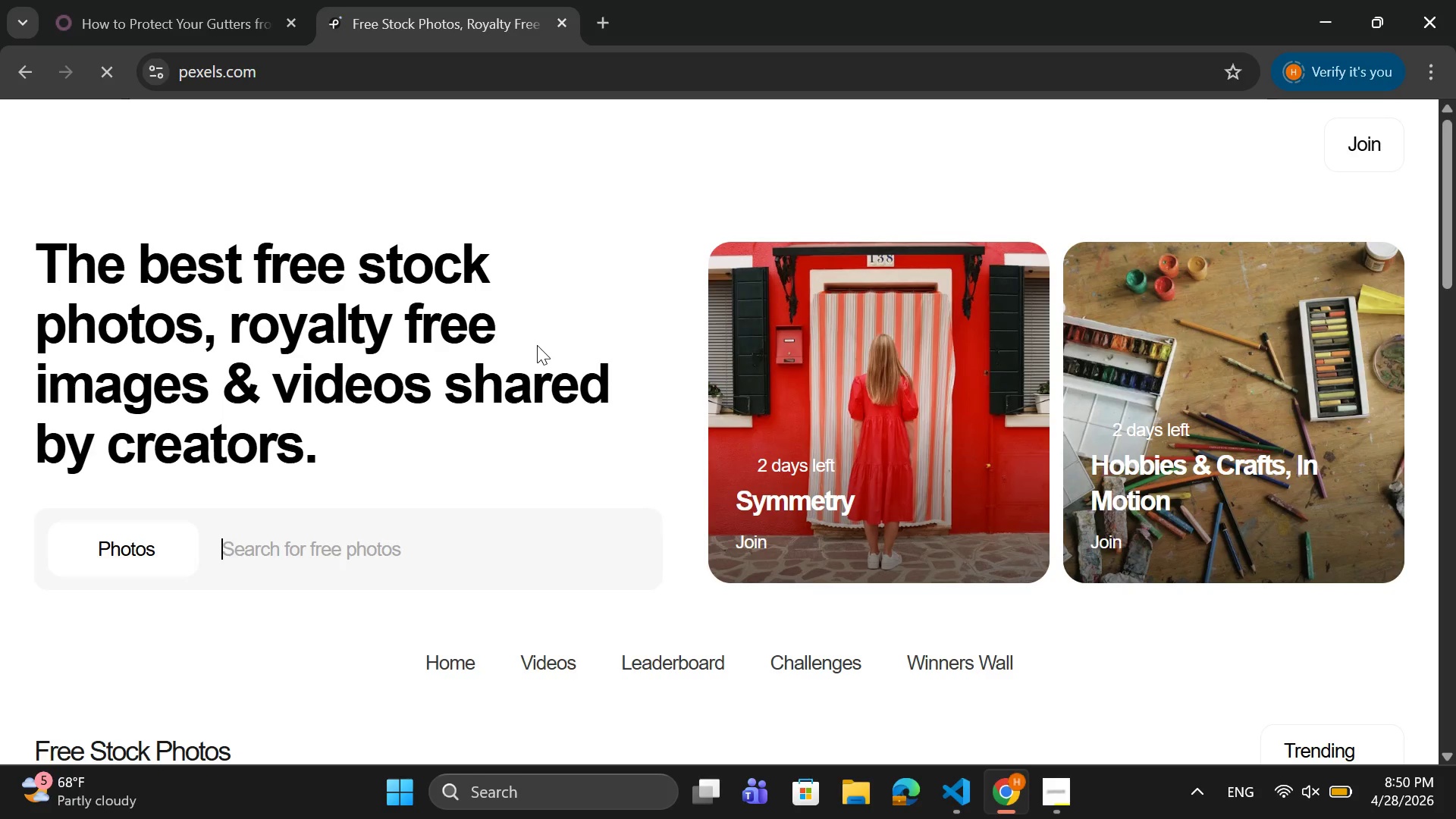 
scroll: coordinate [537, 379], scroll_direction: down, amount: 2.0
 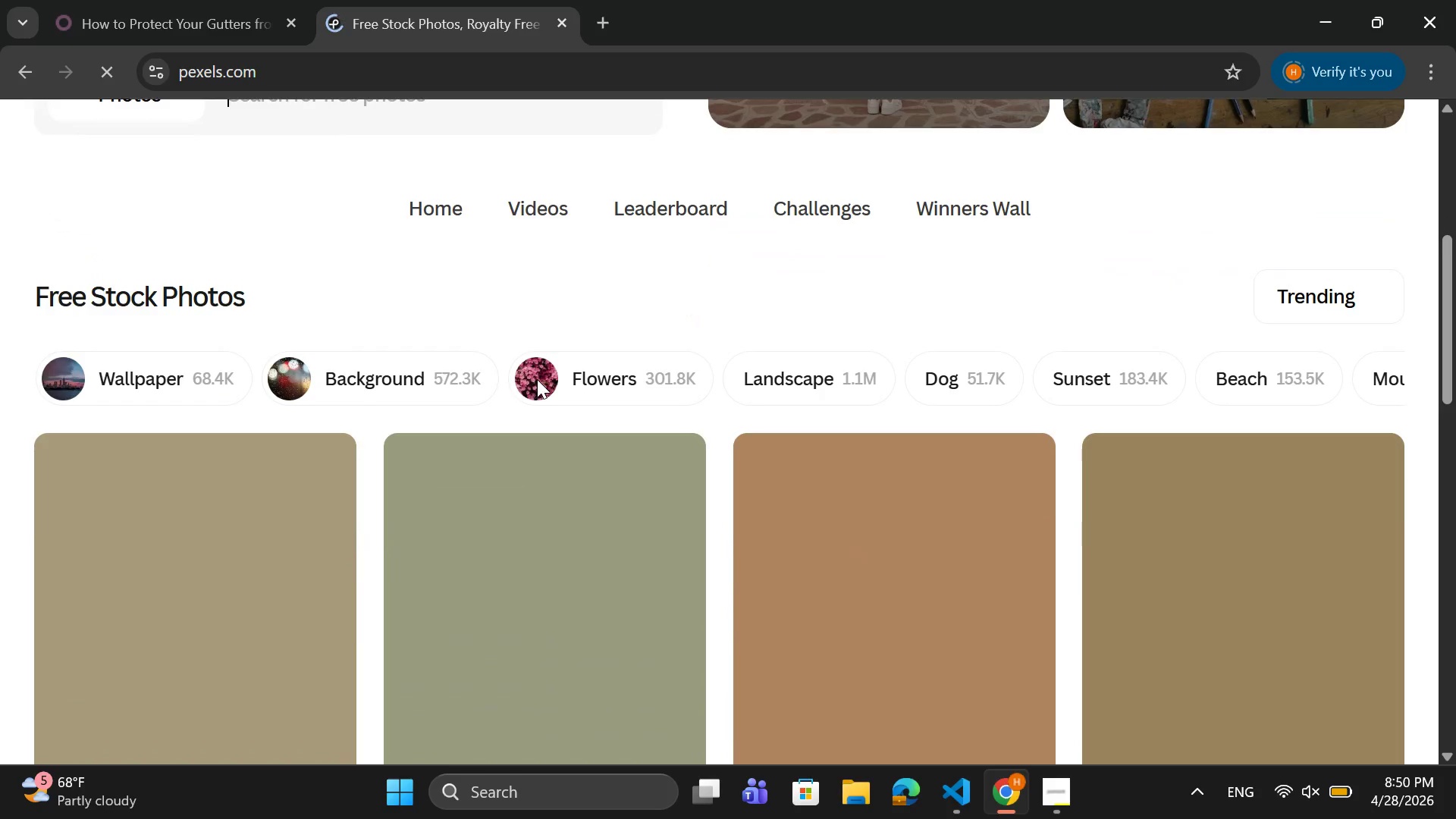 
scroll: coordinate [537, 379], scroll_direction: up, amount: 4.0
 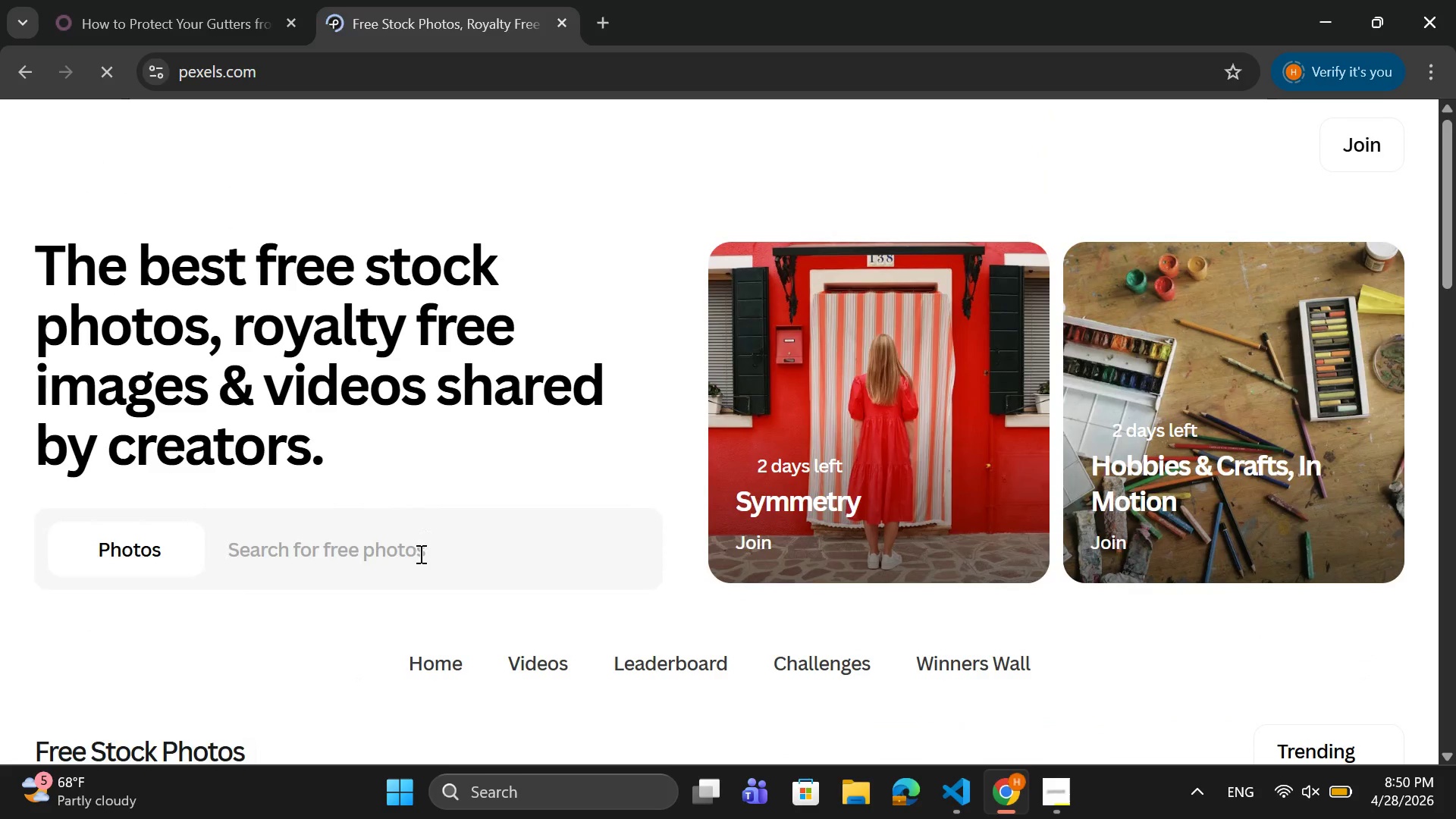 
left_click([419, 554])
 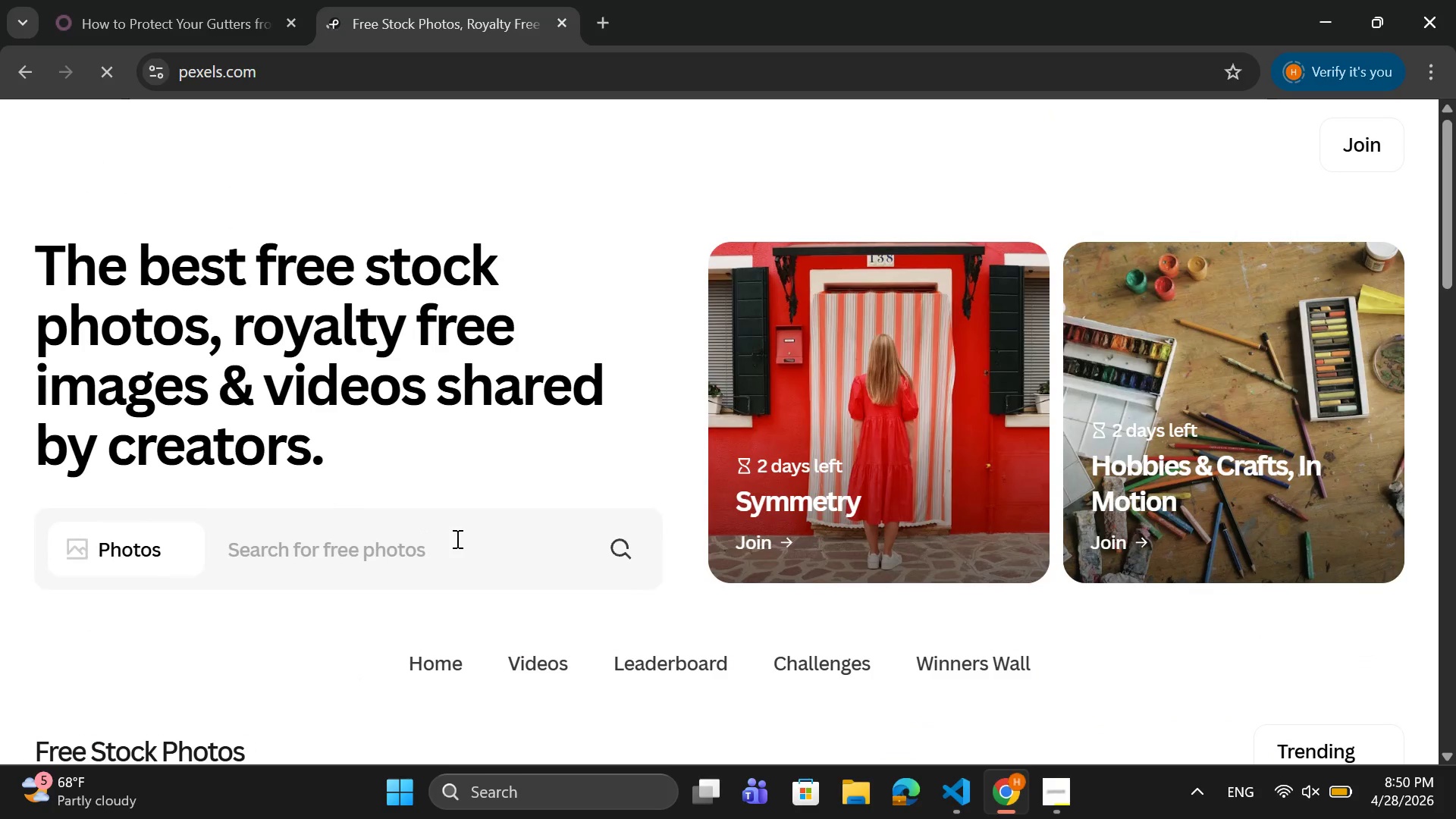 
key(R)
 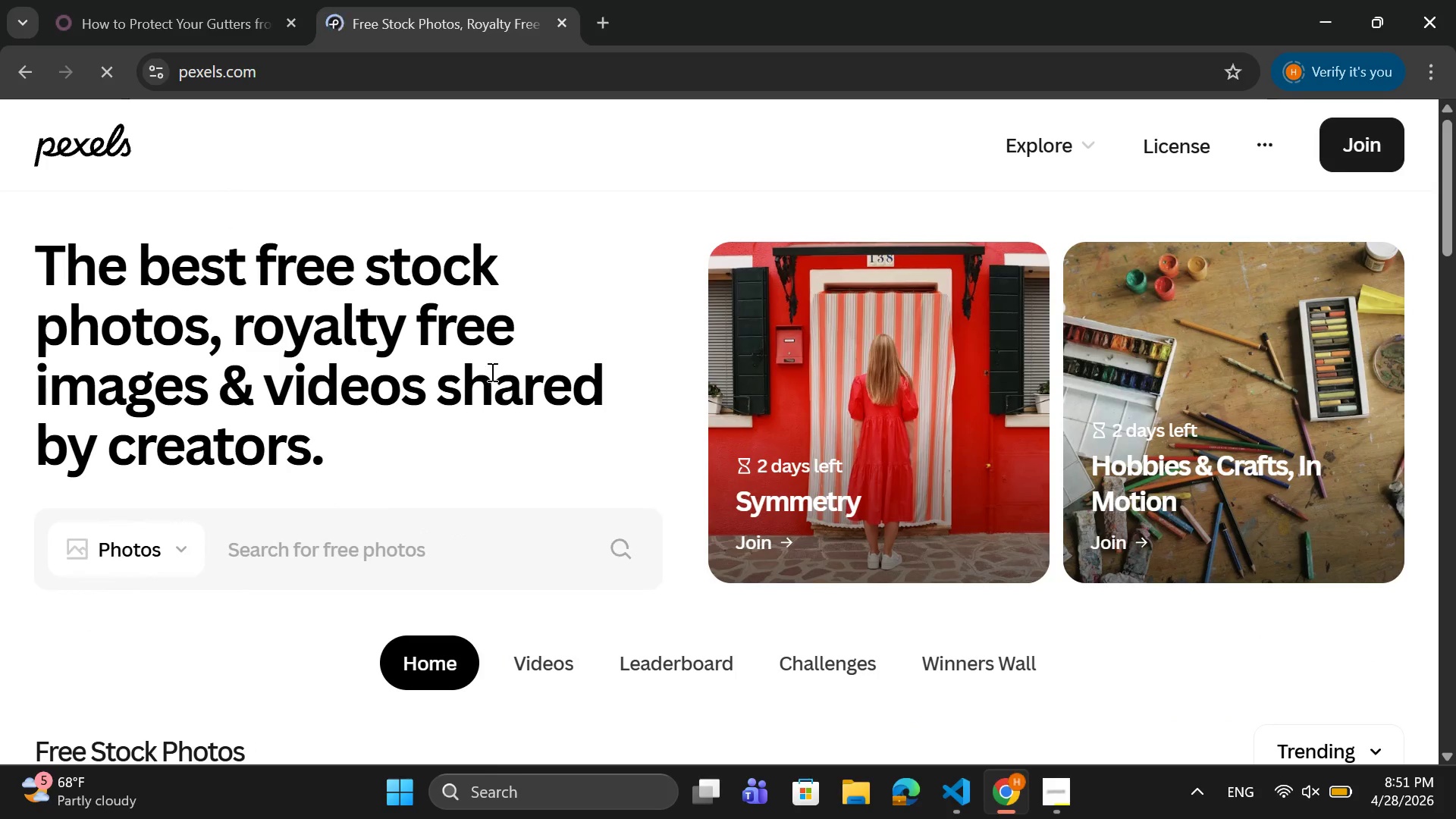 
wait(5.03)
 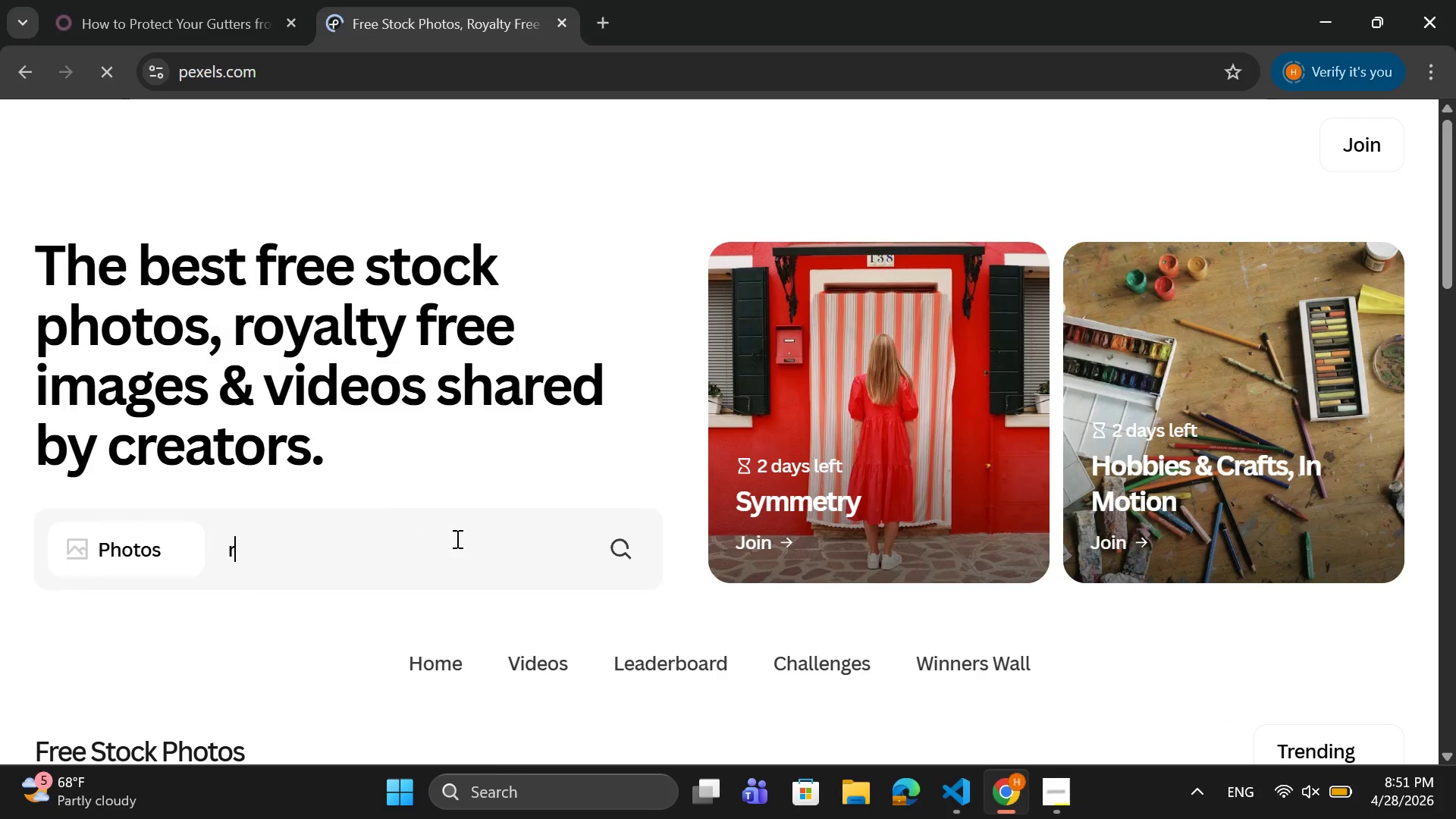 
left_click([391, 546])
 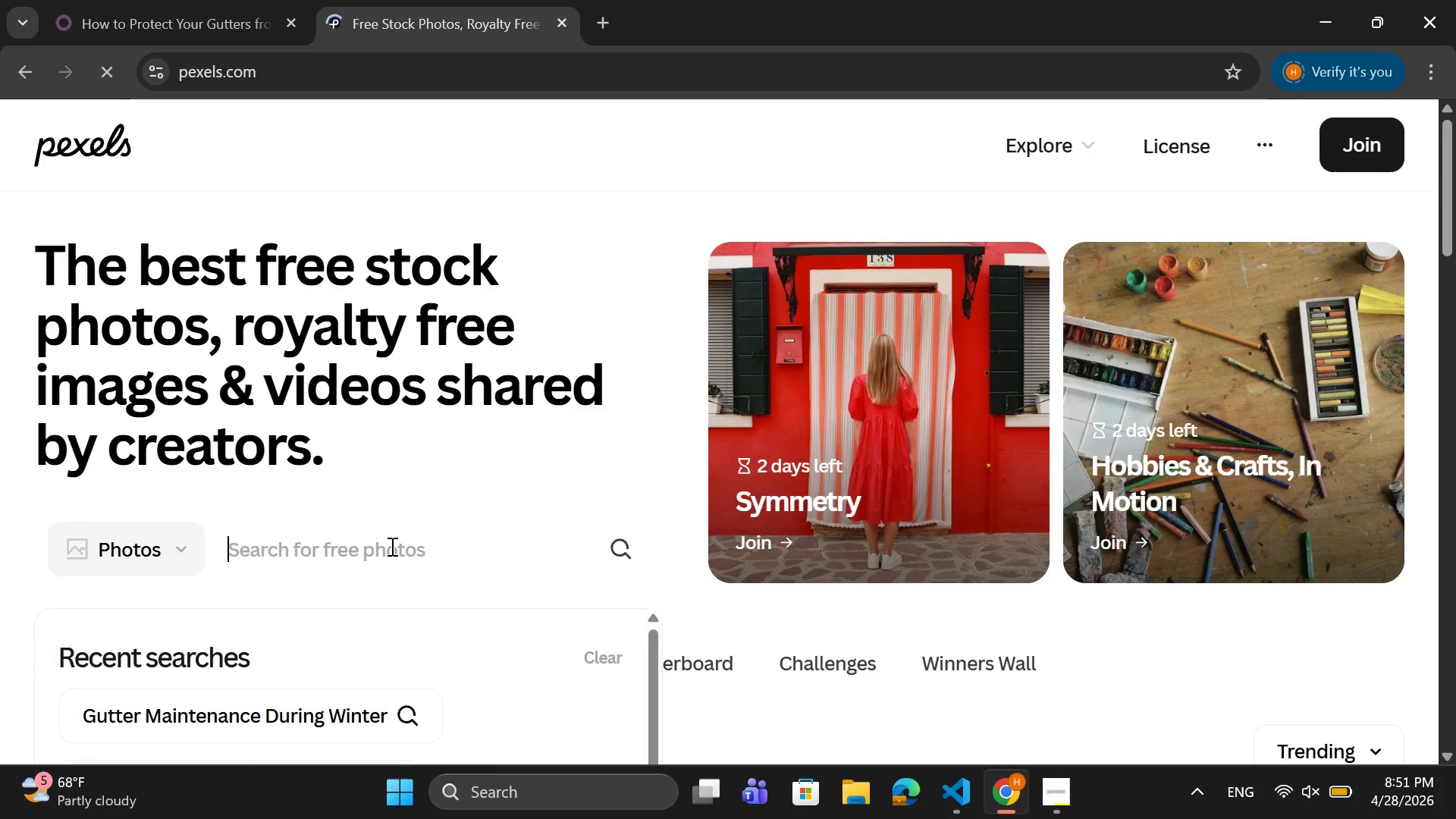 
scroll: coordinate [384, 559], scroll_direction: down, amount: 2.0
 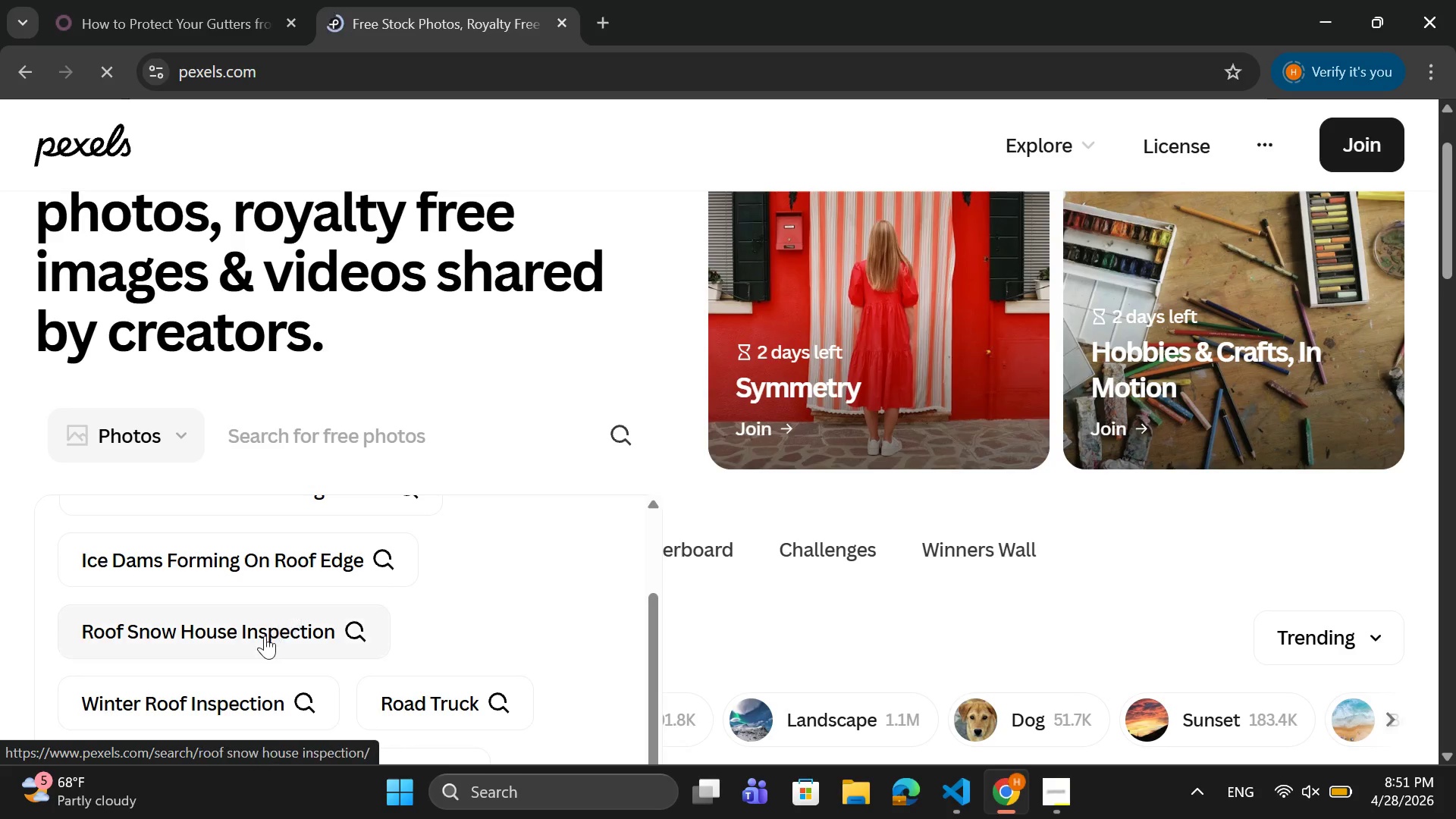 
scroll: coordinate [262, 639], scroll_direction: up, amount: 2.0
 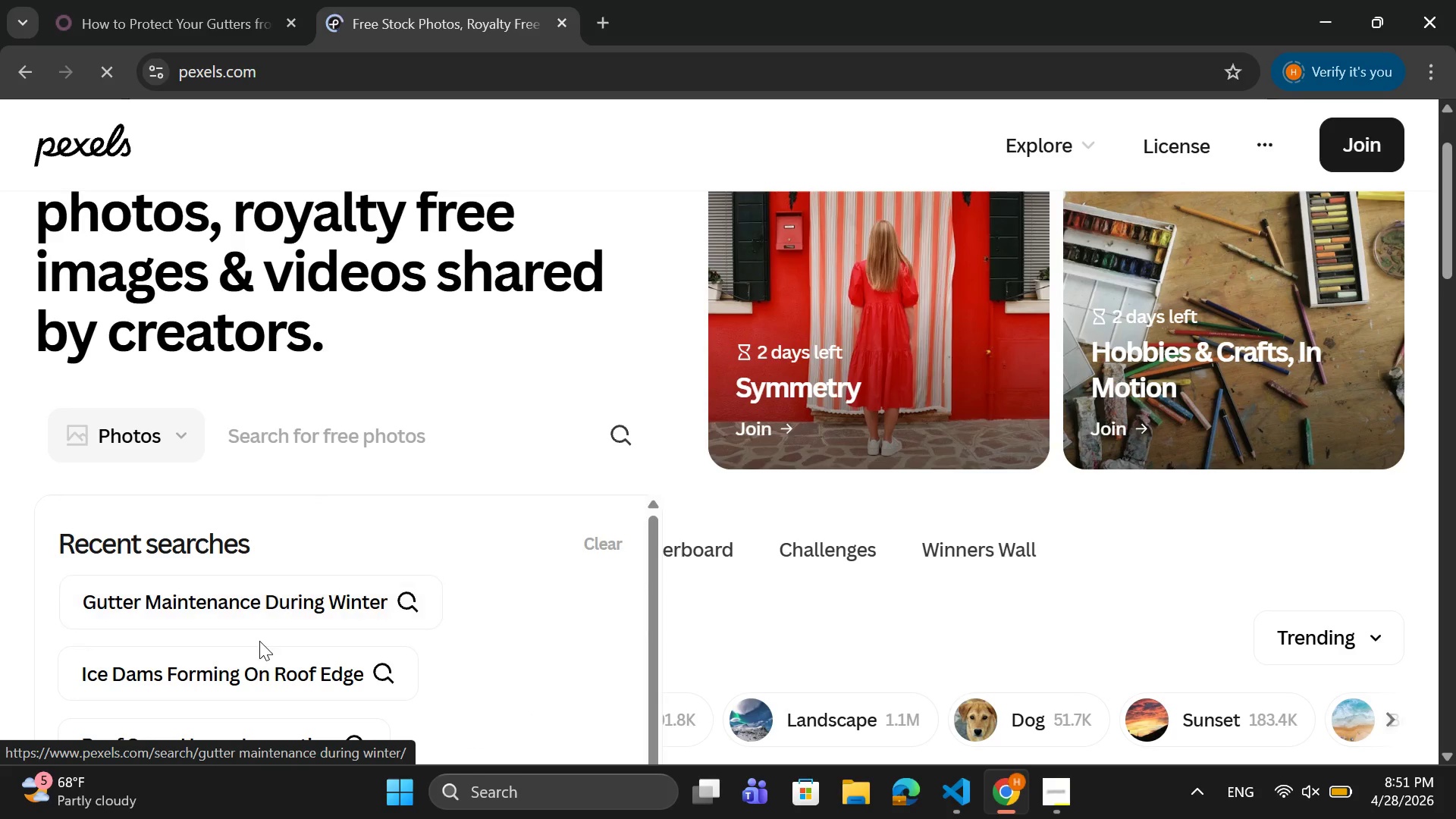 
left_click([272, 616])
 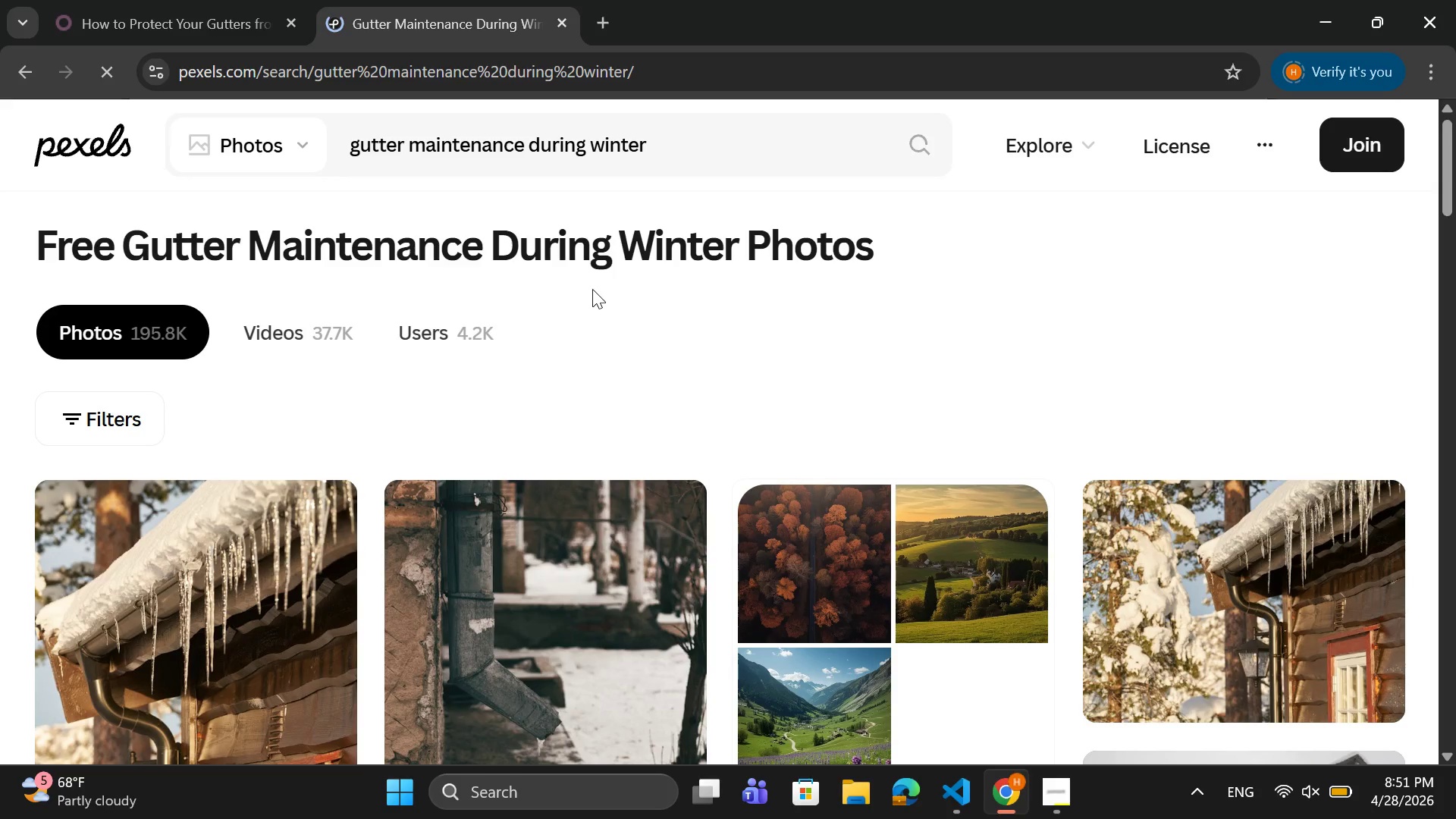 
scroll: coordinate [595, 497], scroll_direction: down, amount: 6.0
 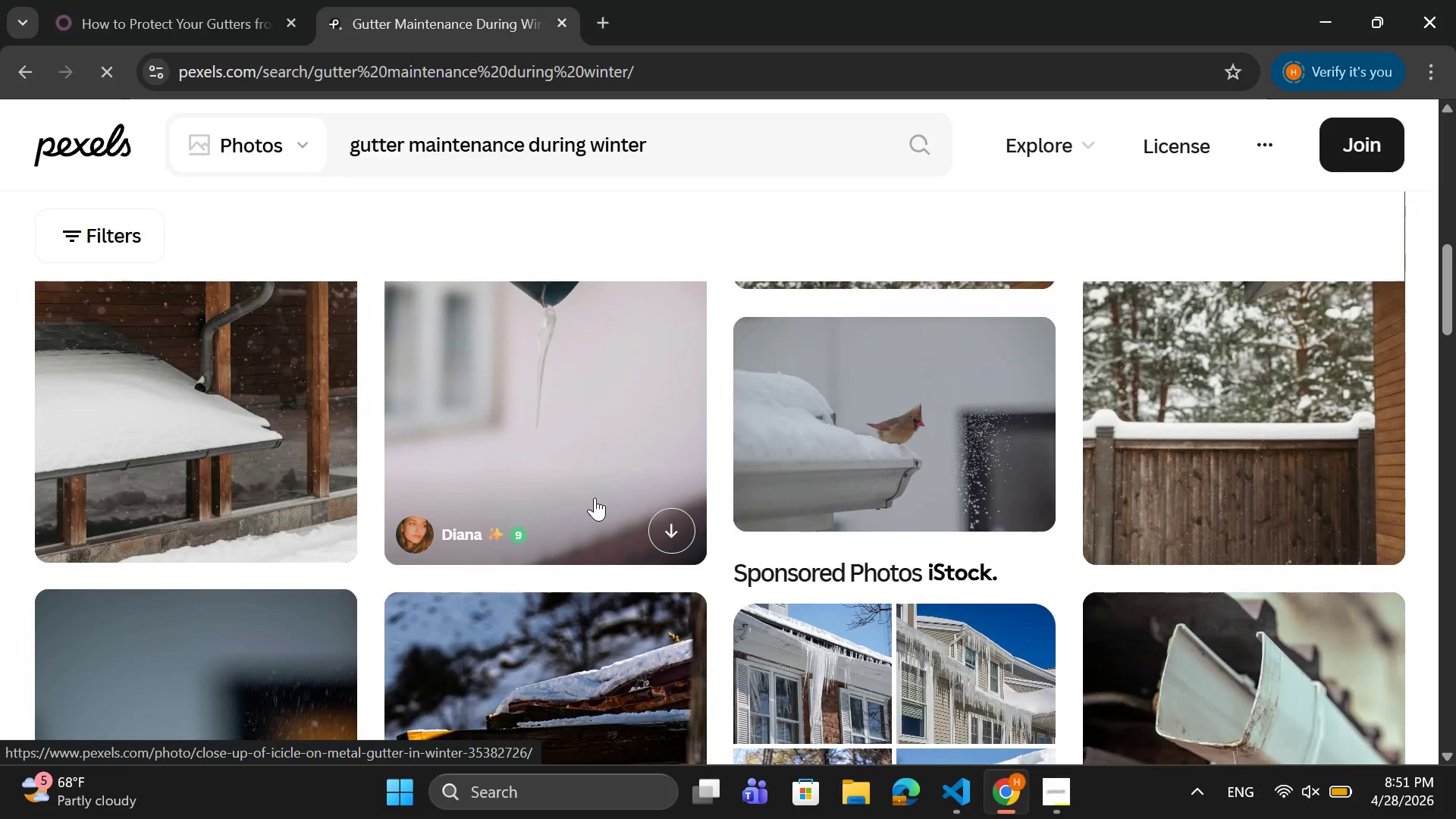 
scroll: coordinate [595, 497], scroll_direction: up, amount: 1.0
 